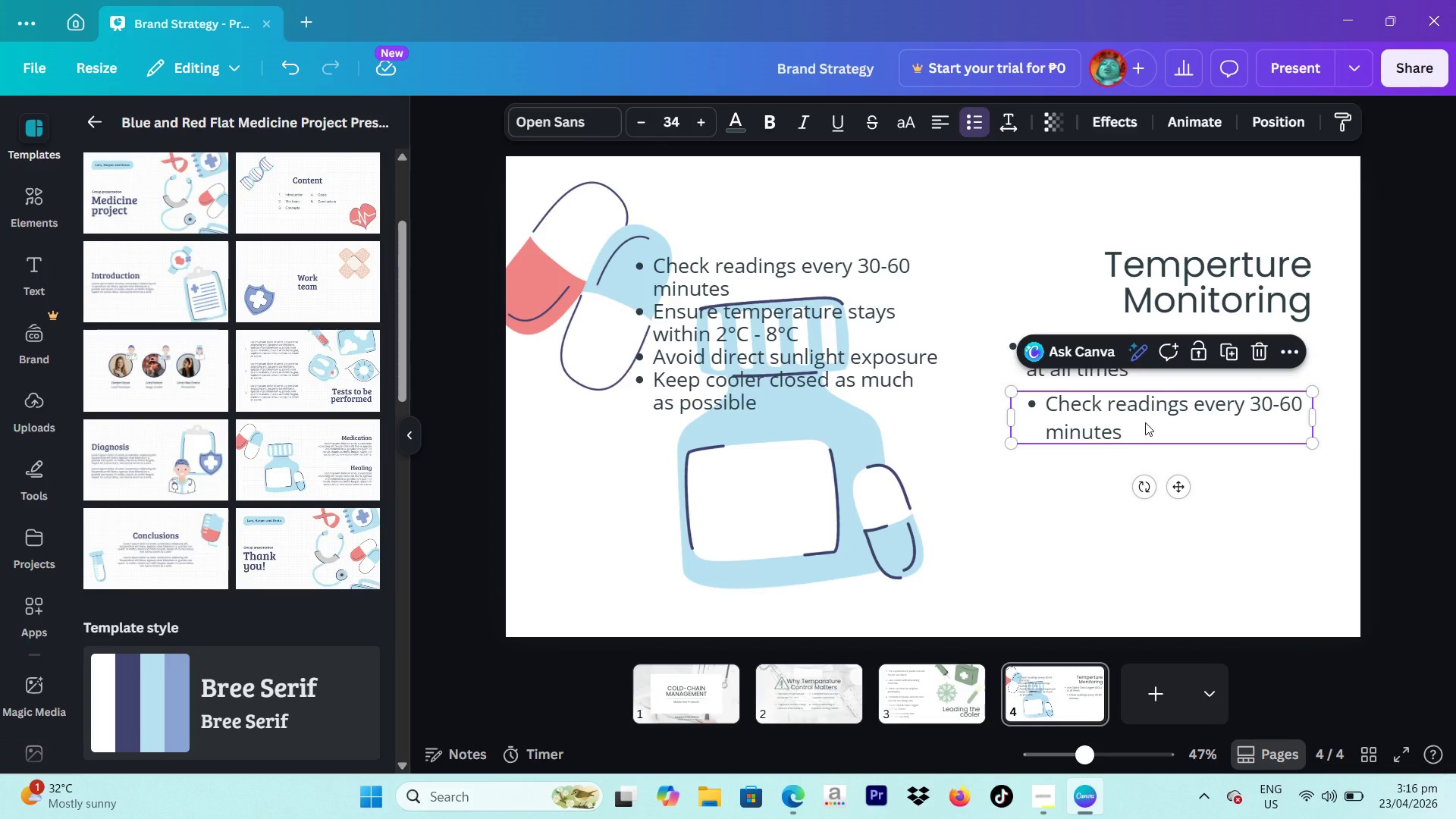 
left_click_drag(start_coordinate=[1145, 422], to_coordinate=[1128, 416])
 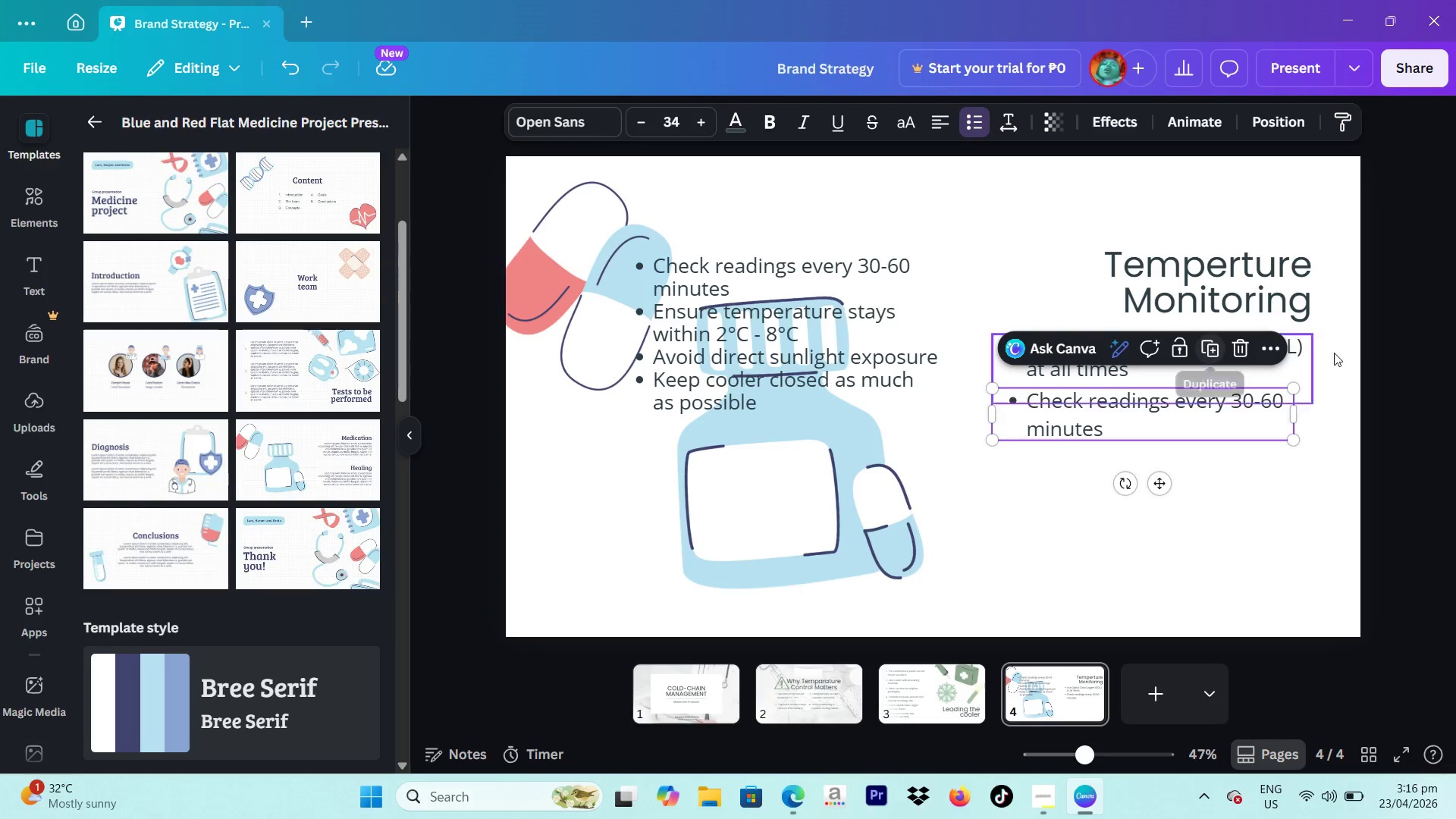 
left_click([1356, 353])
 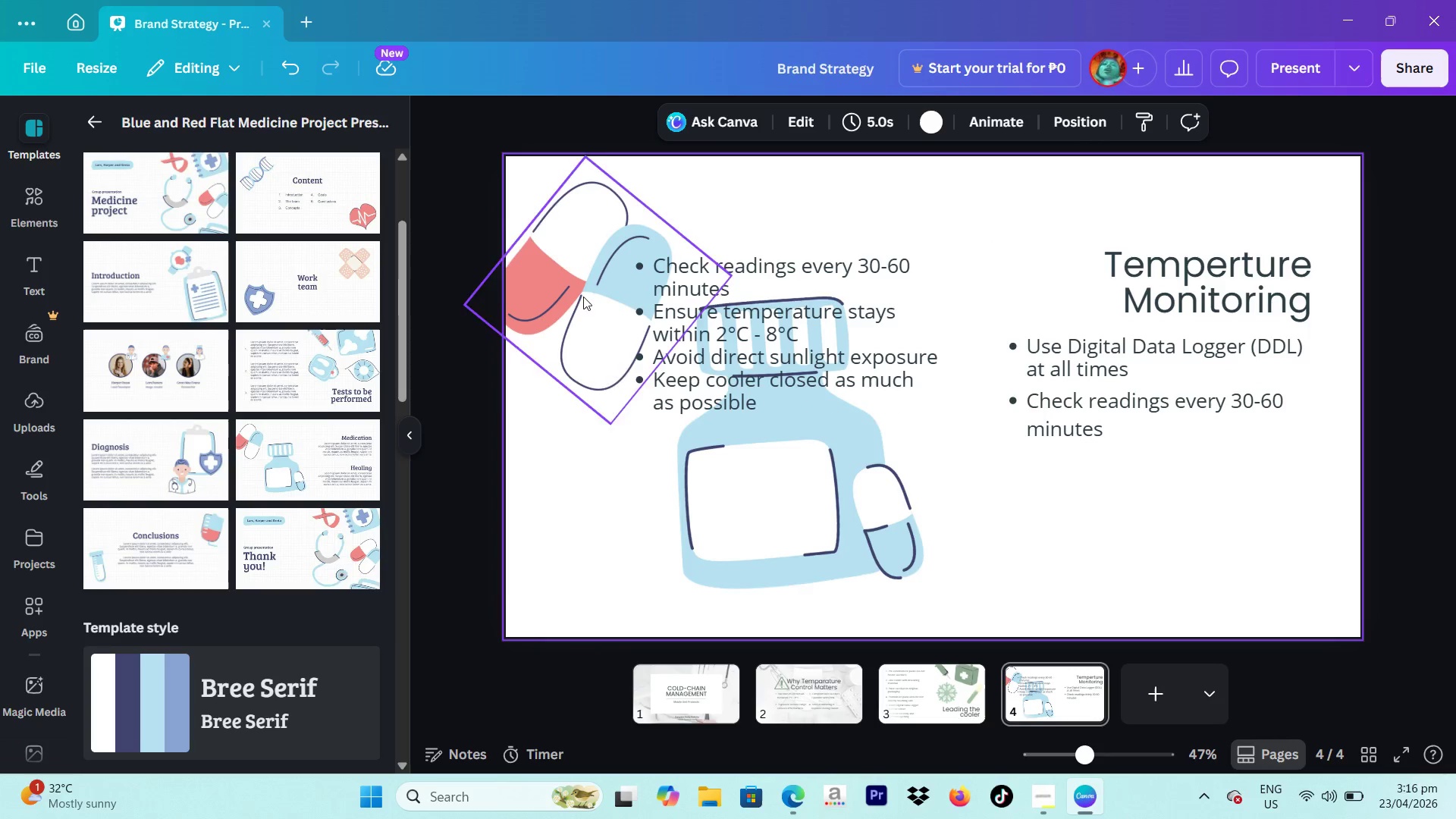 
left_click([717, 296])
 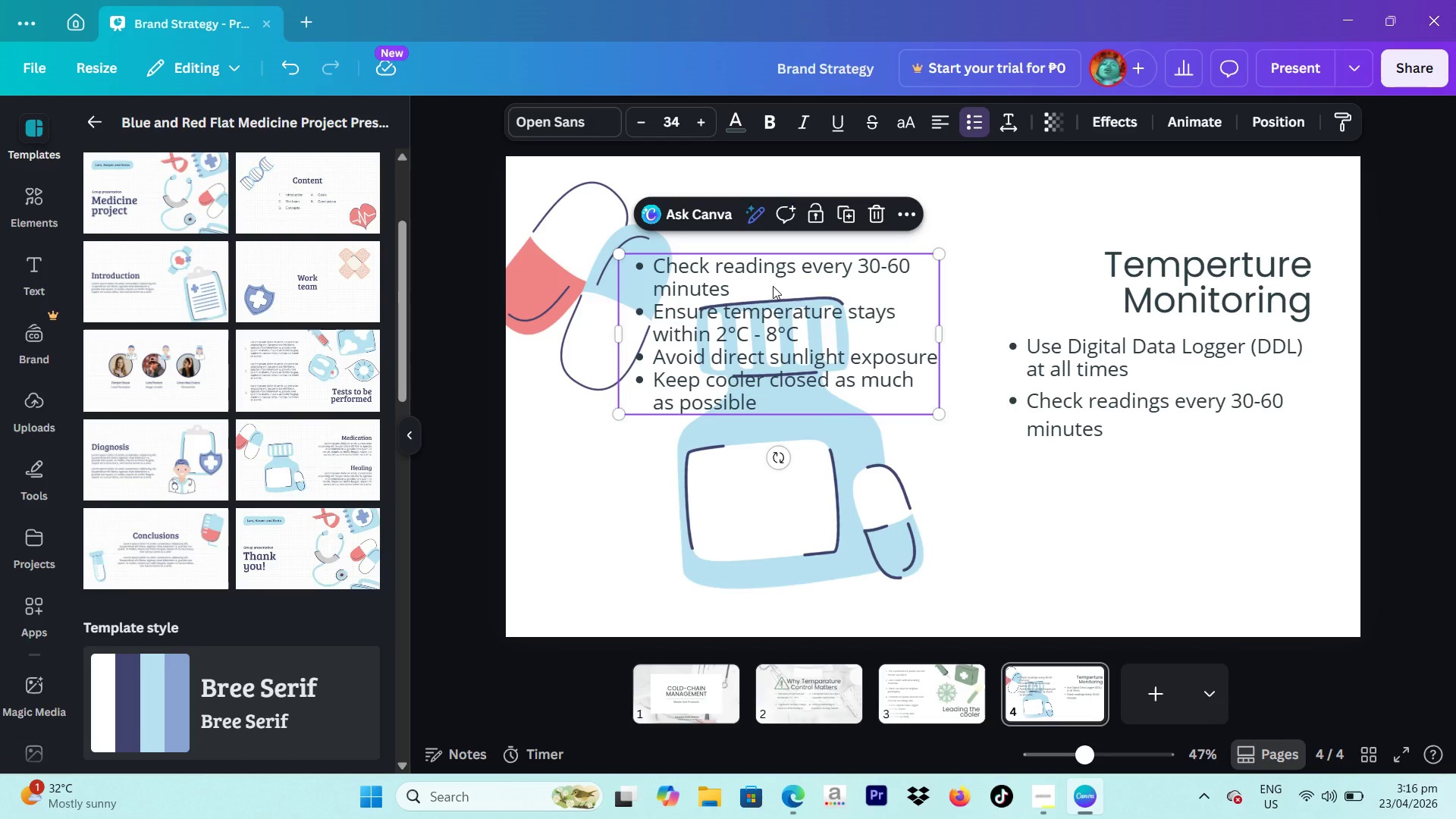 
left_click_drag(start_coordinate=[773, 286], to_coordinate=[805, 309])
 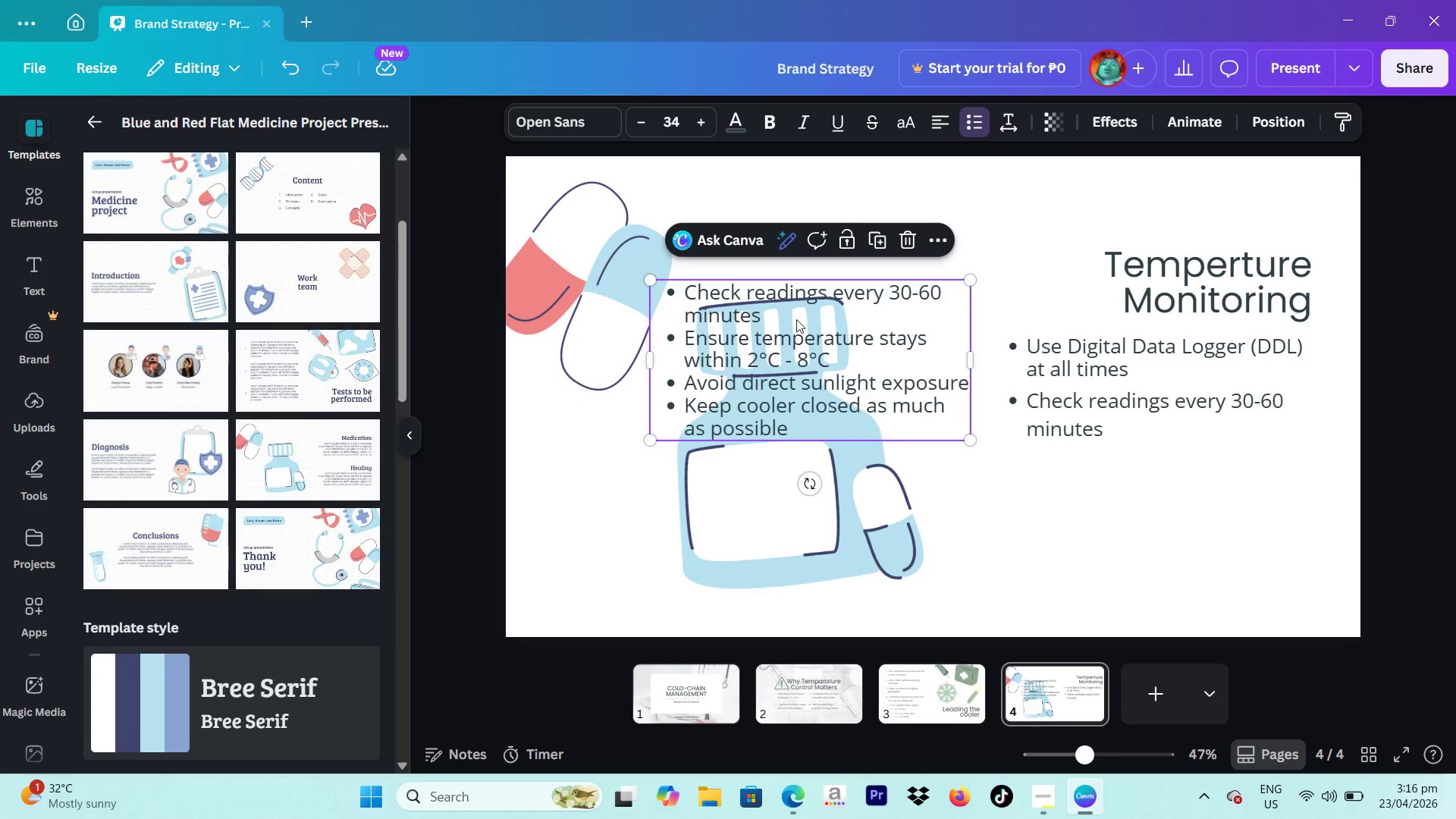 
left_click([796, 319])
 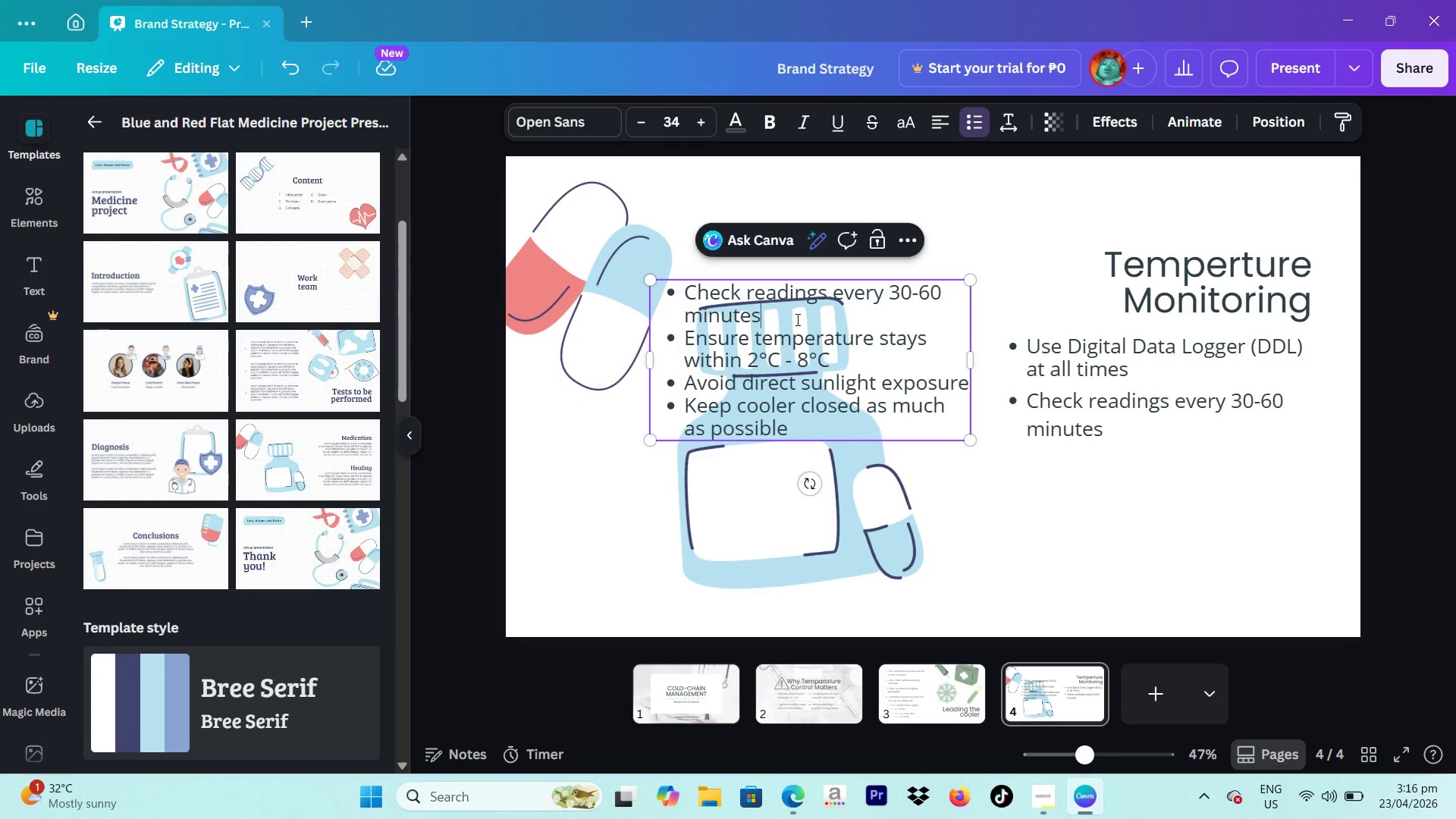 
left_click_drag(start_coordinate=[796, 319], to_coordinate=[664, 281])
 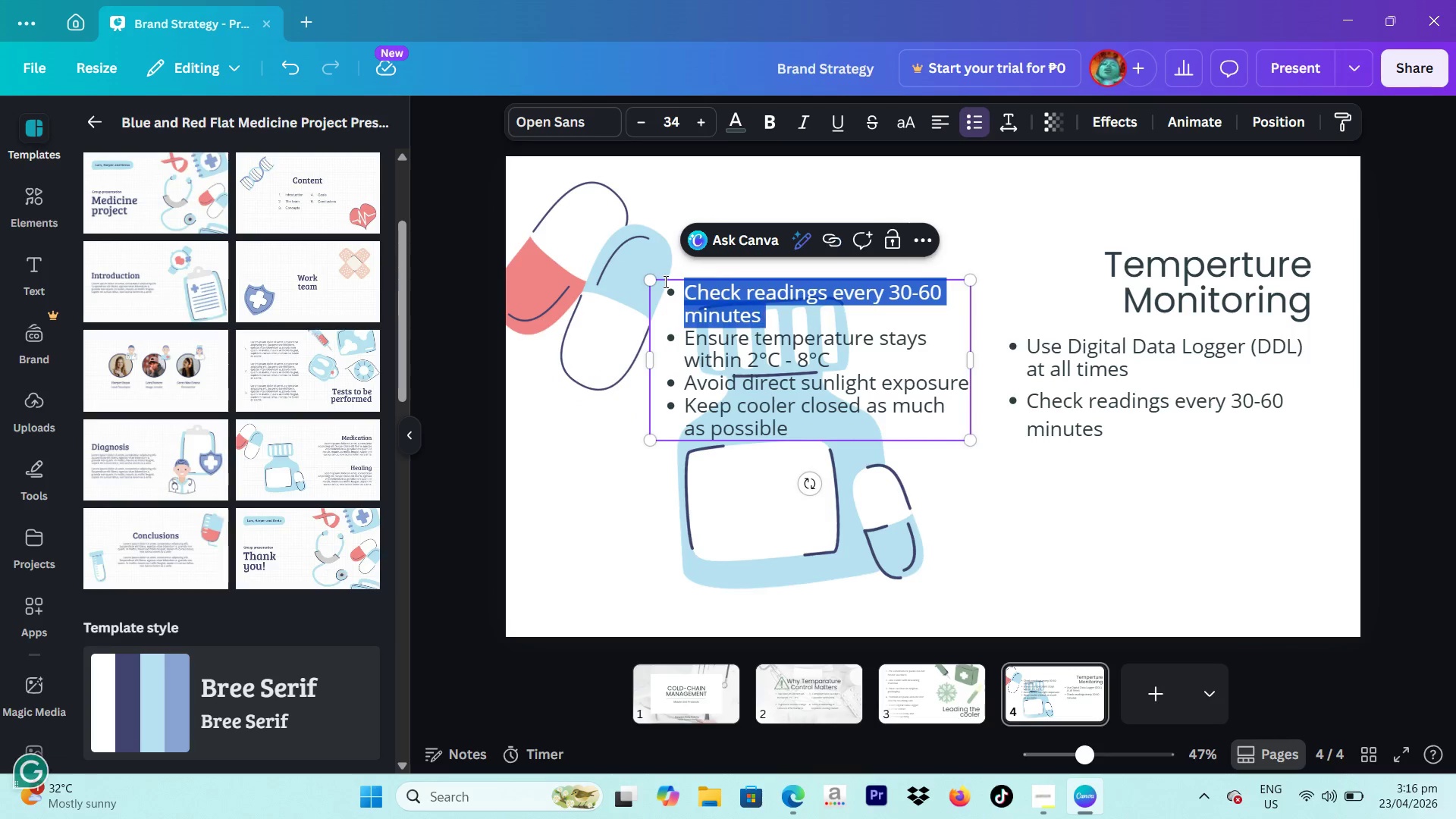 
hold_key(key=ControlLeft, duration=0.47)
 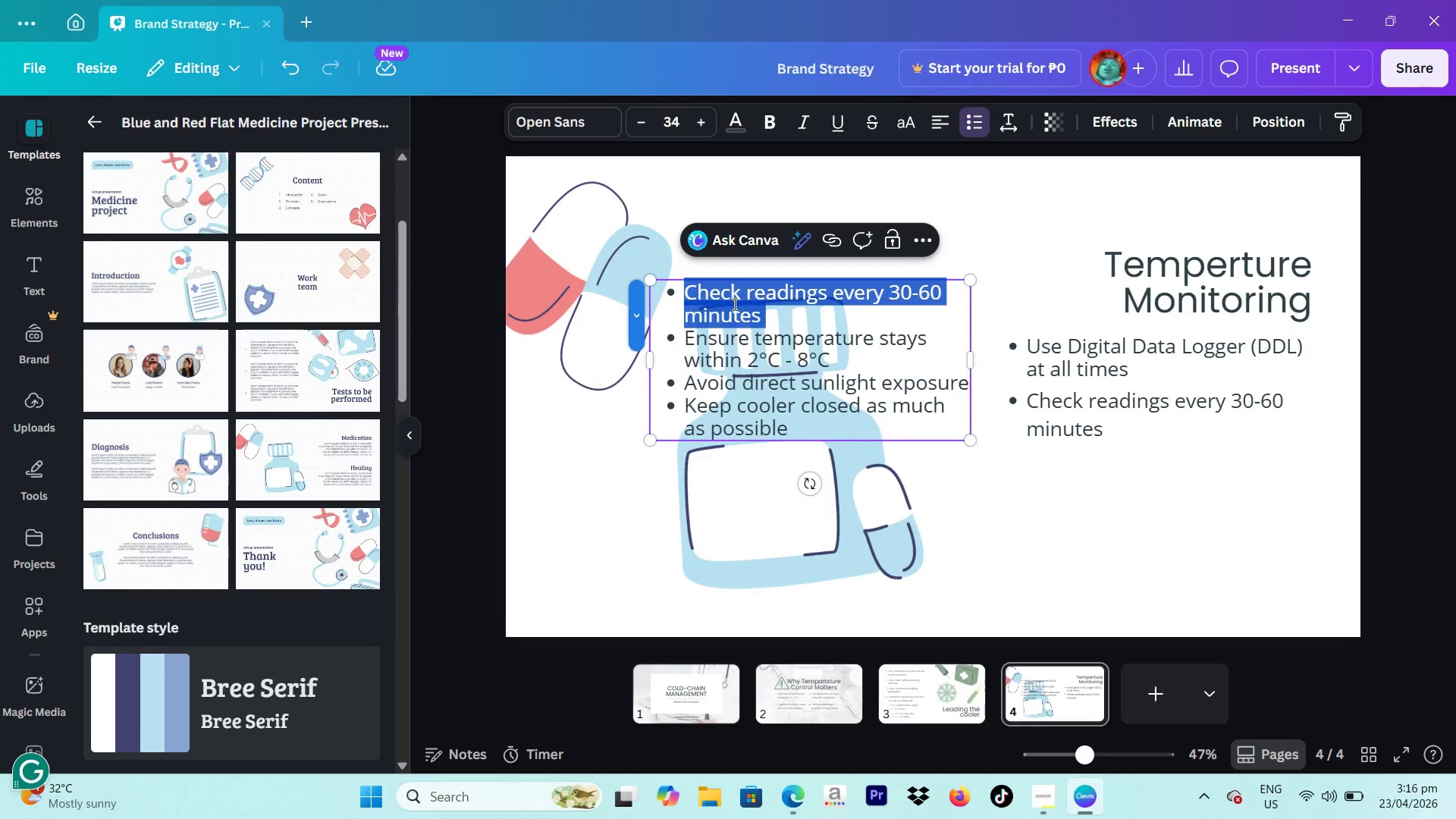 
key(Backspace)
 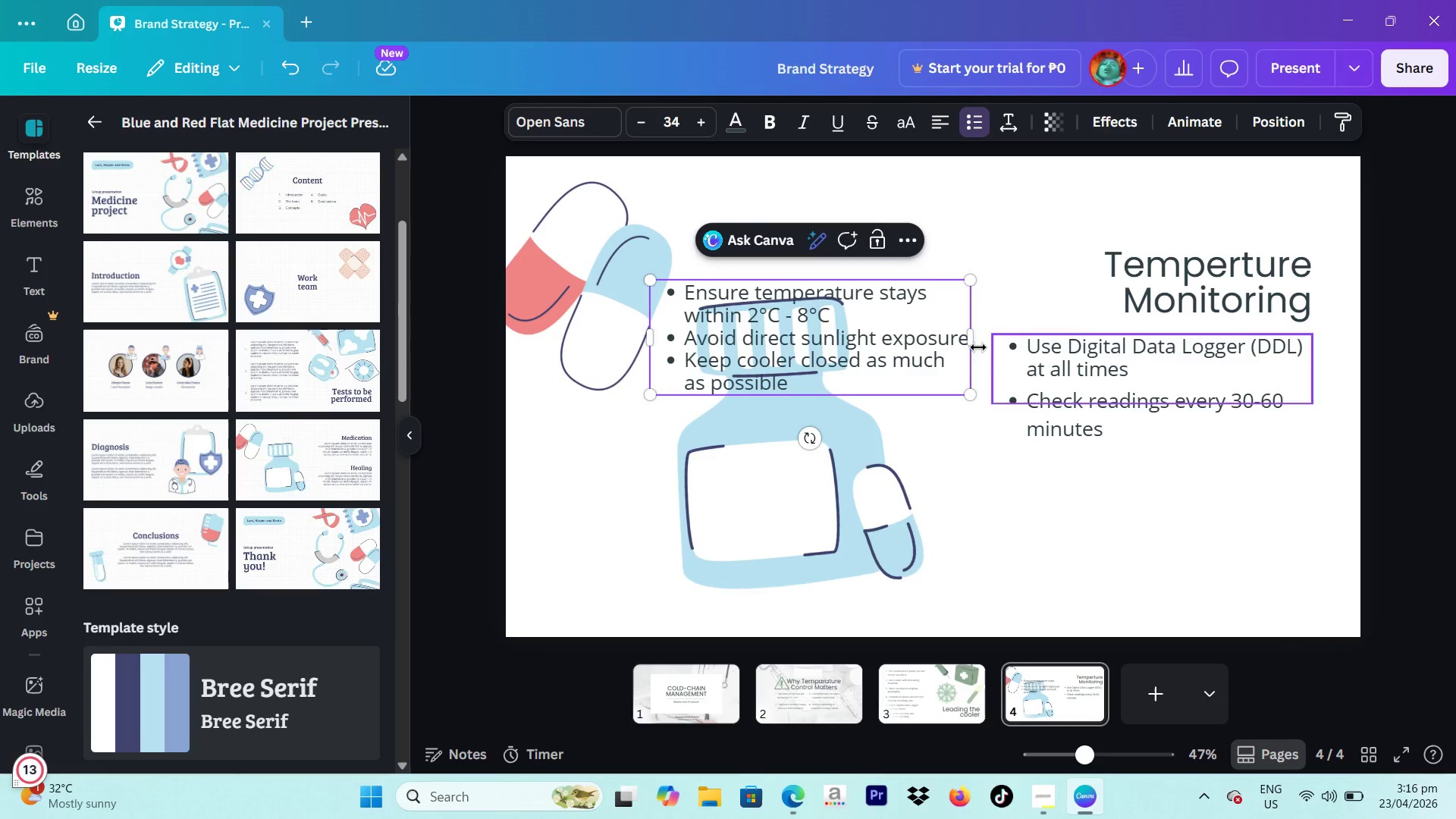 
left_click([817, 315])
 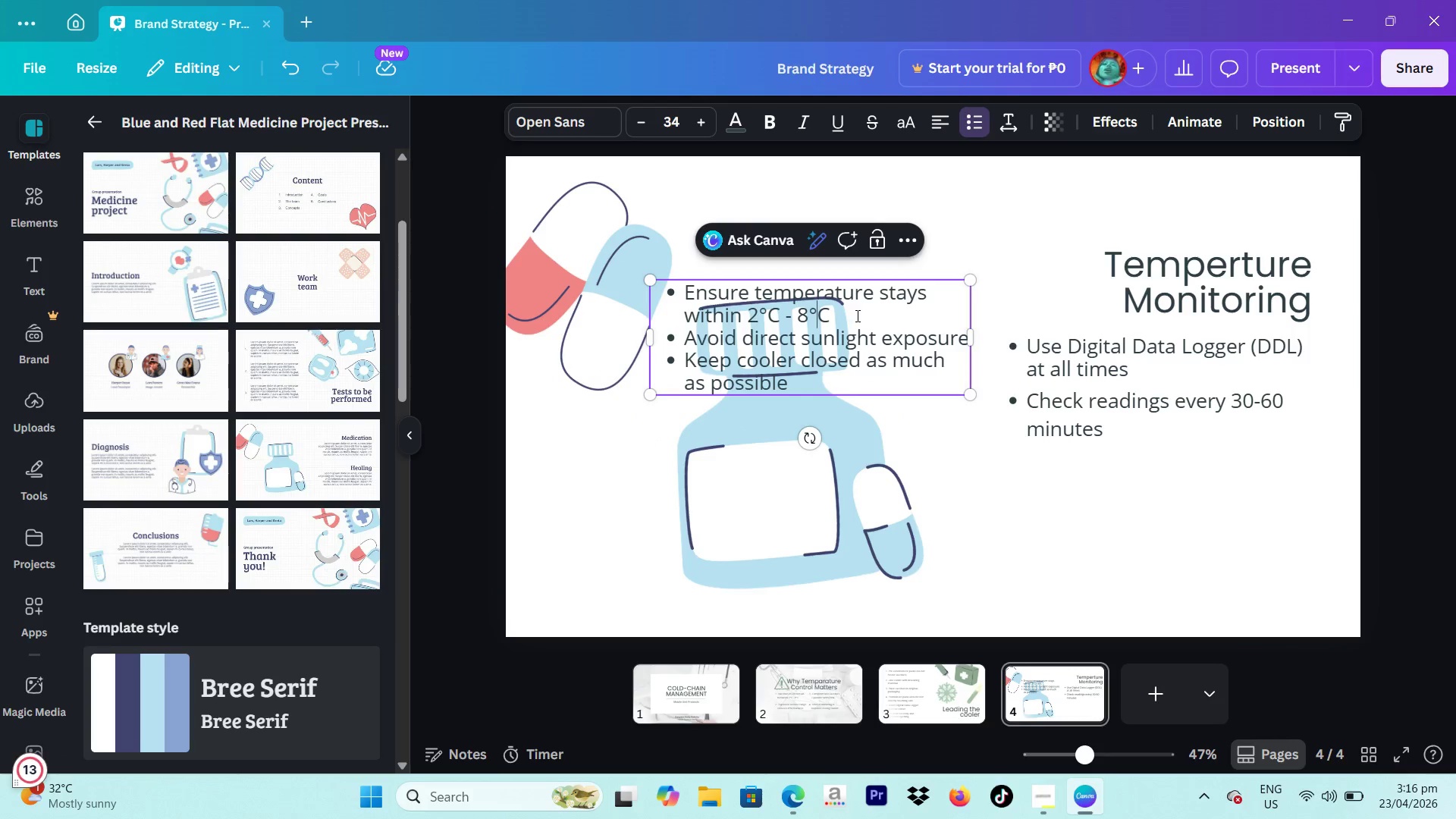 
left_click_drag(start_coordinate=[856, 315], to_coordinate=[652, 287])
 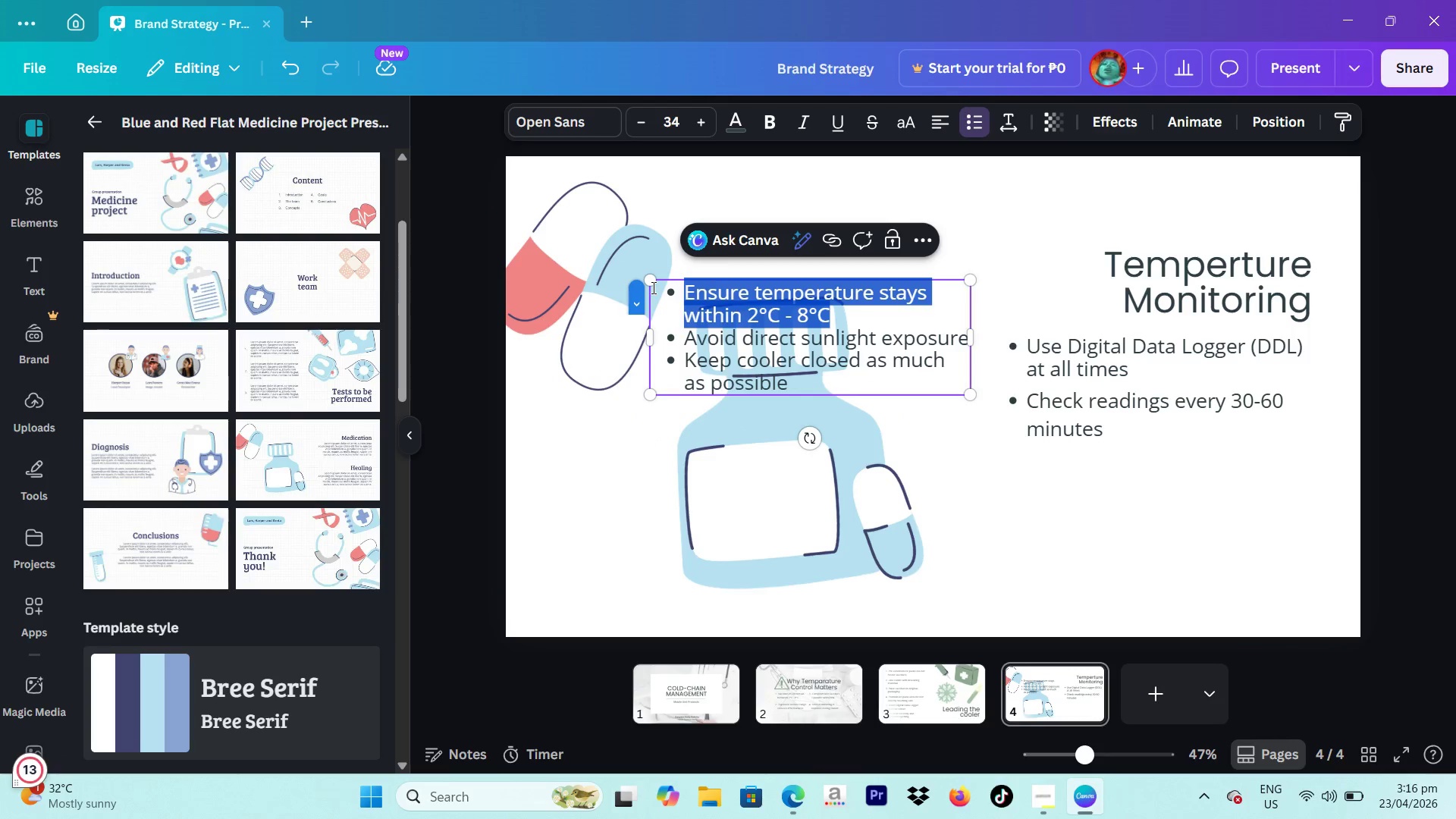 
key(Control+C)
 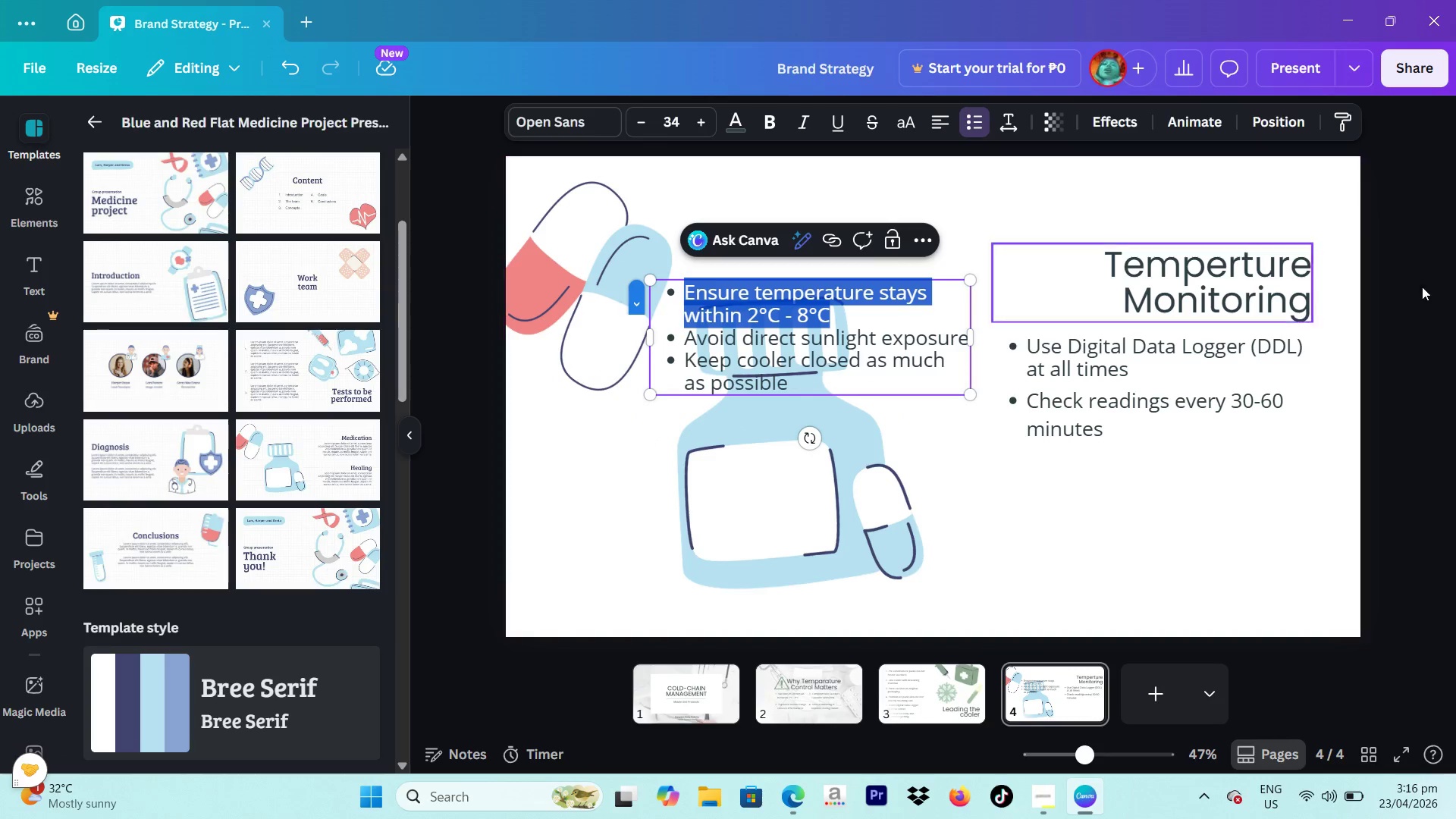 
key(Control+V)
 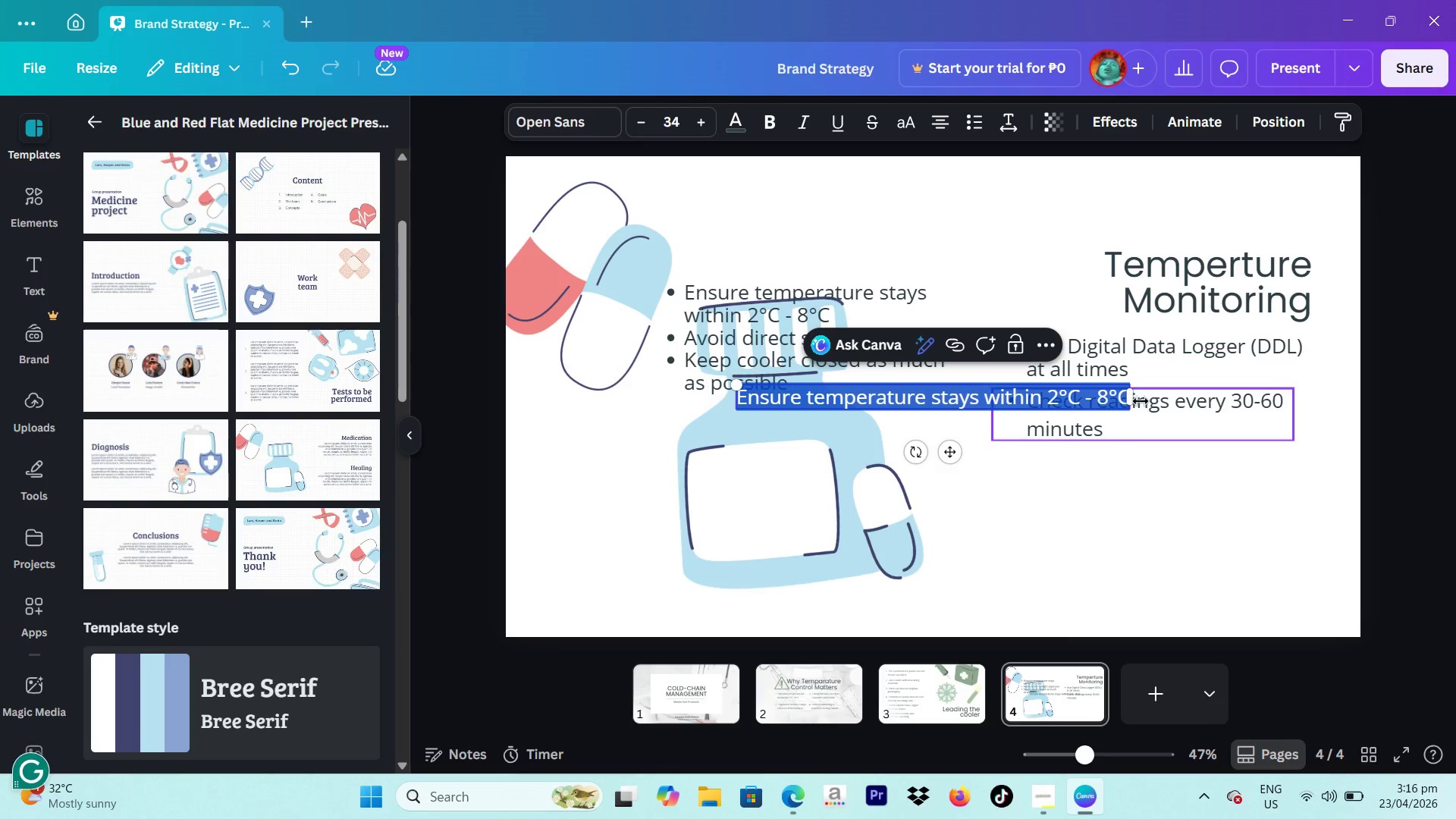 
left_click_drag(start_coordinate=[1132, 397], to_coordinate=[1037, 403])
 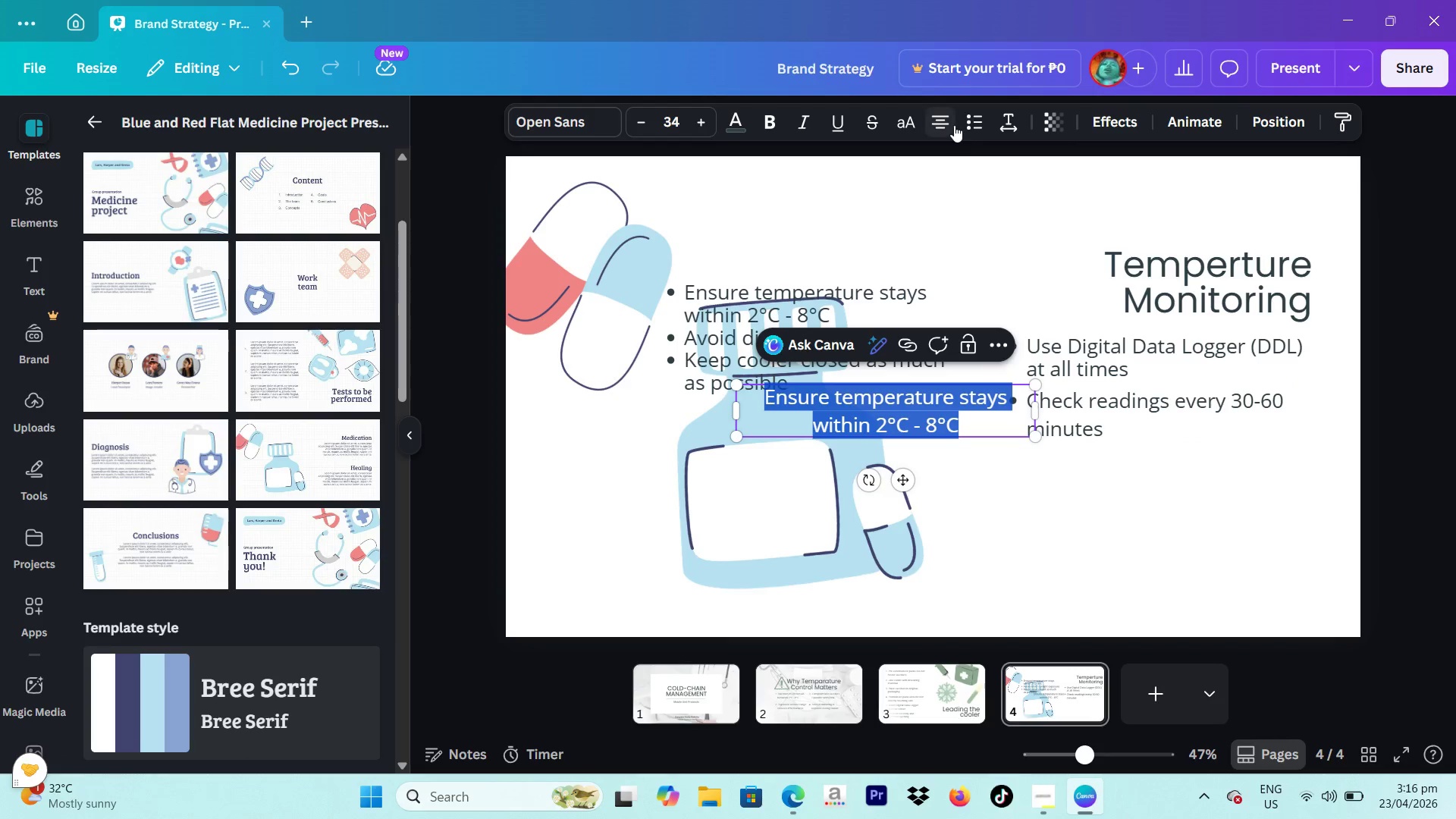 
left_click([954, 125])
 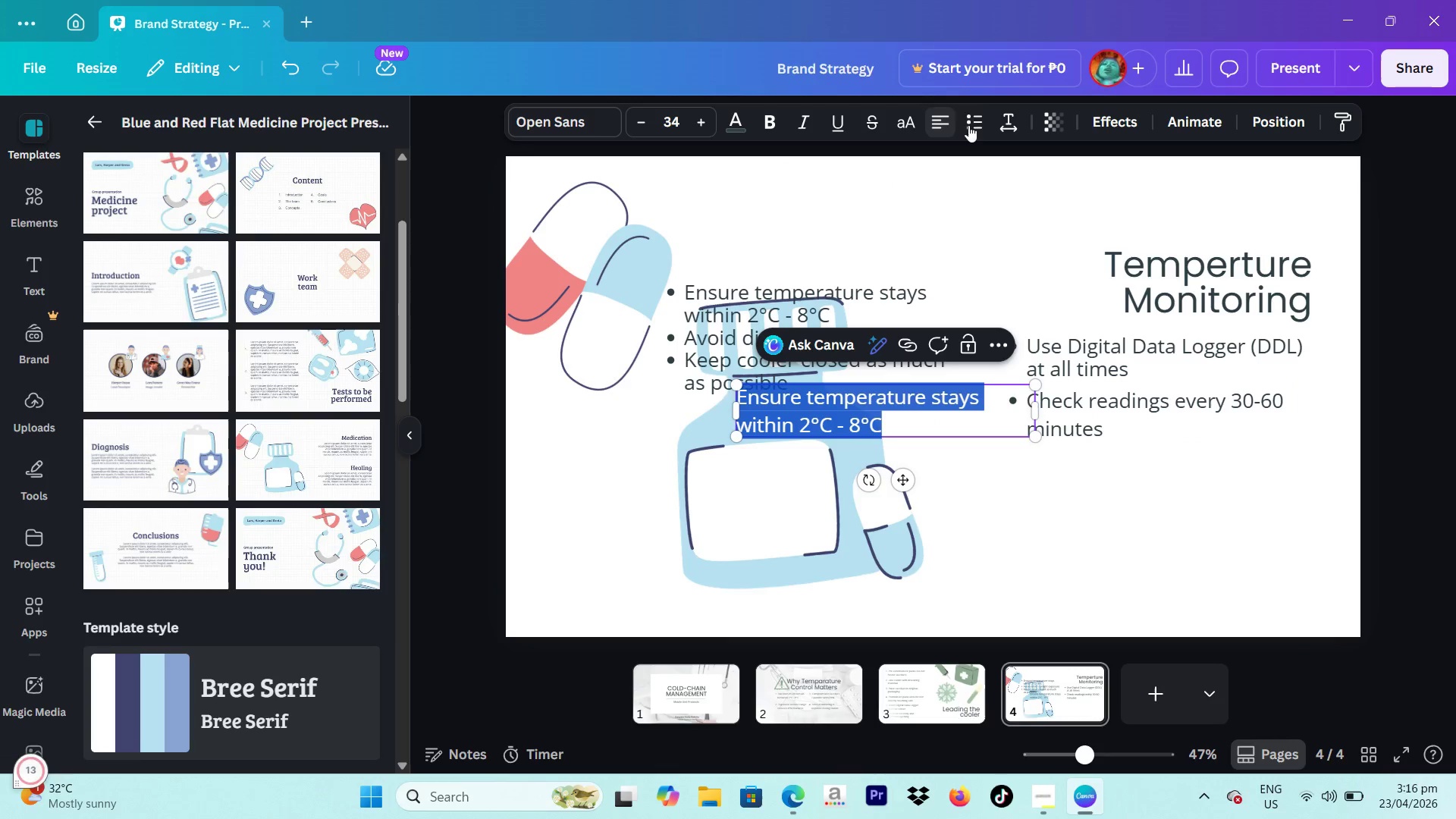 
left_click([980, 125])
 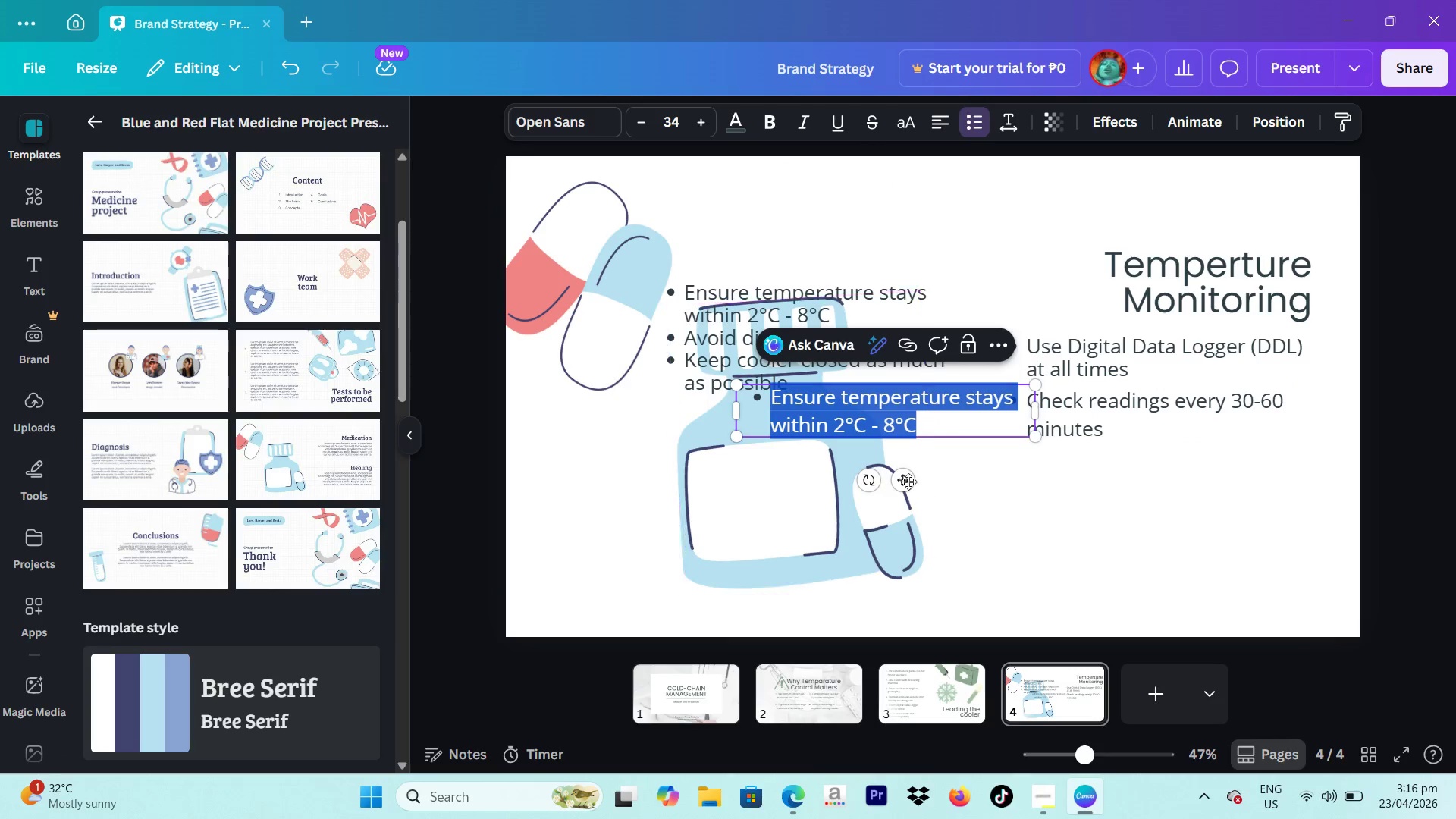 
left_click_drag(start_coordinate=[906, 482], to_coordinate=[1162, 544])
 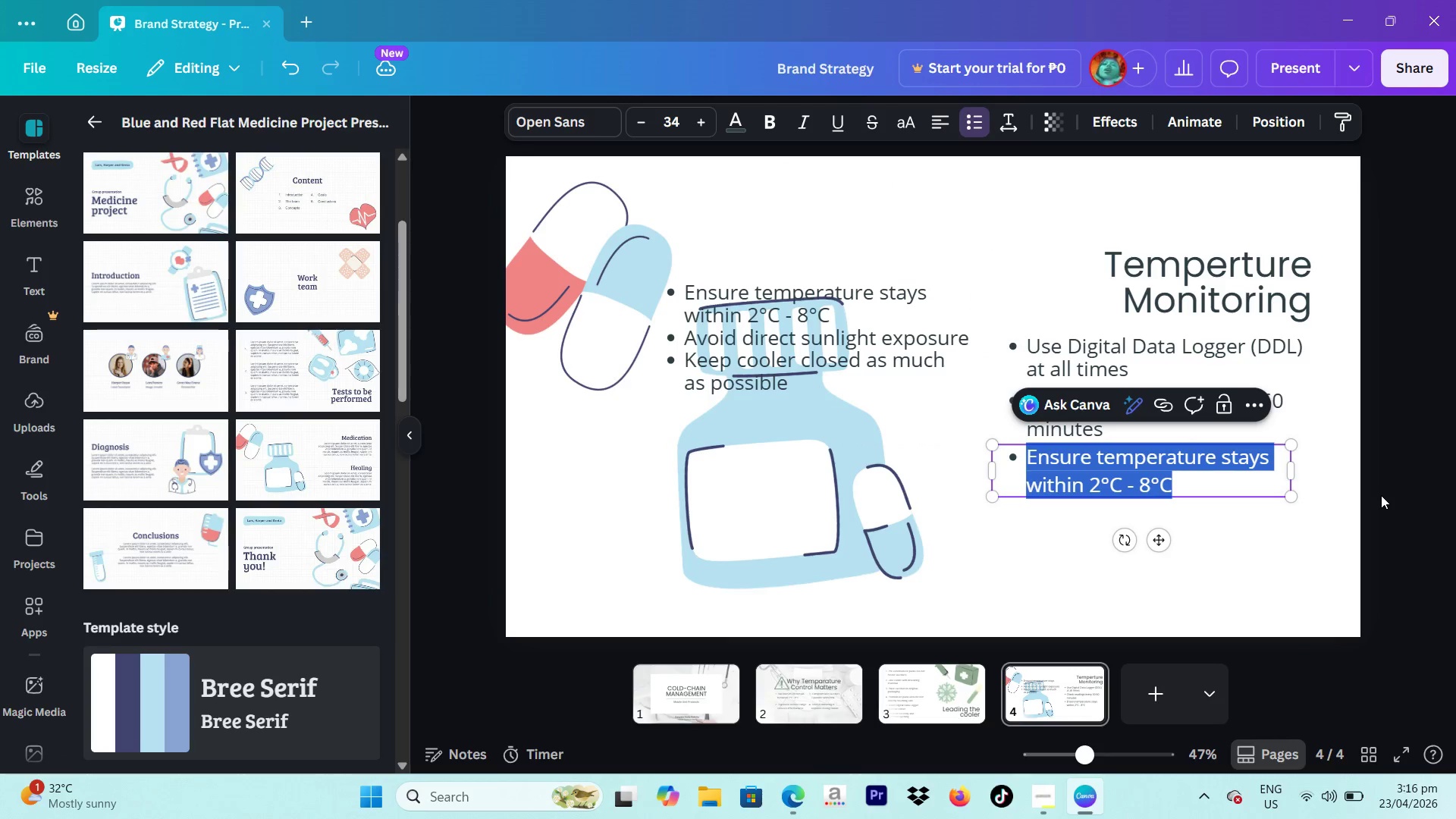 
left_click([1381, 495])
 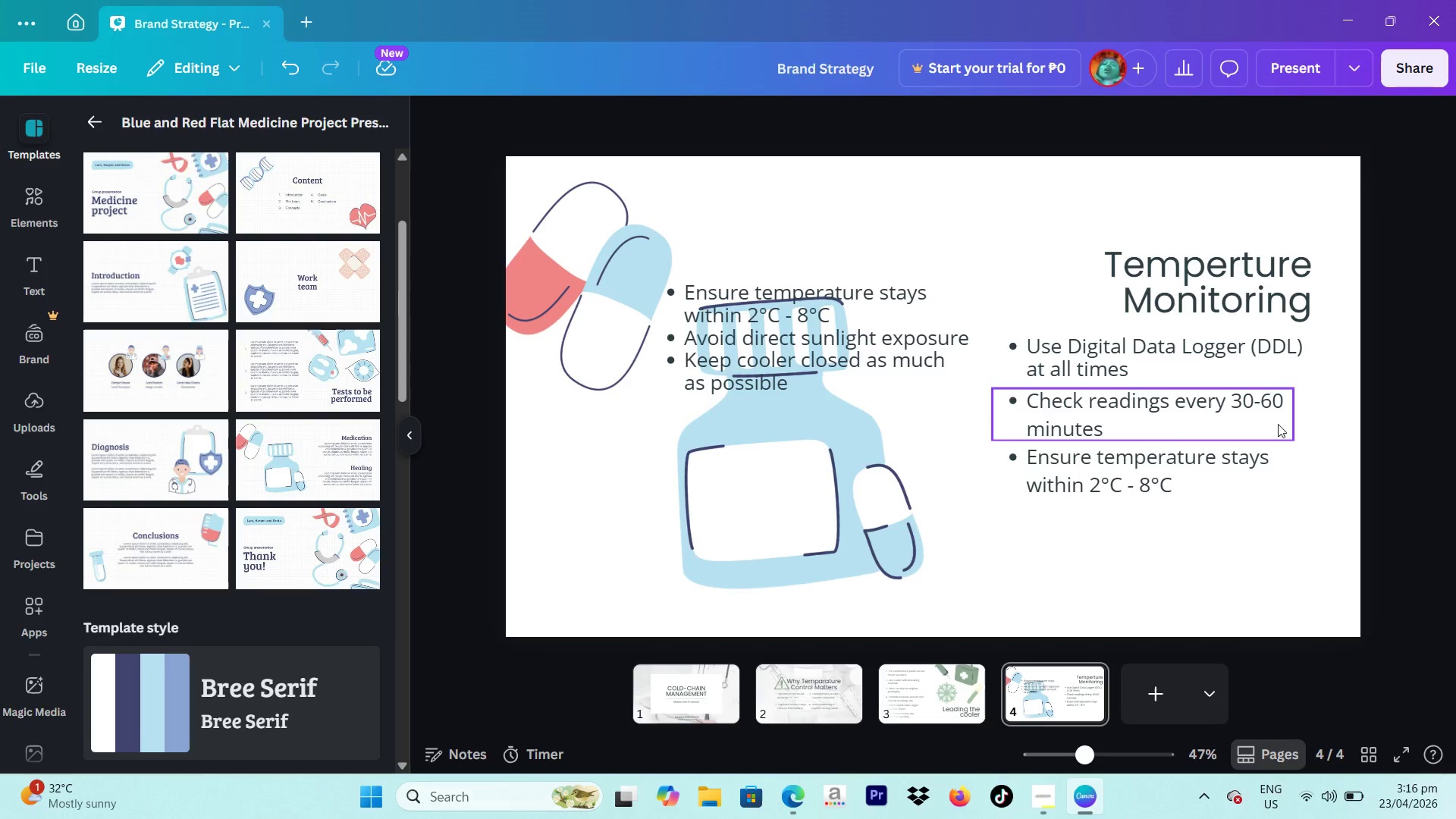 
left_click([1150, 466])
 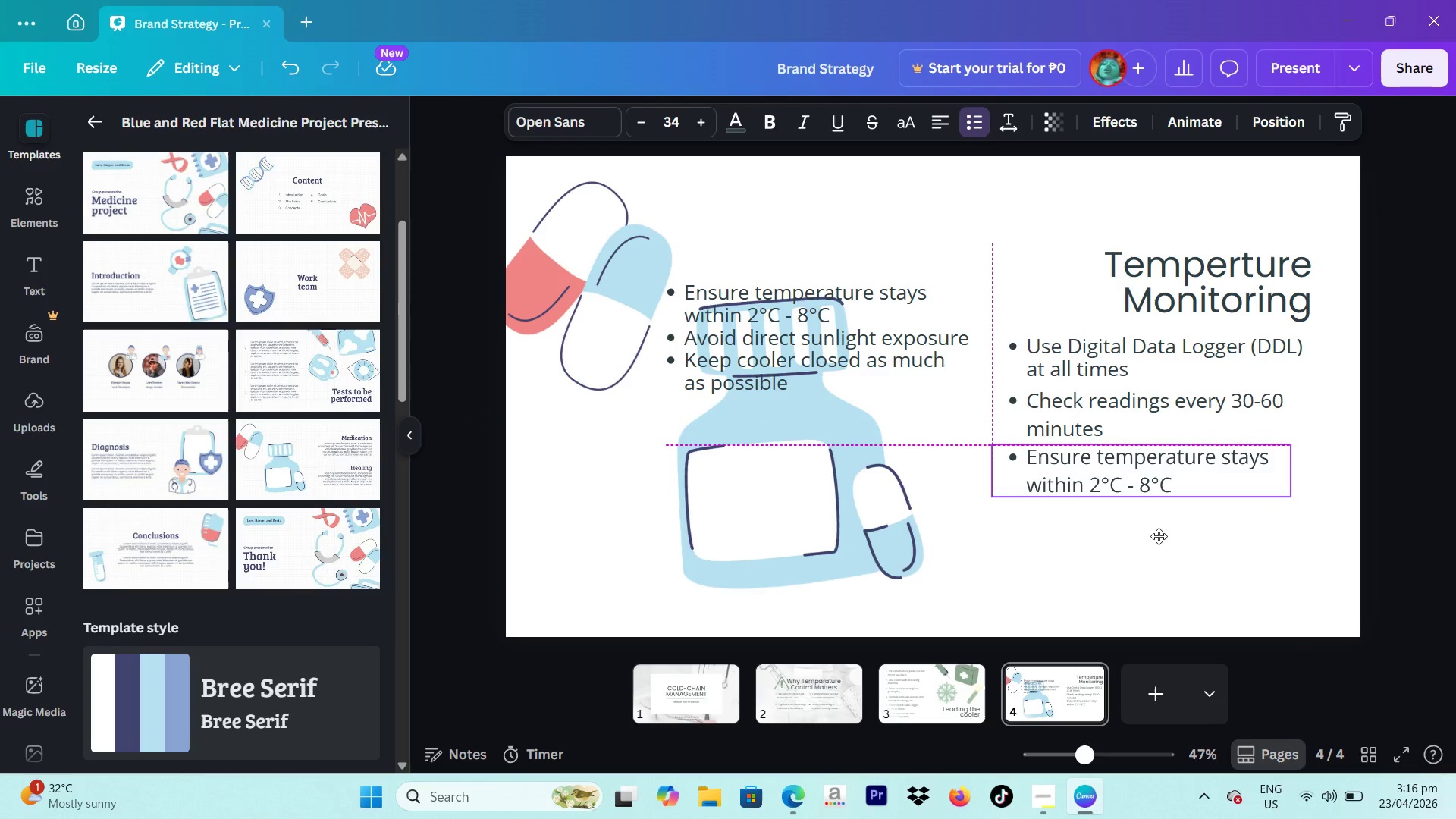 
wait(10.58)
 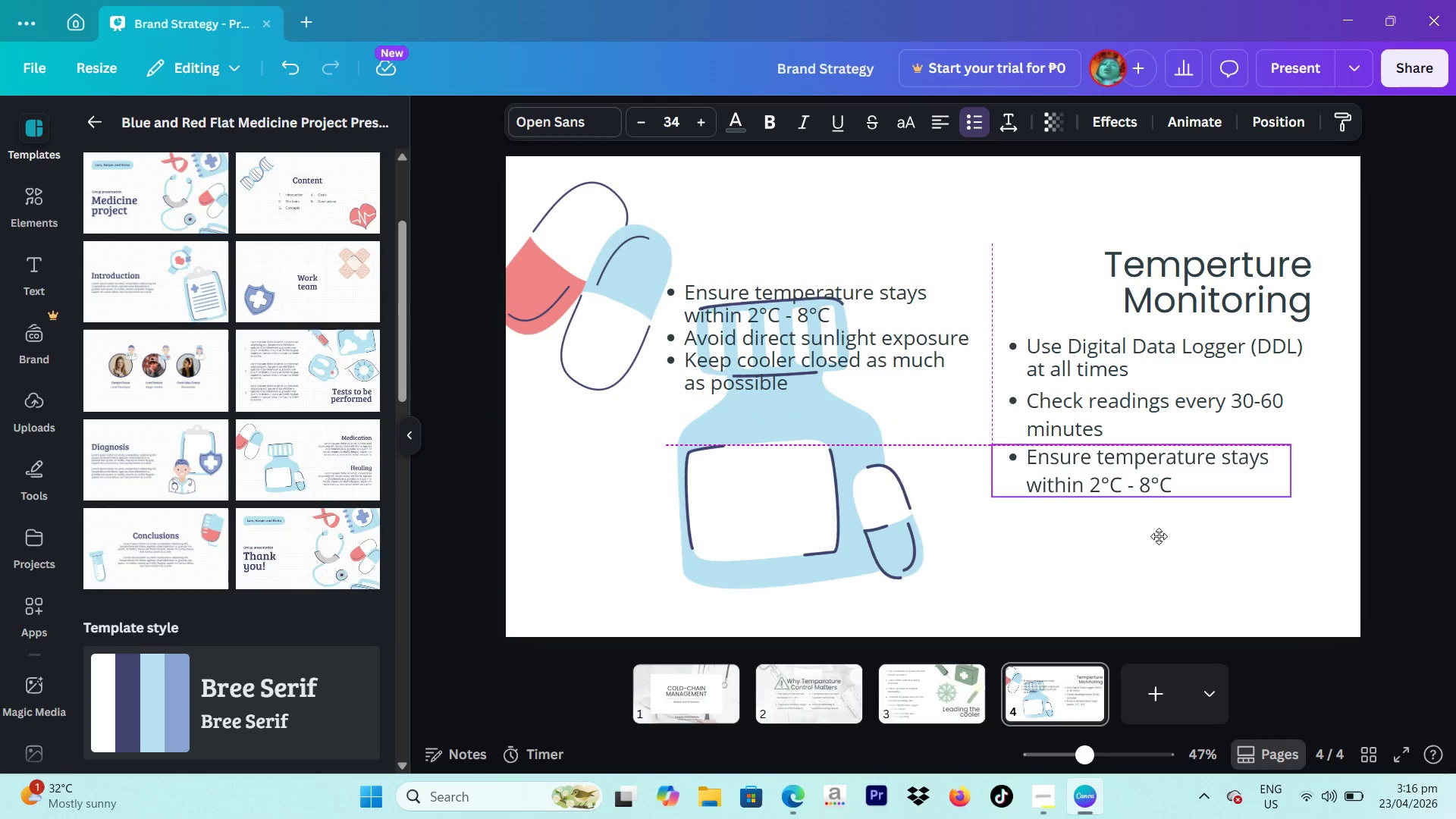 
left_click([1095, 410])
 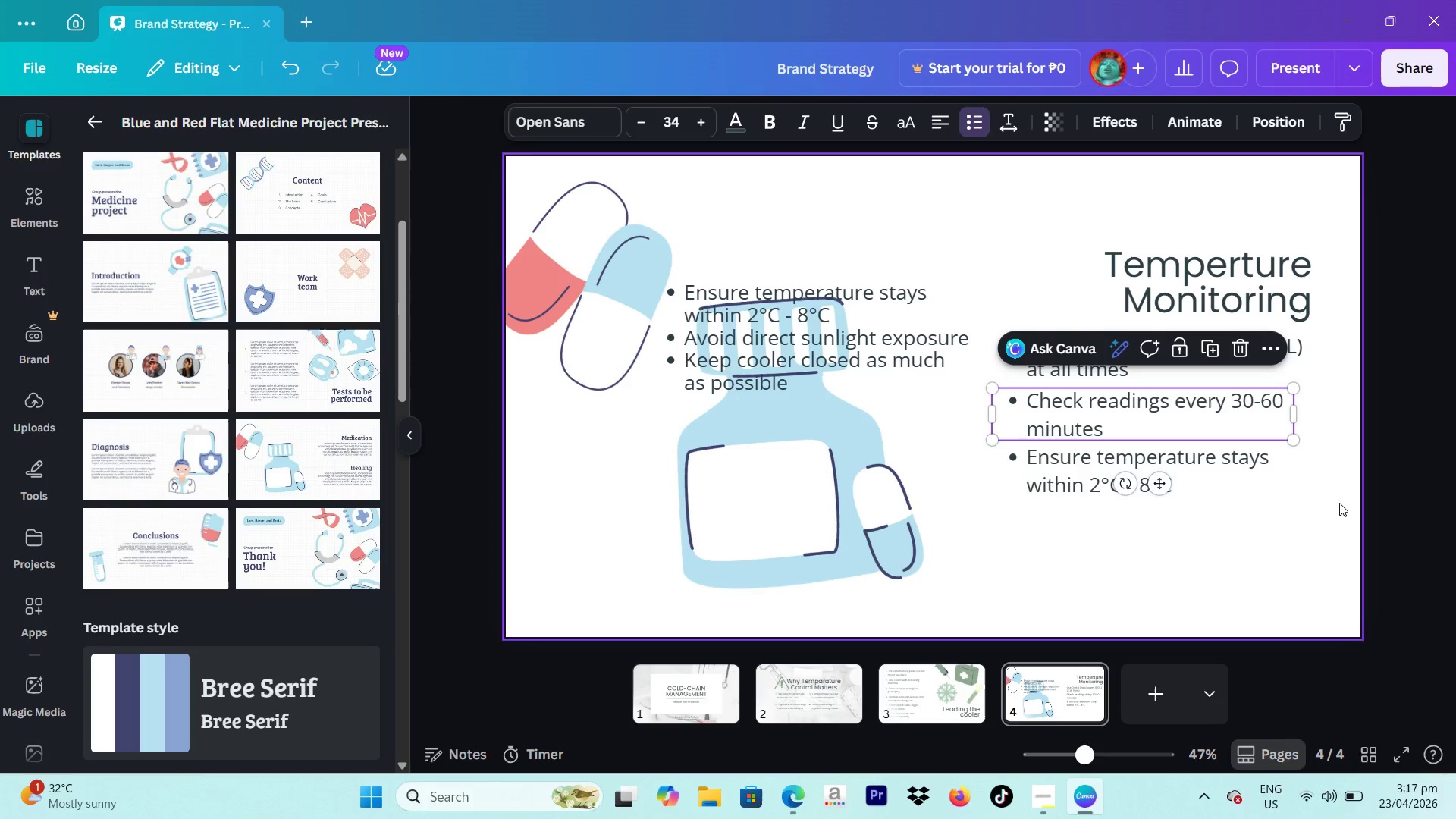 
left_click([1349, 504])
 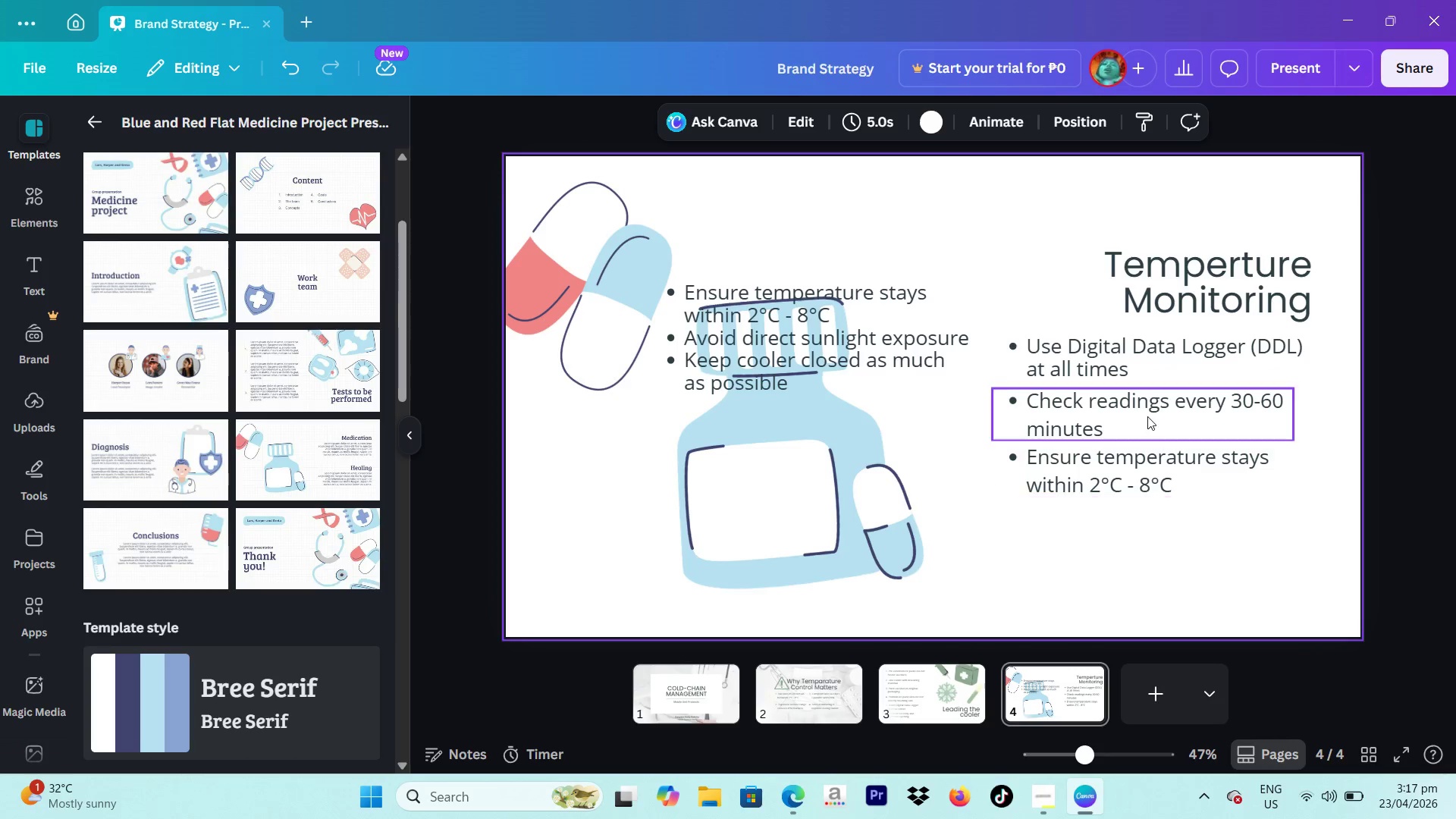 
left_click([1147, 416])
 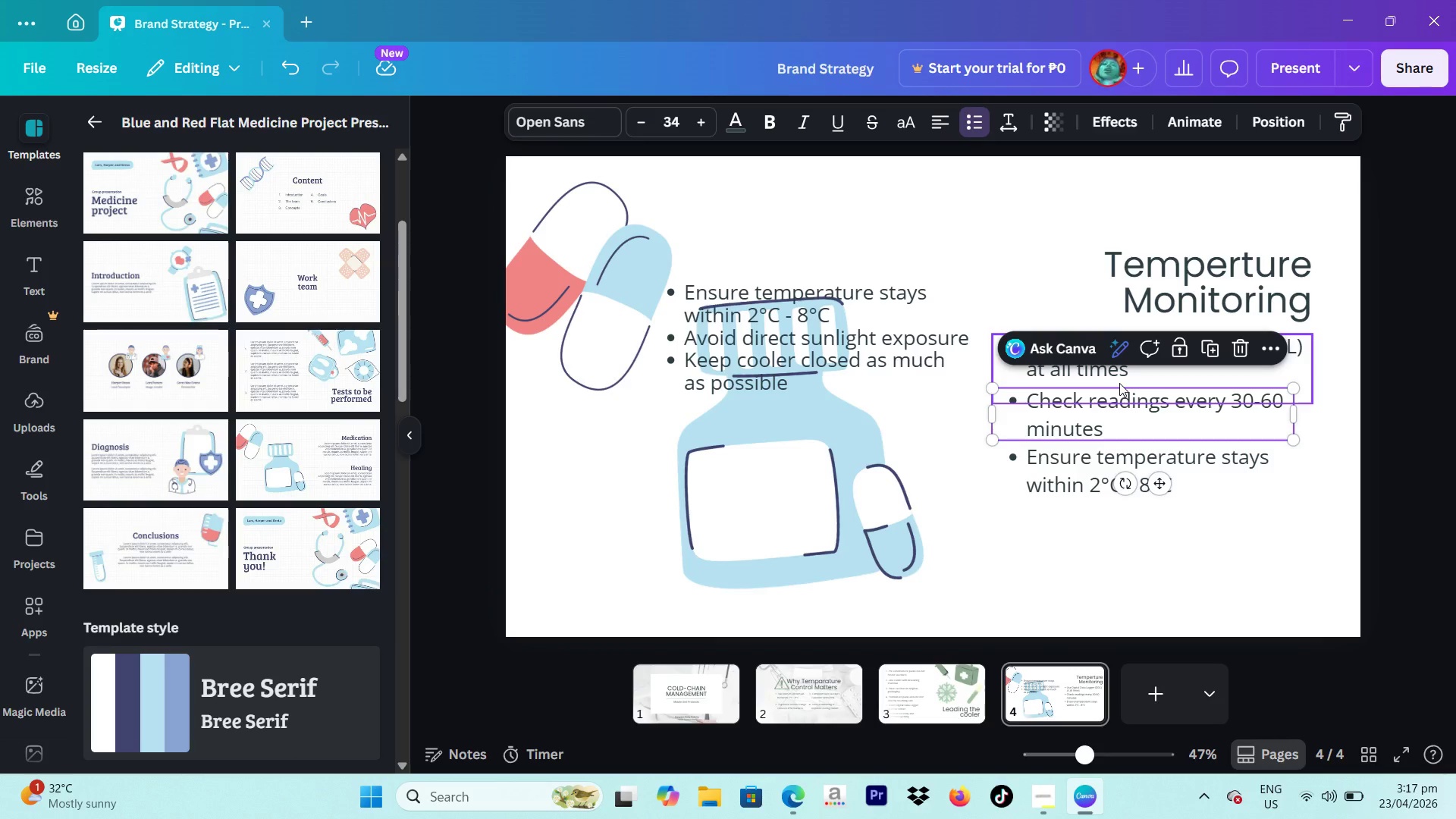 
left_click([1119, 383])
 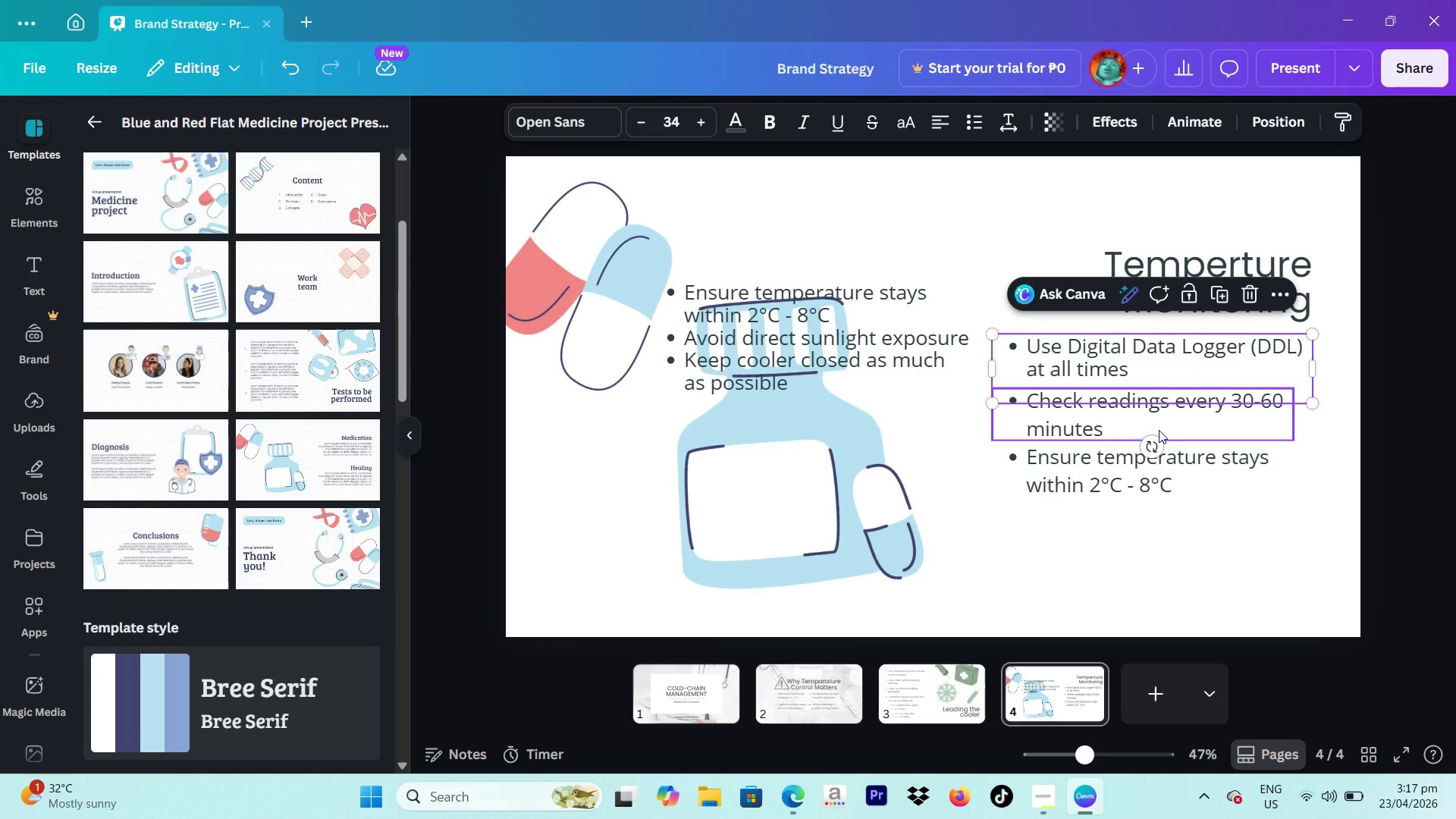 
left_click([1159, 430])
 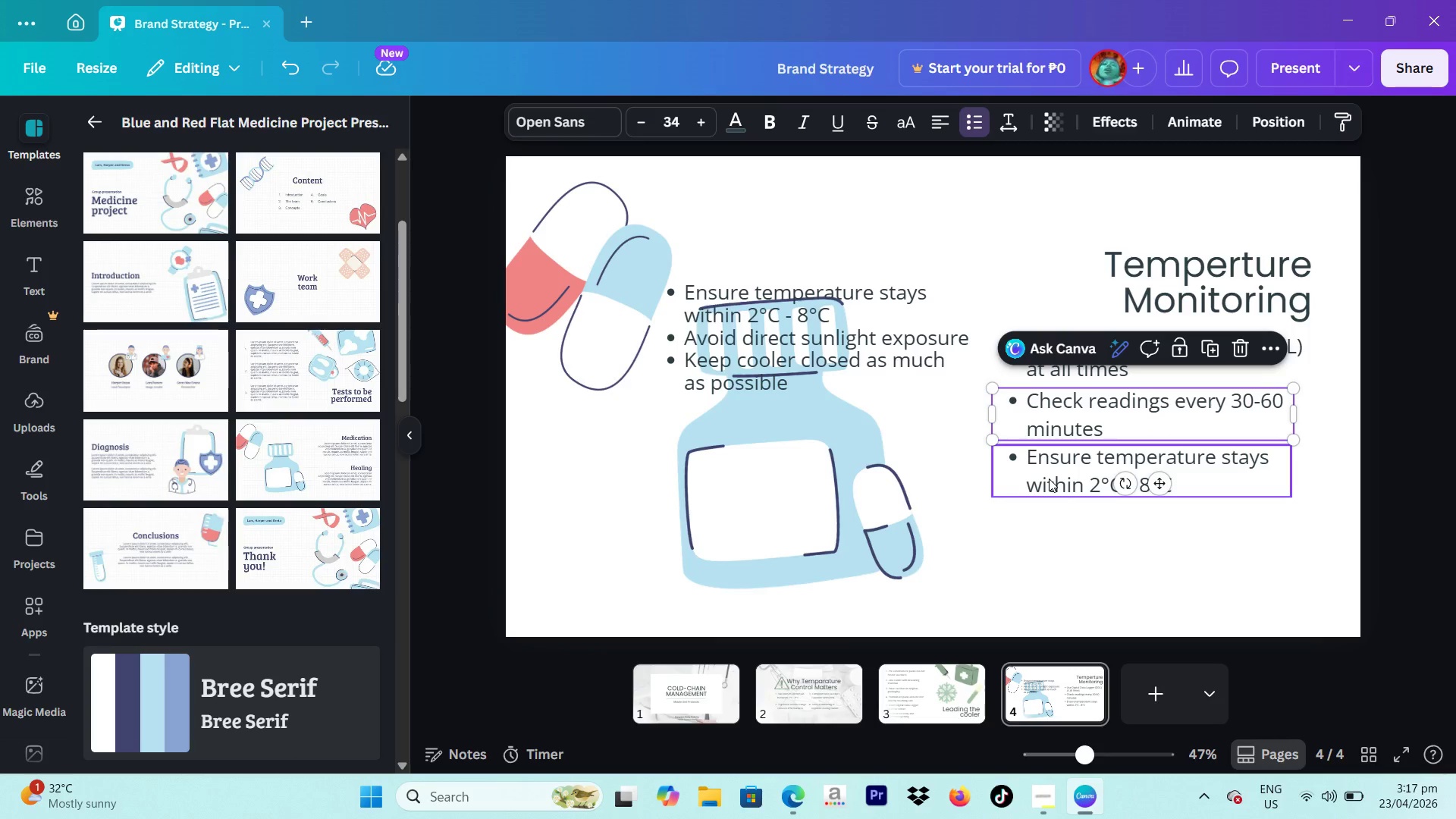 
left_click([1049, 479])
 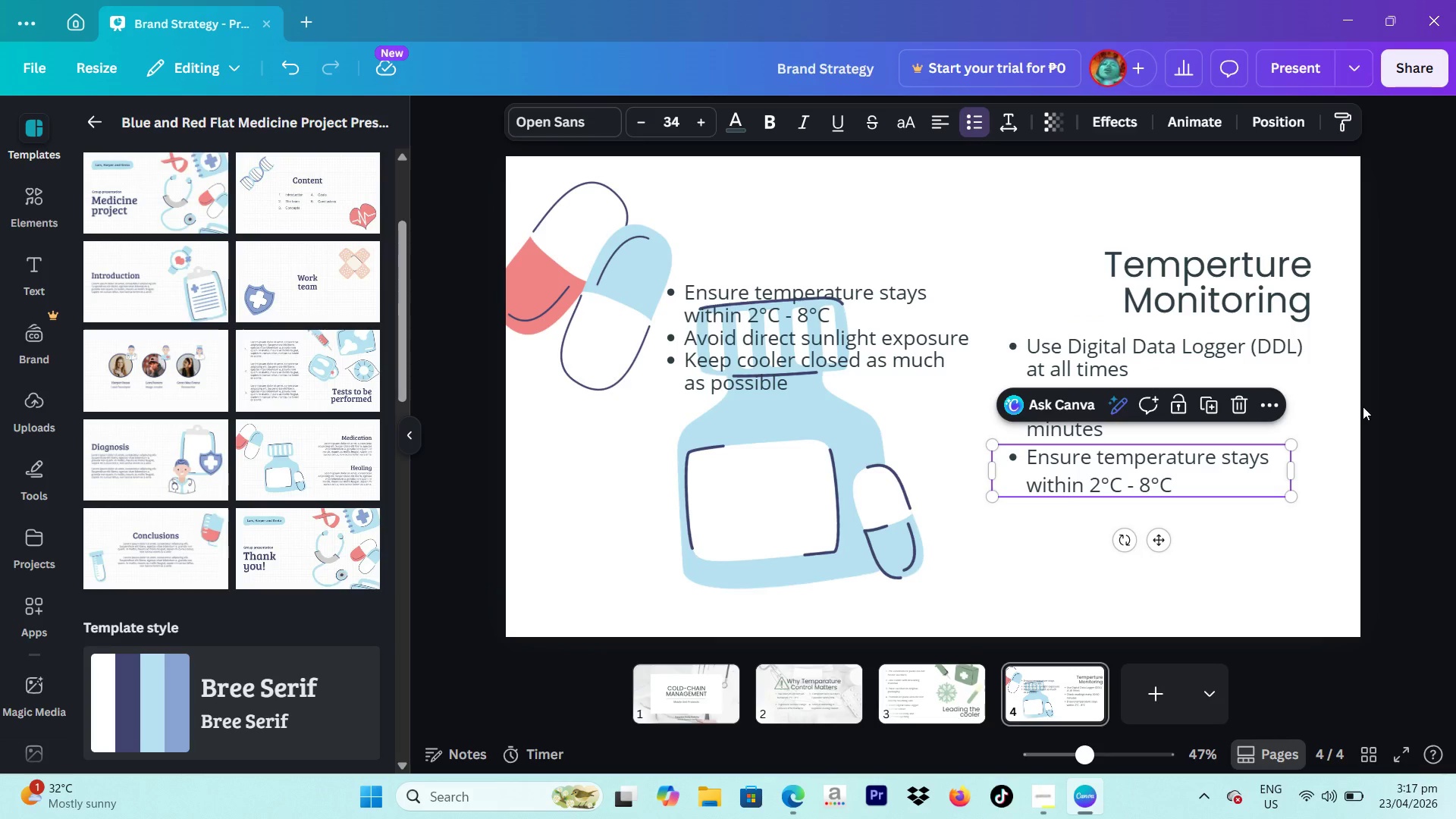 
left_click([1367, 404])
 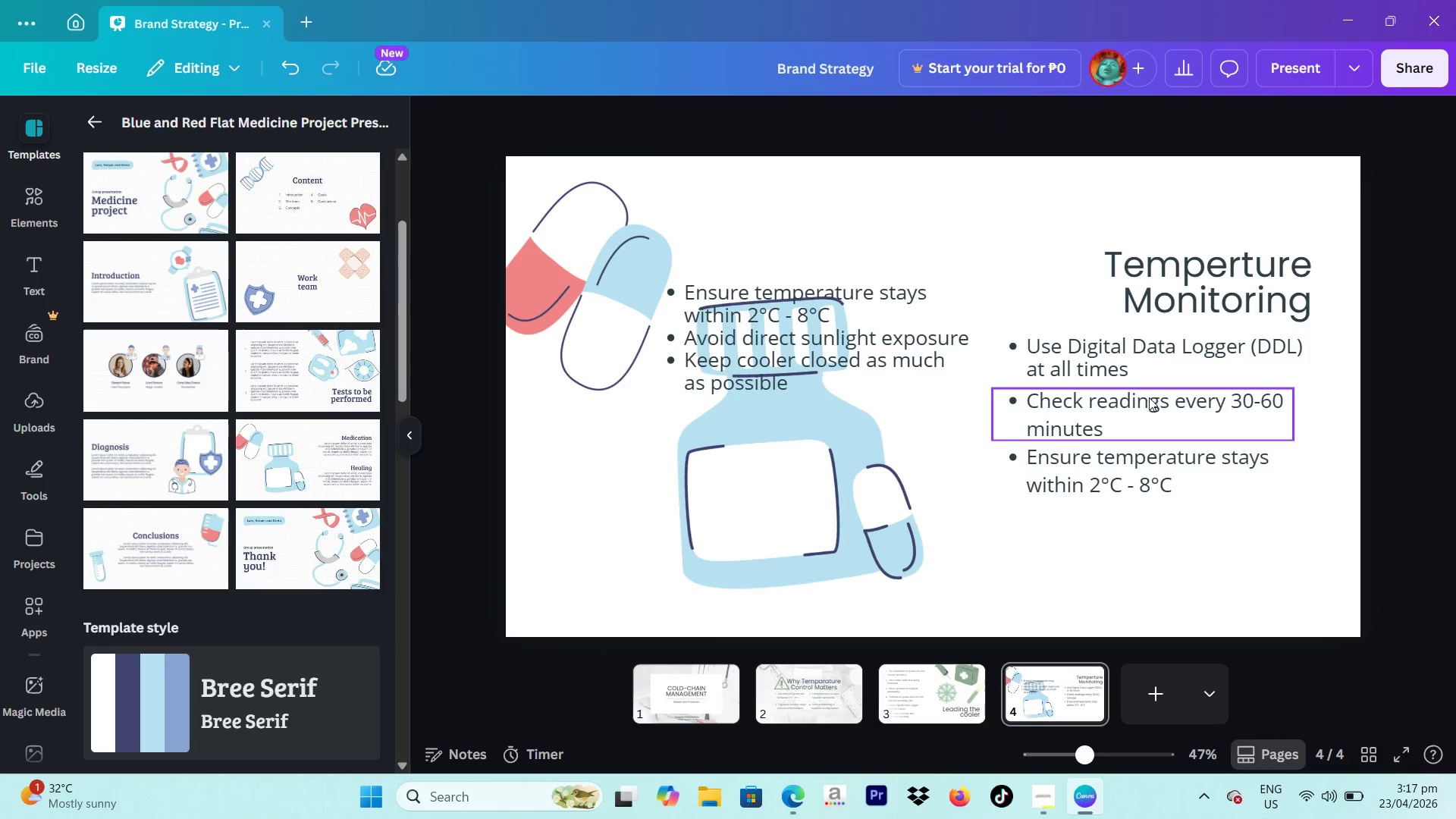 
mouse_move([1122, 417])
 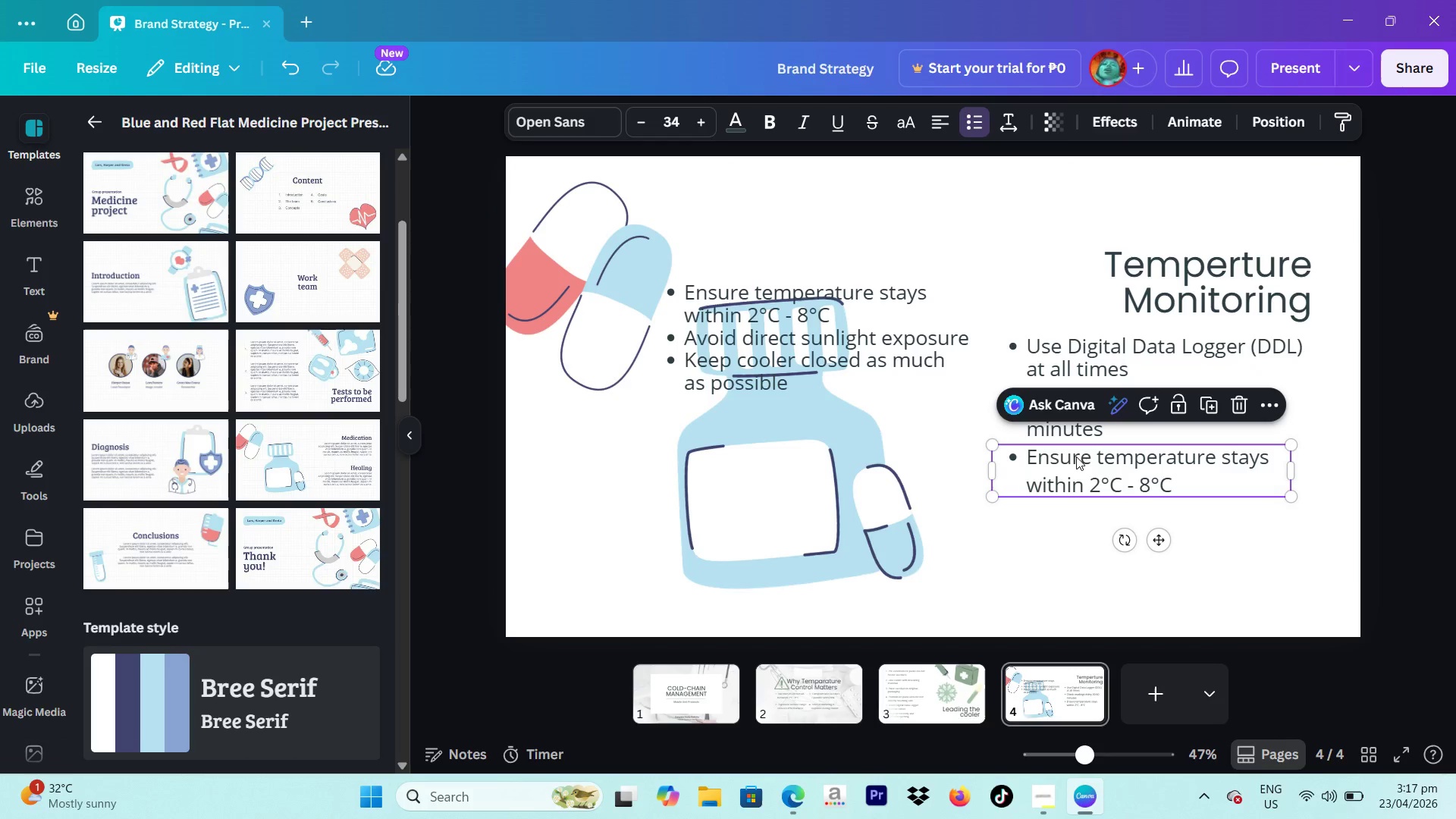 
left_click_drag(start_coordinate=[1076, 457], to_coordinate=[1075, 460])
 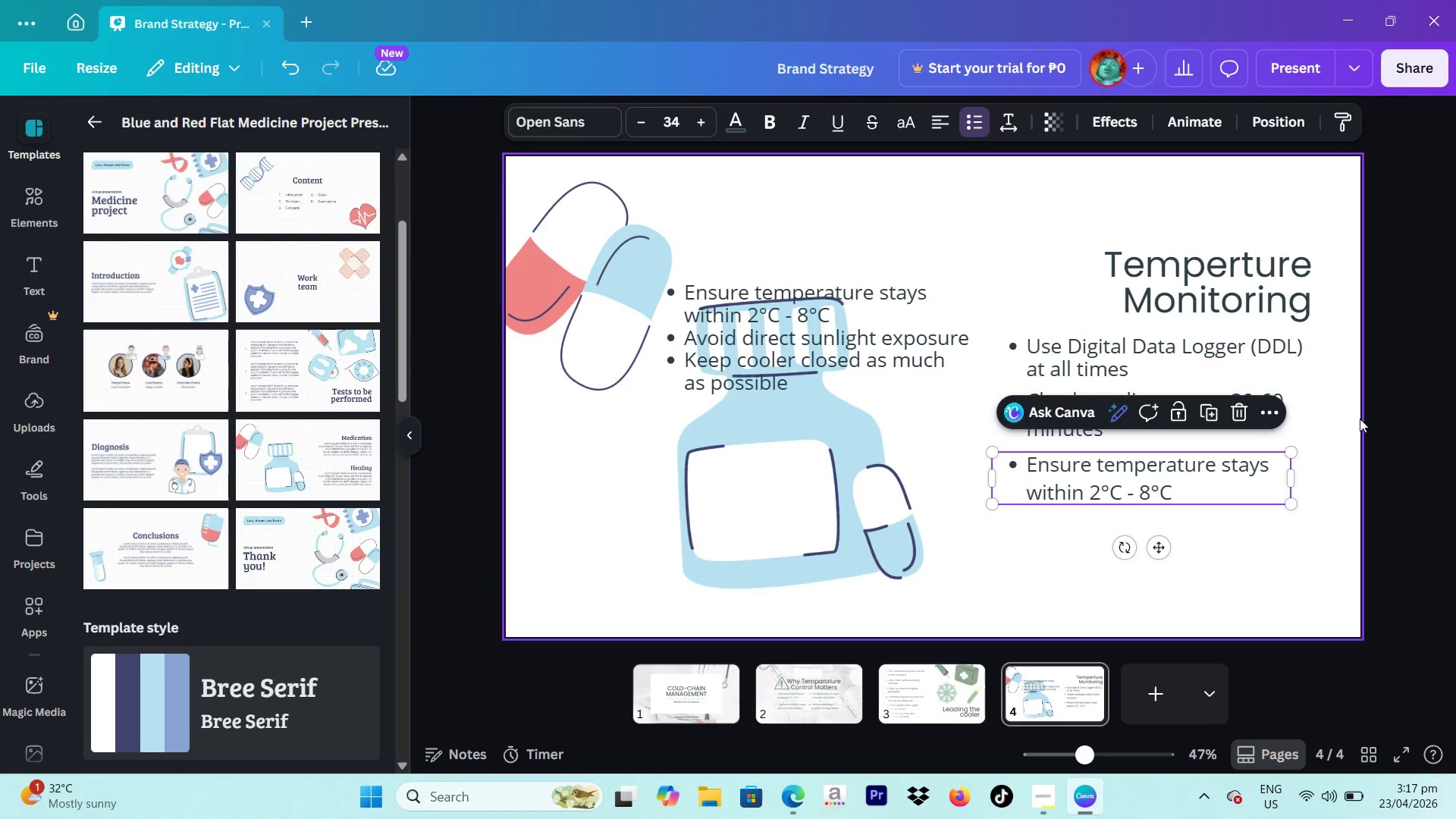 
left_click([1360, 419])
 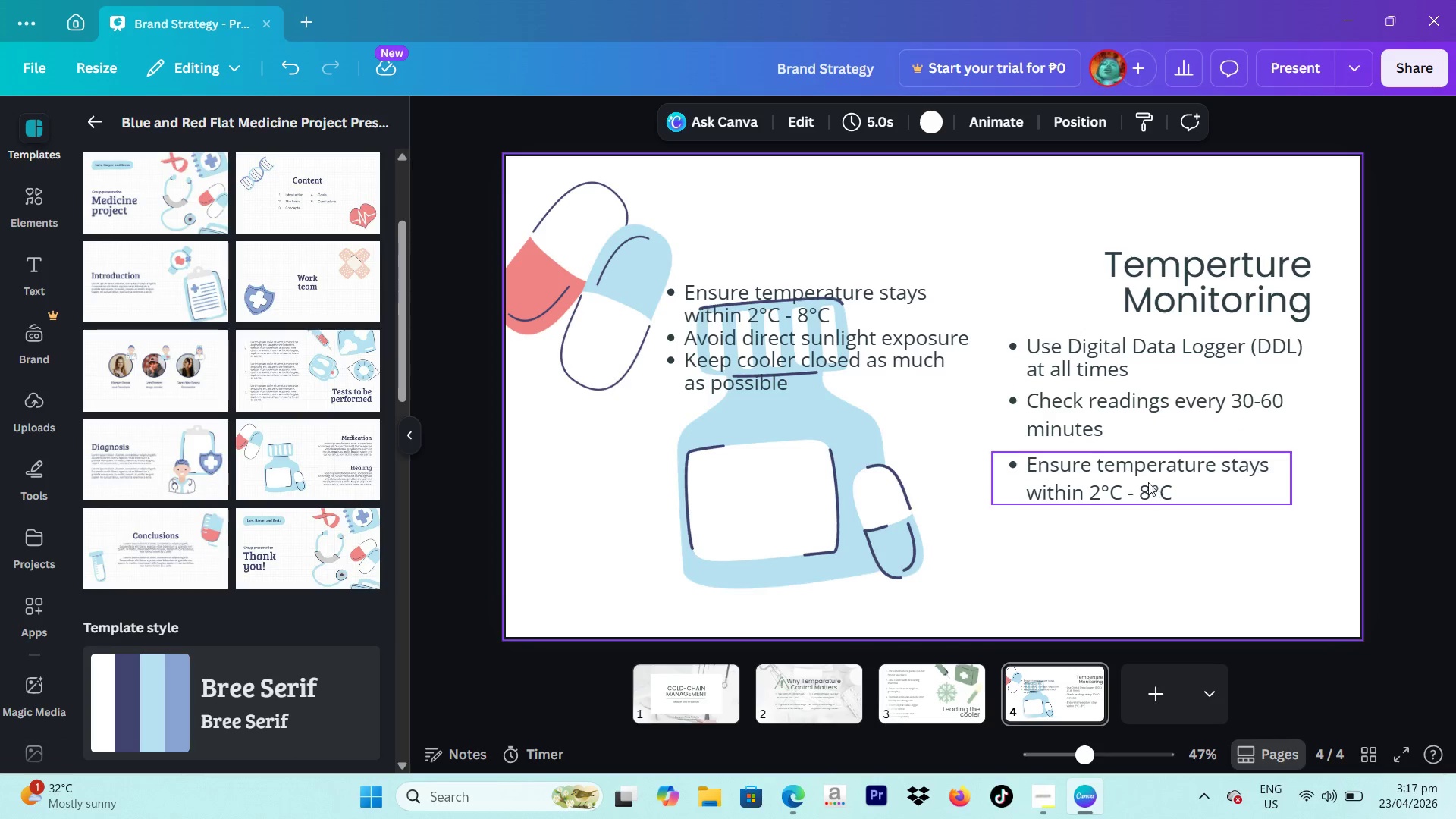 
left_click_drag(start_coordinate=[1133, 475], to_coordinate=[1131, 469])
 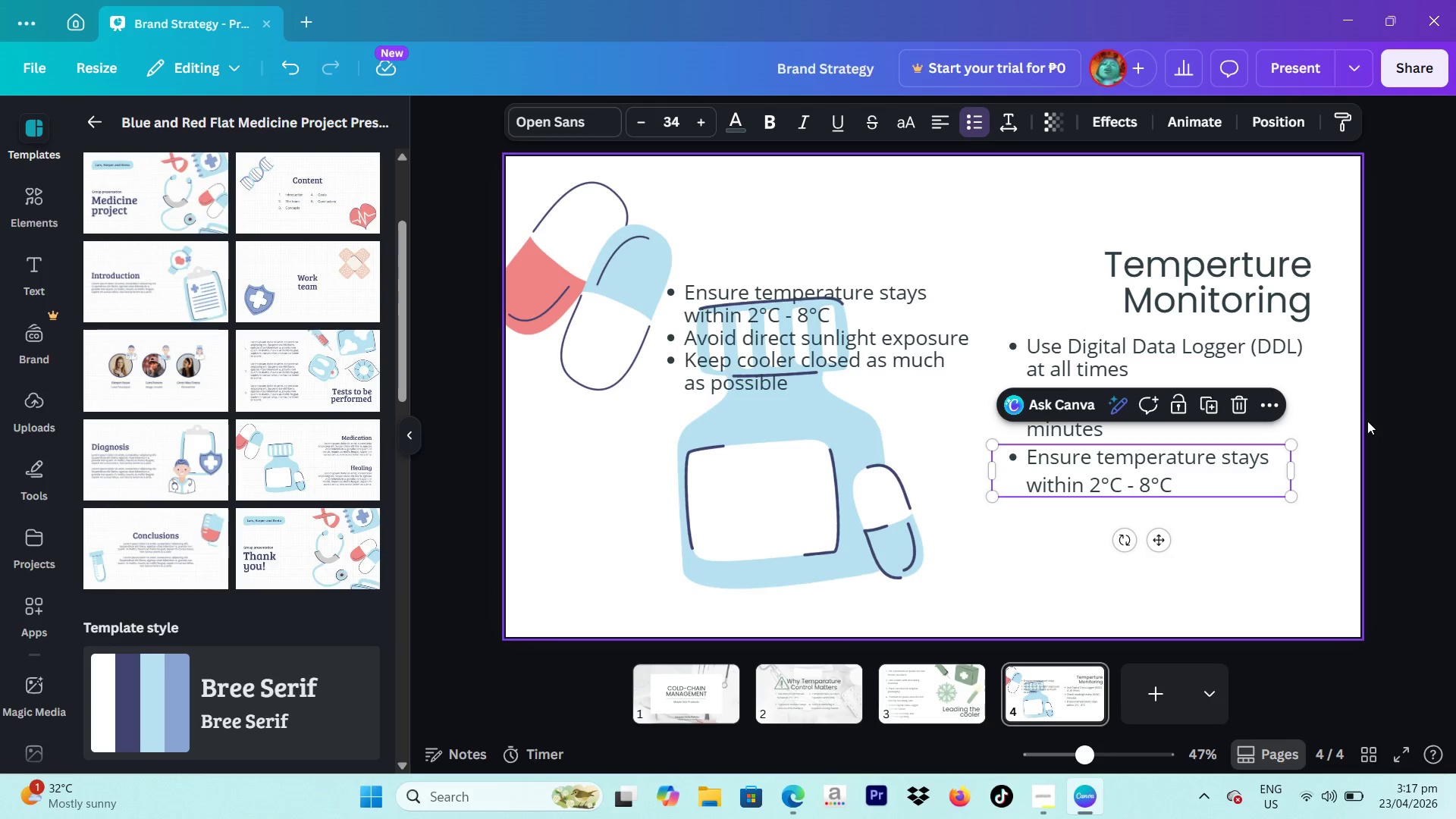 
left_click([1370, 420])
 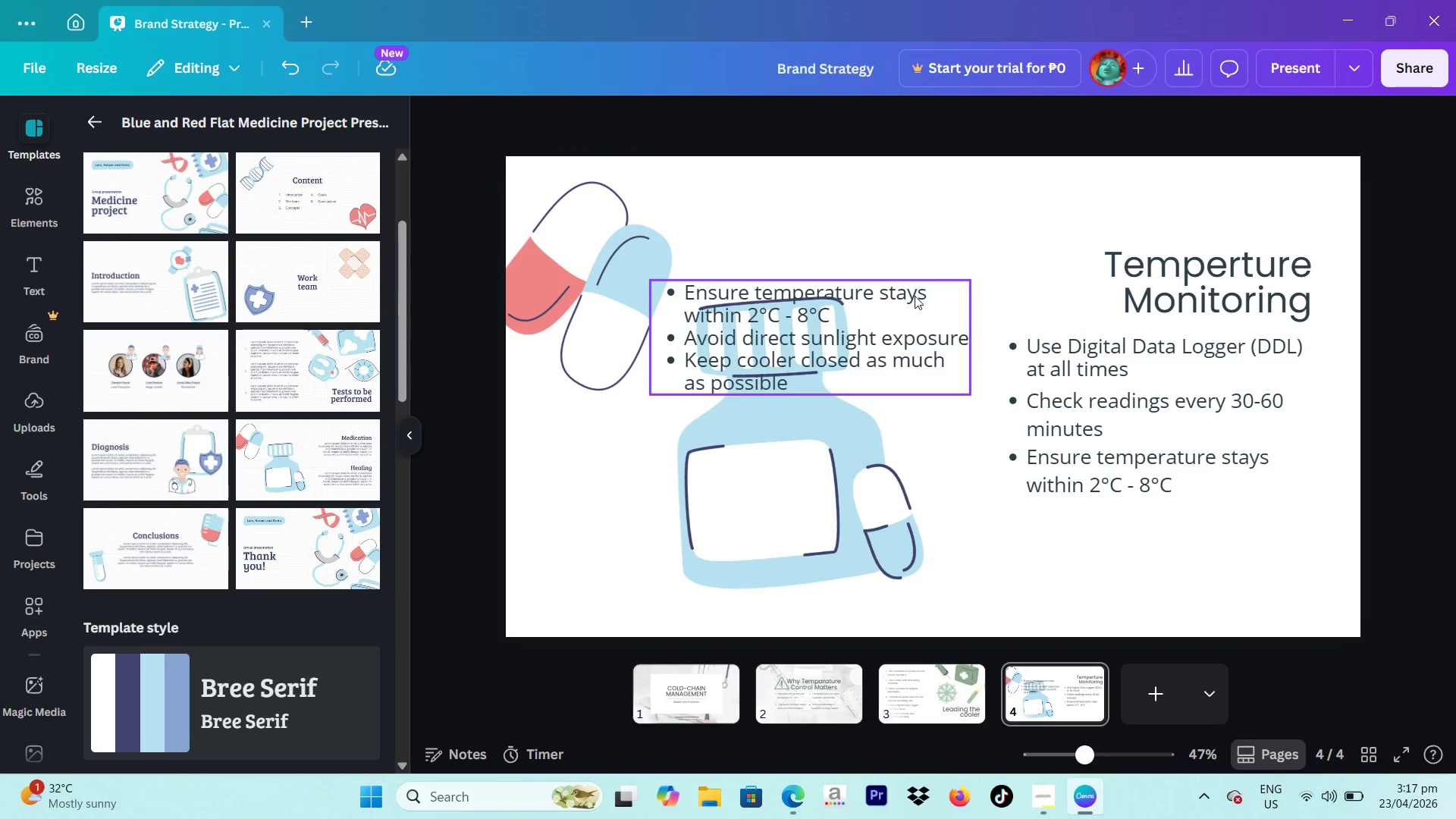 
left_click([895, 300])
 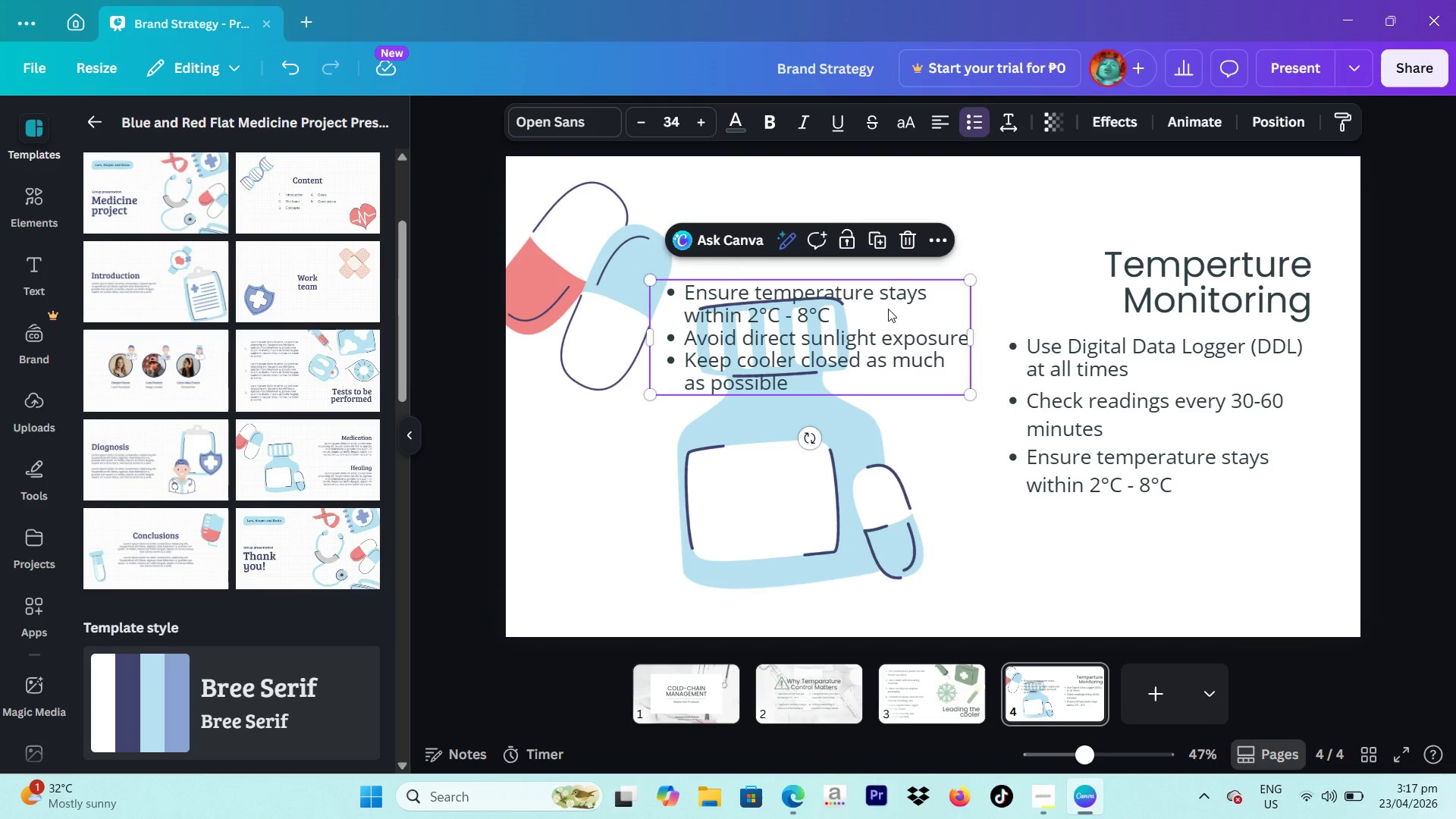 
left_click_drag(start_coordinate=[887, 309], to_coordinate=[923, 323])
 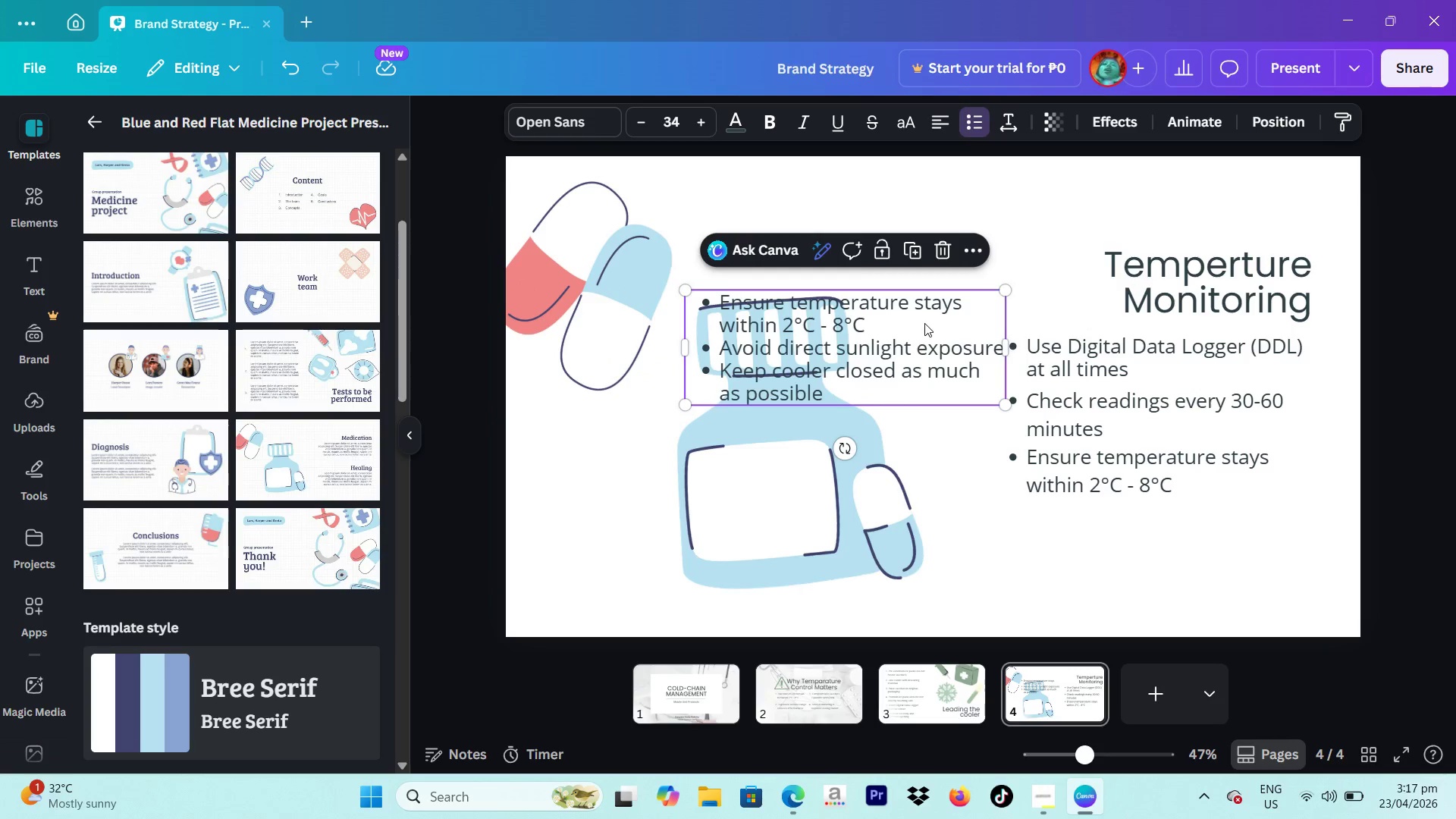 
left_click([924, 323])
 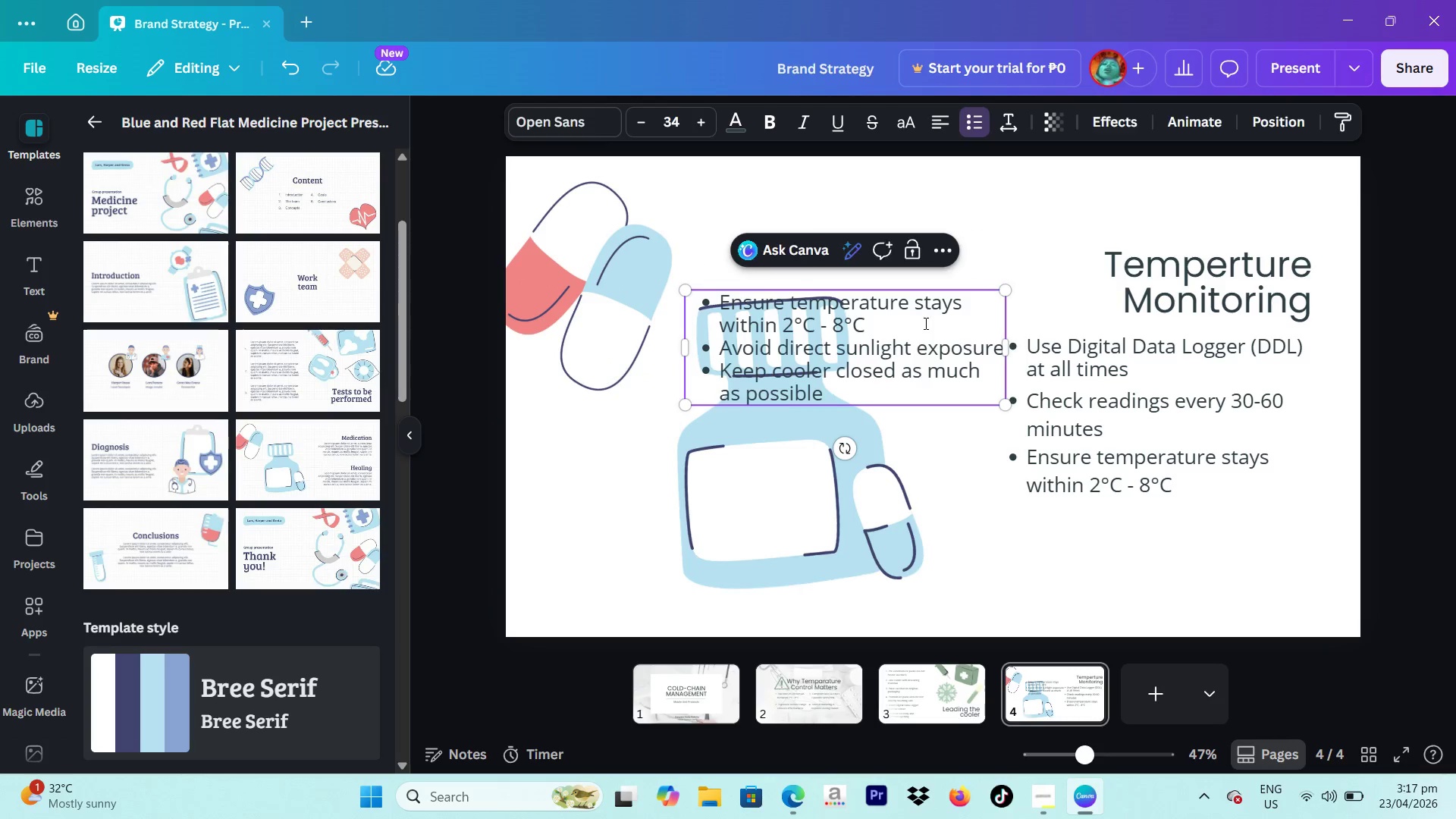 
left_click_drag(start_coordinate=[924, 323], to_coordinate=[709, 294])
 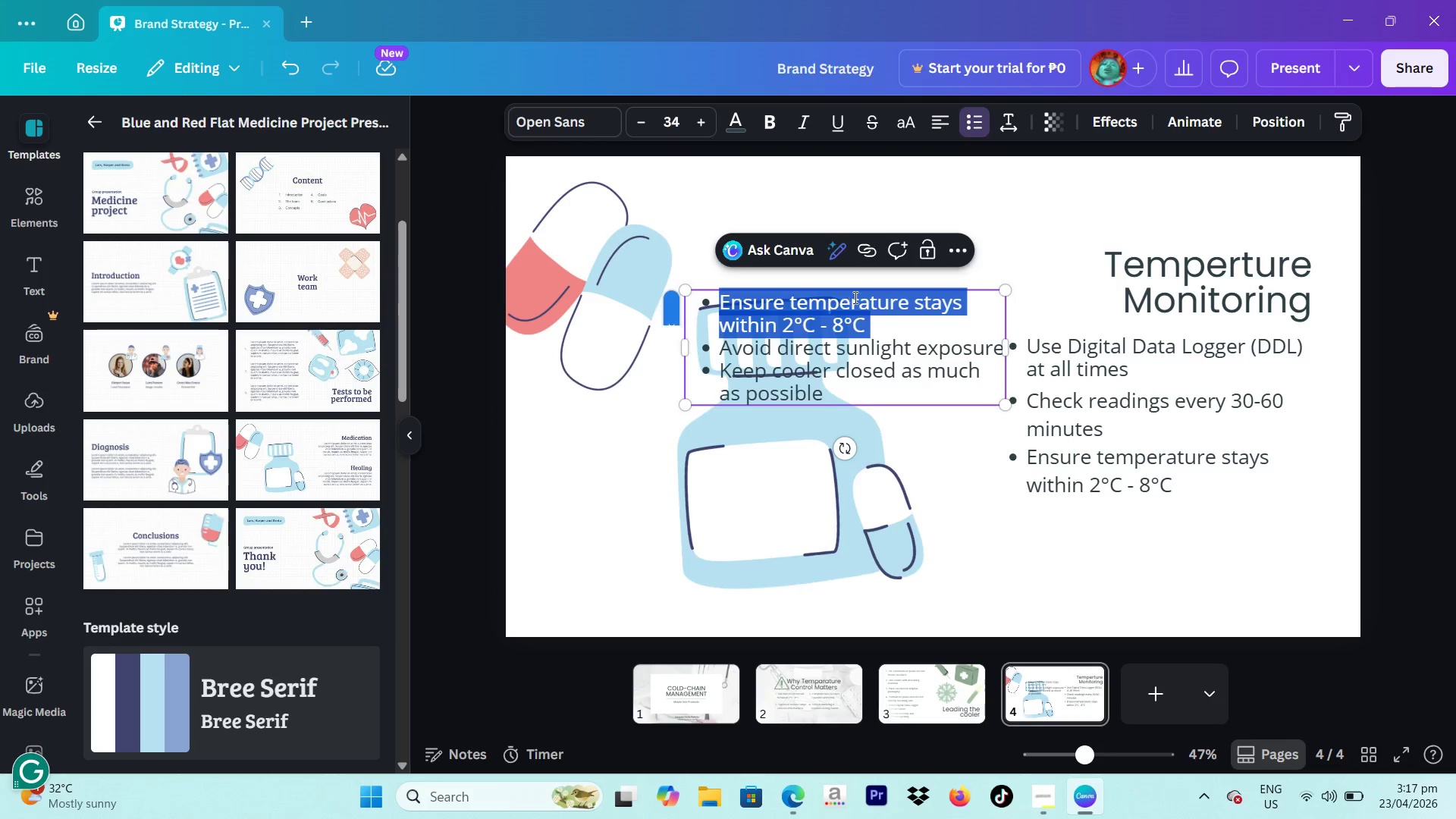 
key(Backspace)
 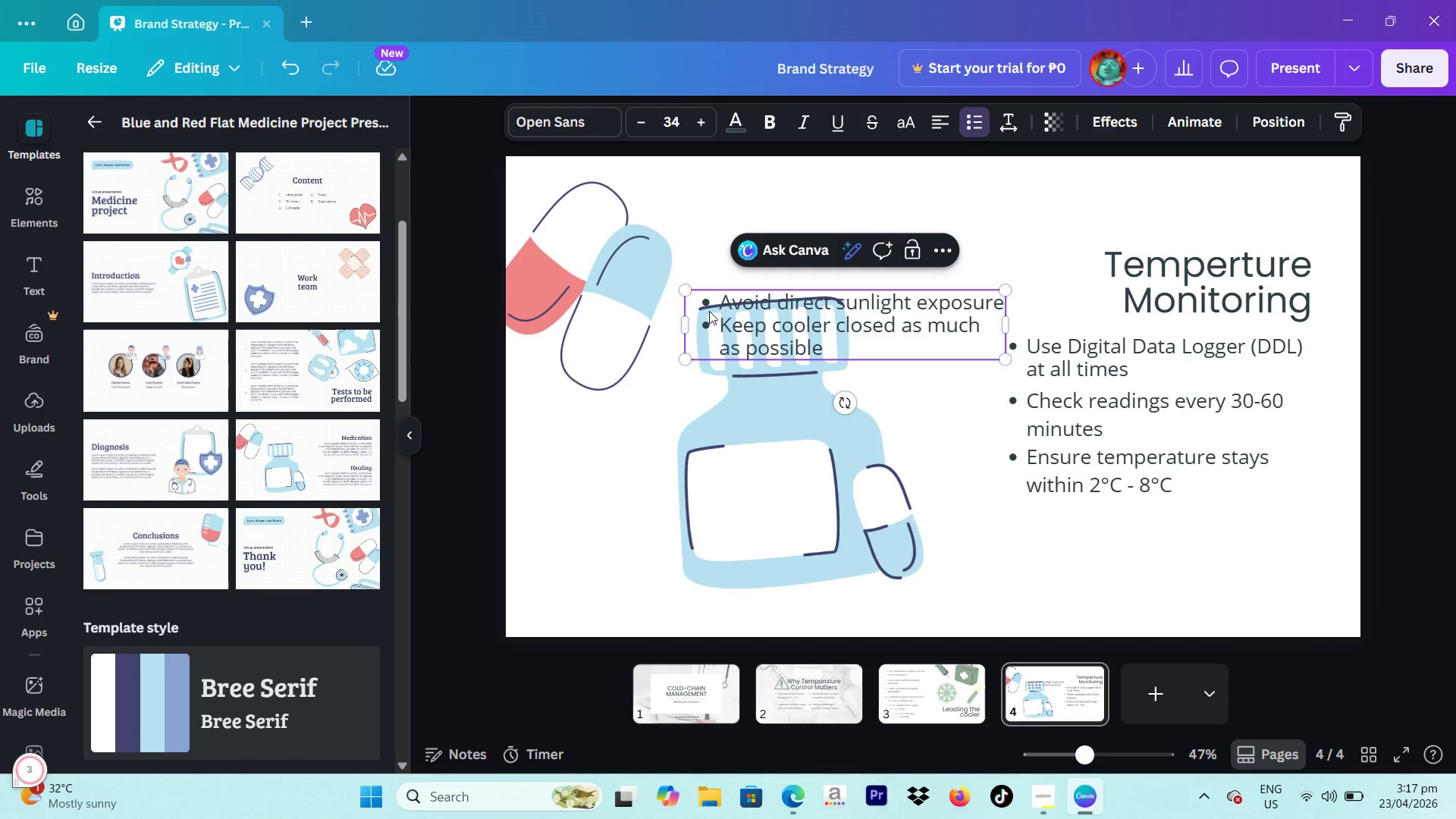 
left_click_drag(start_coordinate=[714, 301], to_coordinate=[999, 303])
 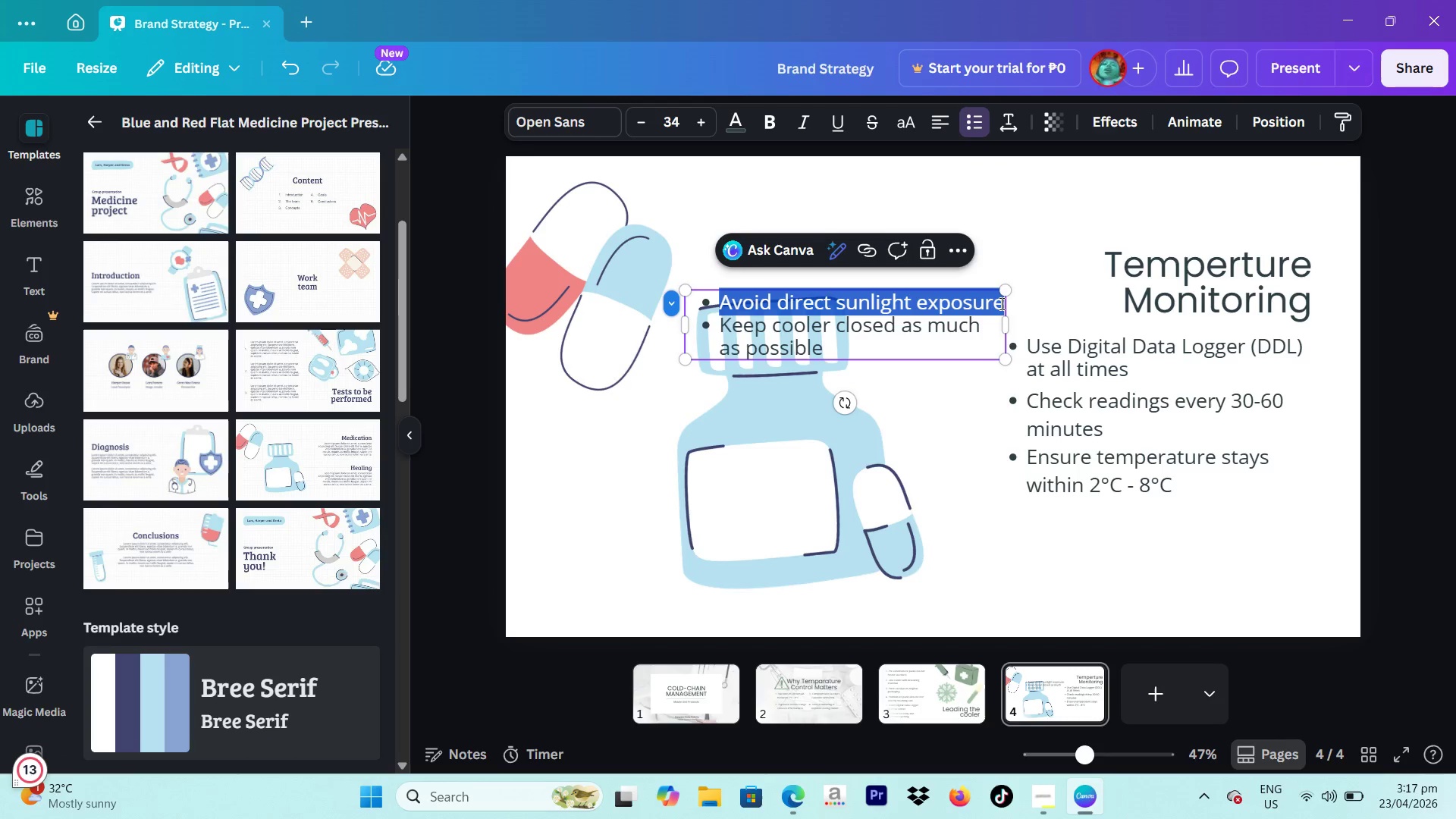 
key(Control+C)
 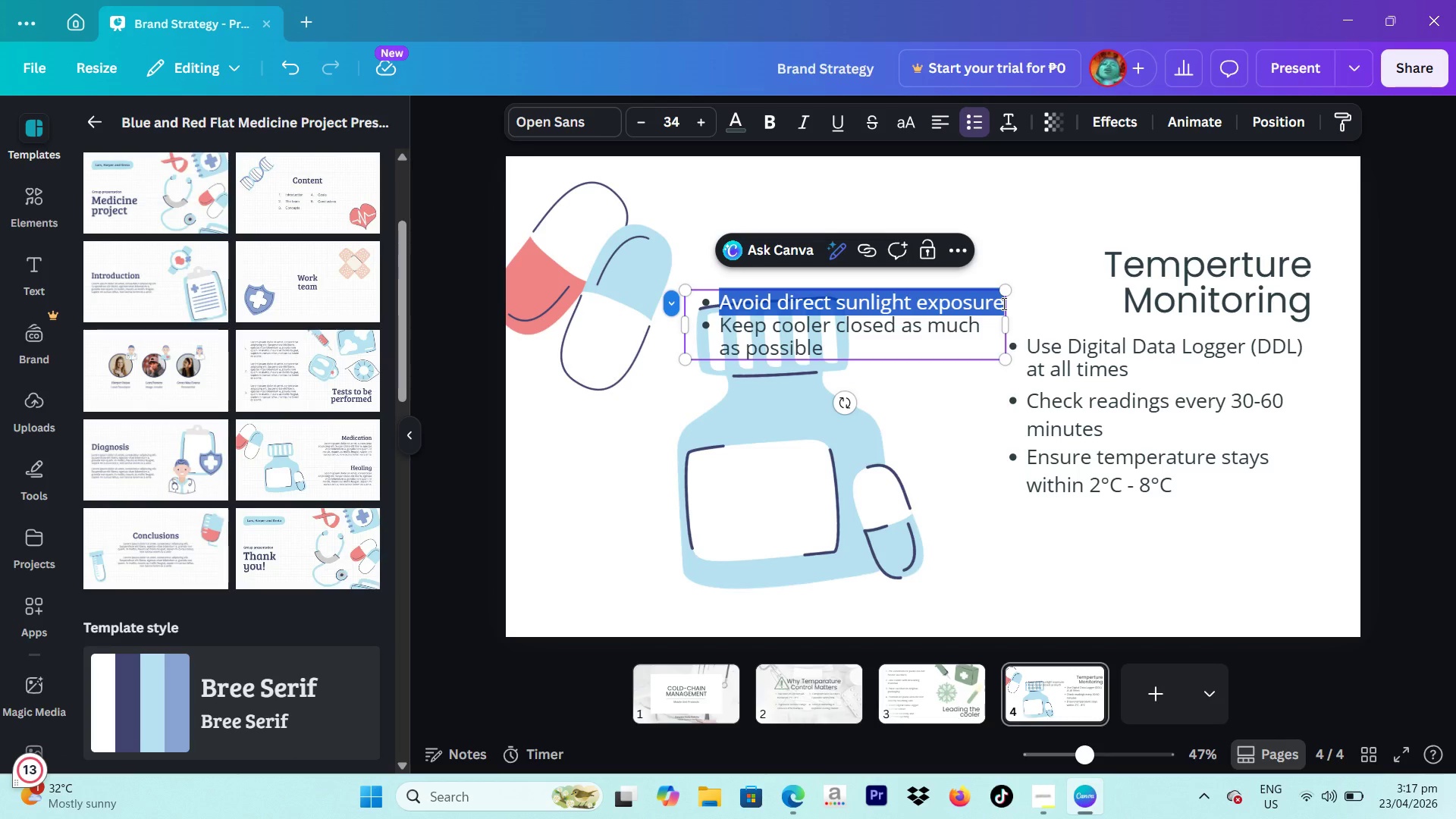 
key(Control+V)
 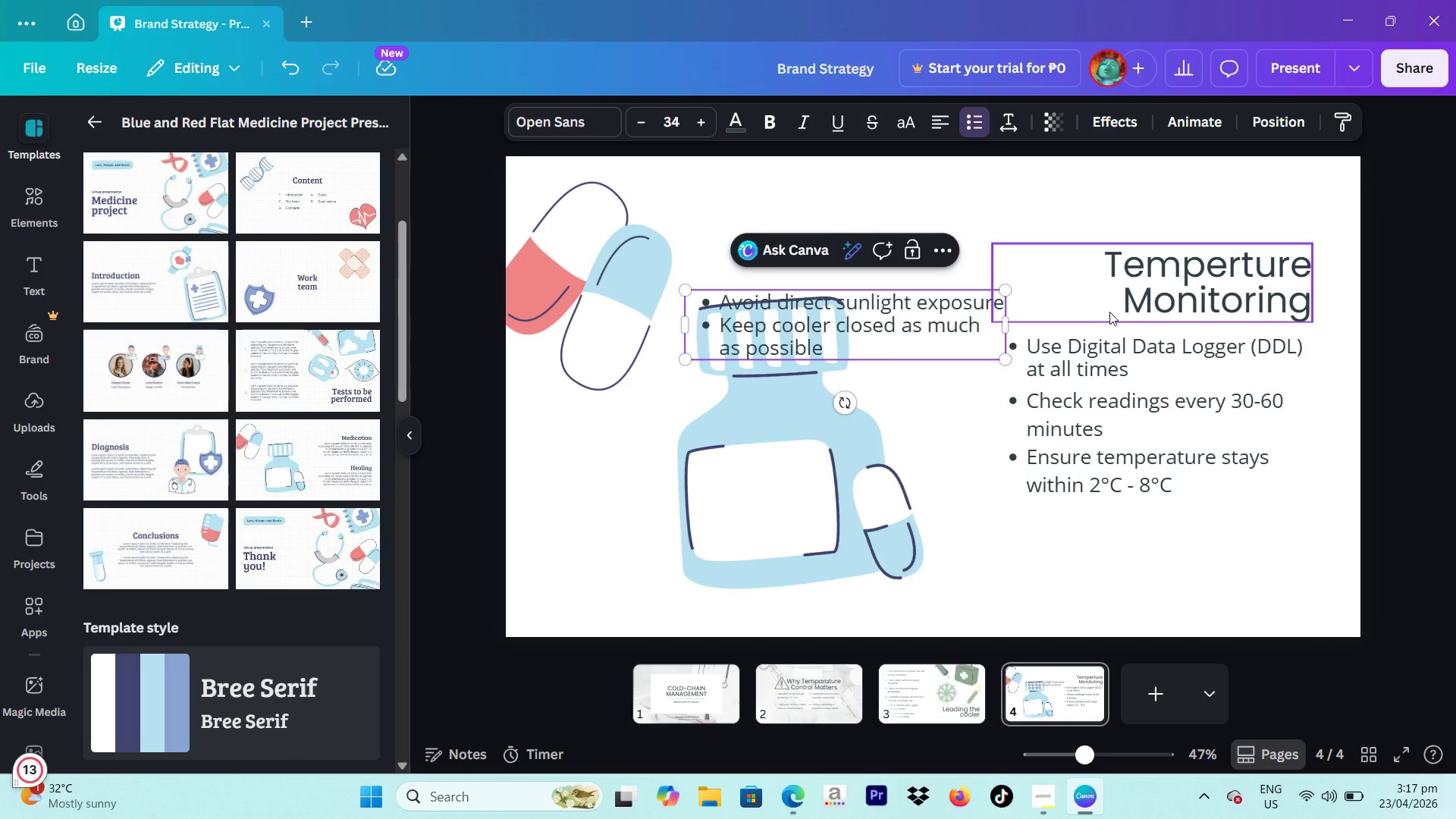 
hold_key(key=ControlLeft, duration=0.59)
 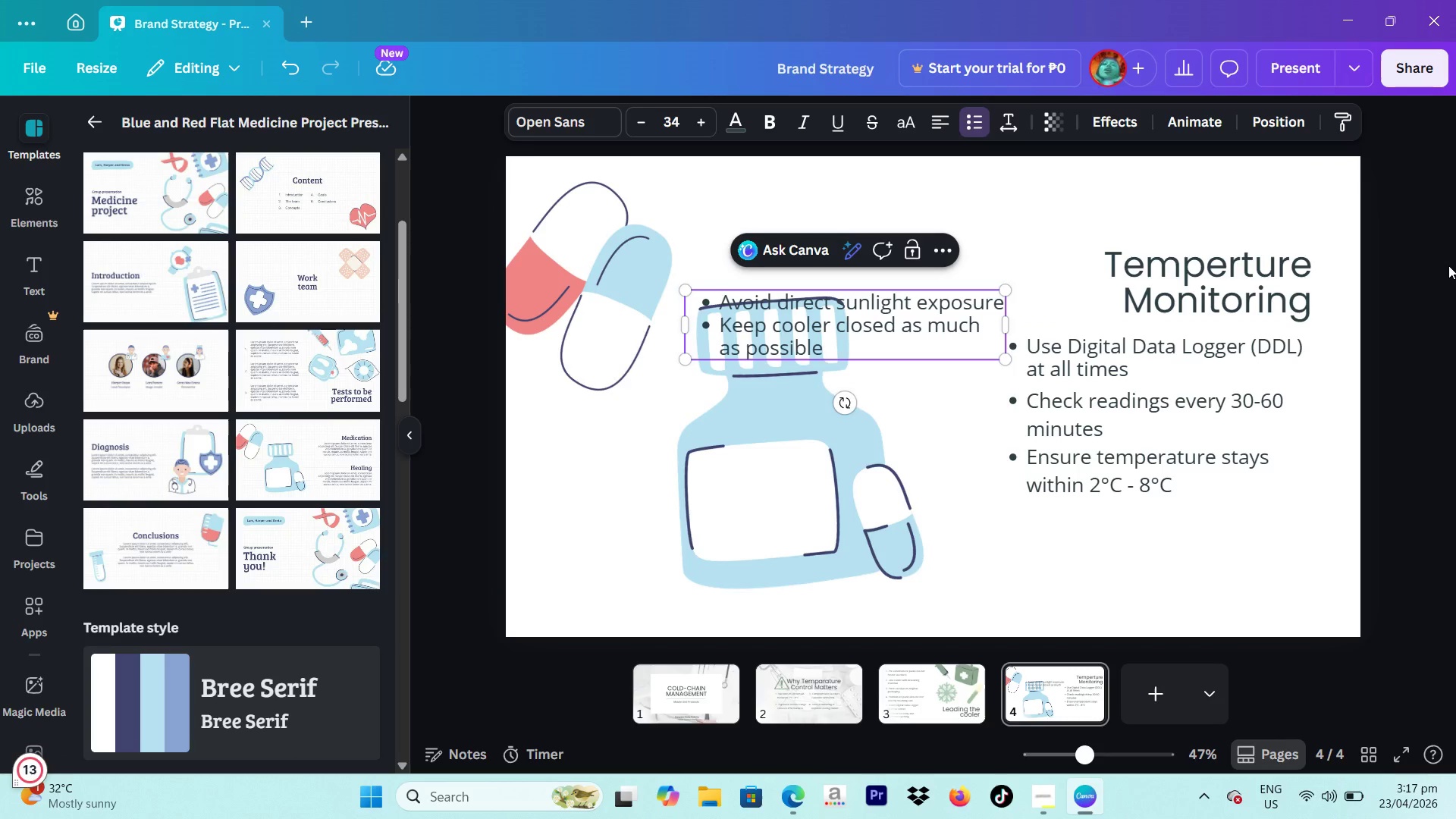 
left_click([1448, 265])
 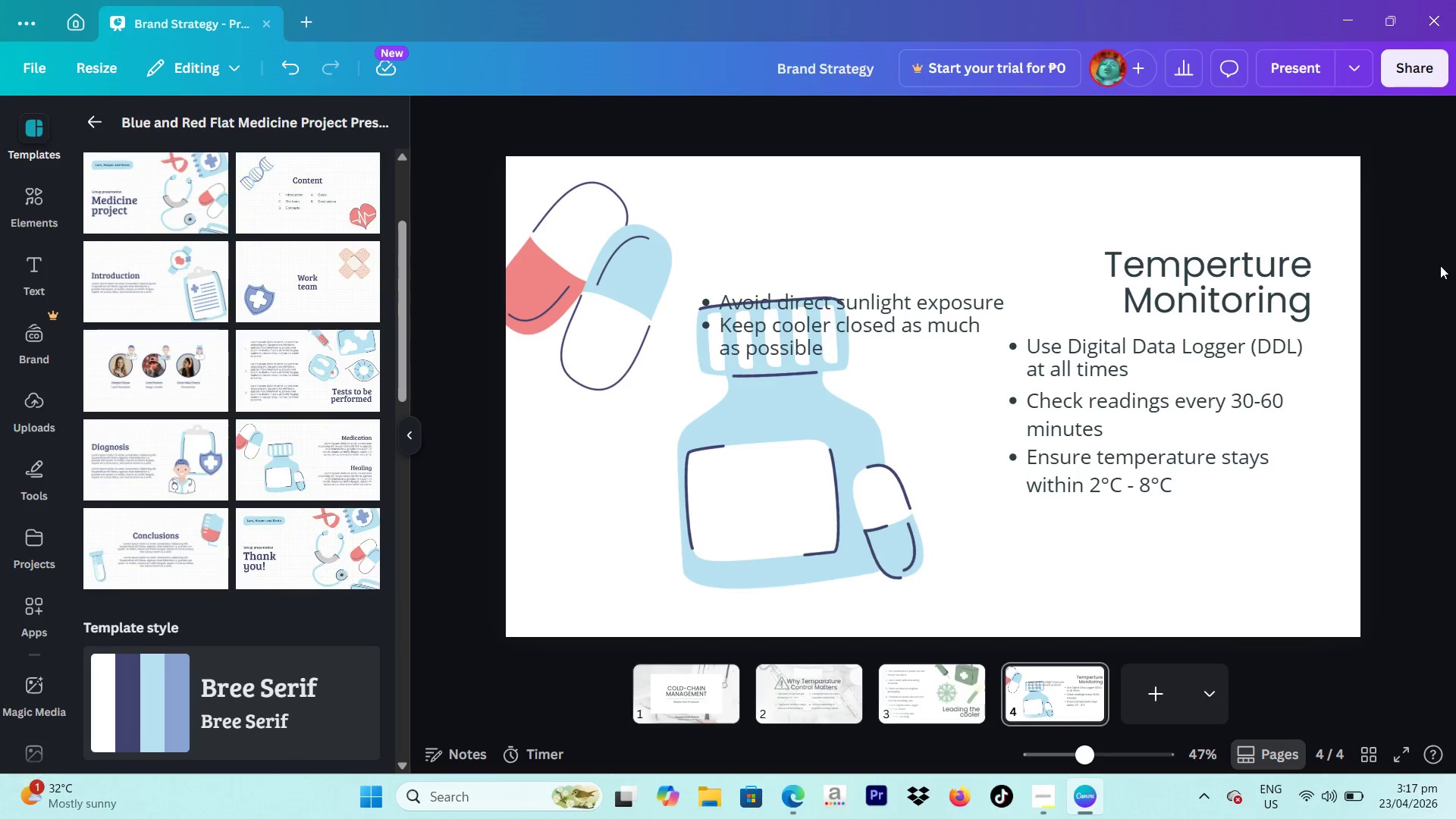 
key(Control+V)
 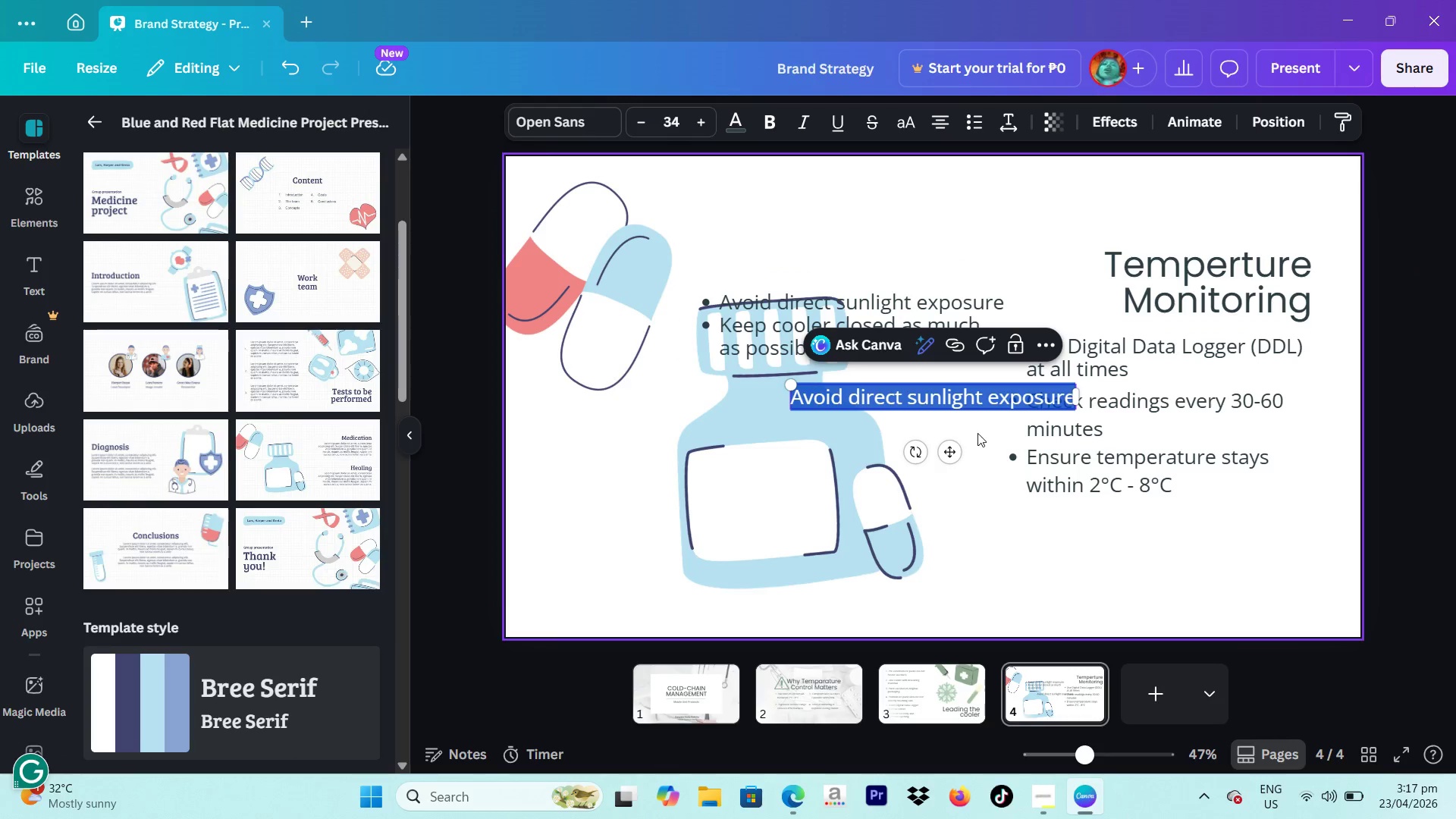 
left_click_drag(start_coordinate=[948, 452], to_coordinate=[1184, 574])
 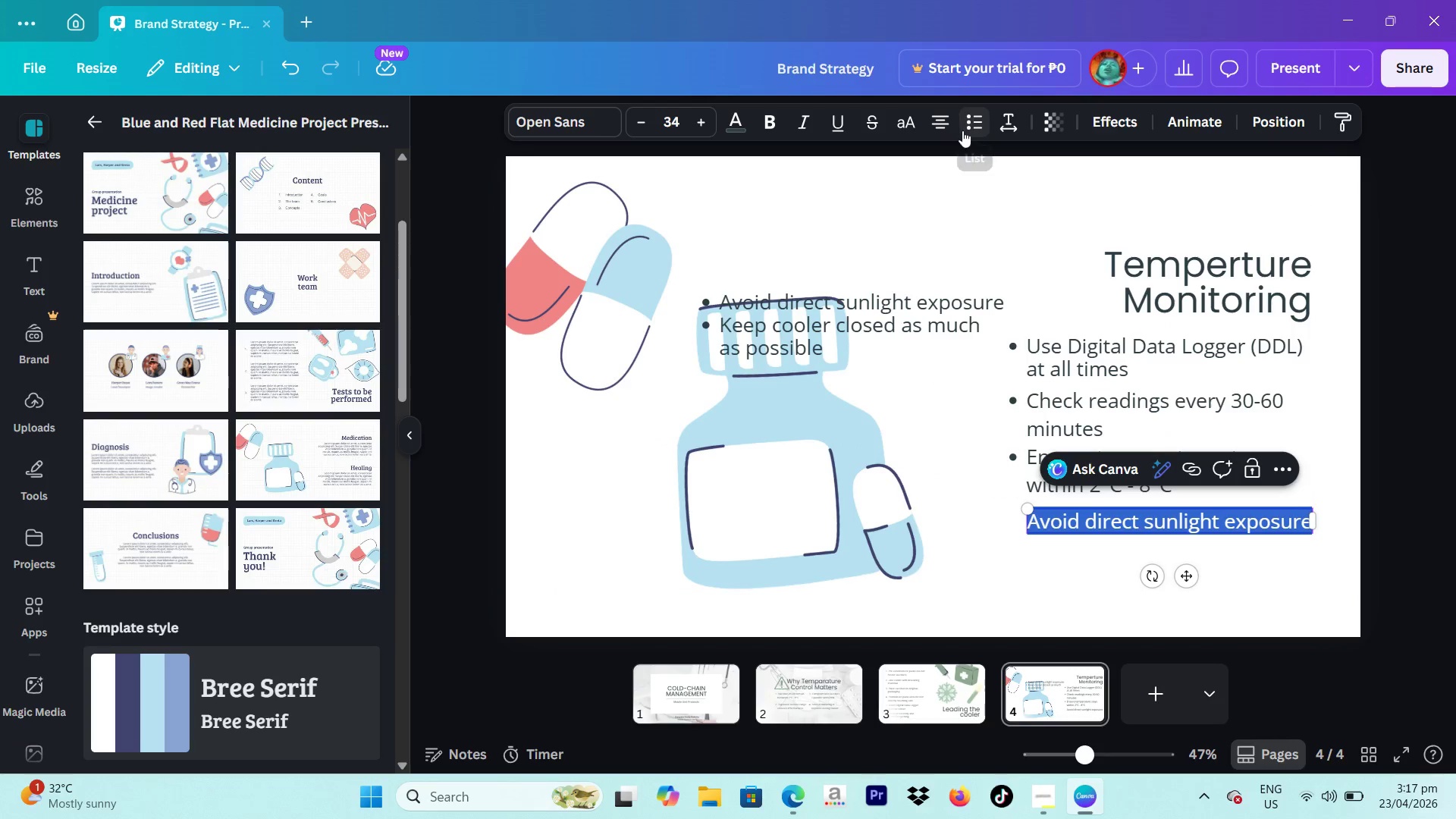 
left_click([976, 130])
 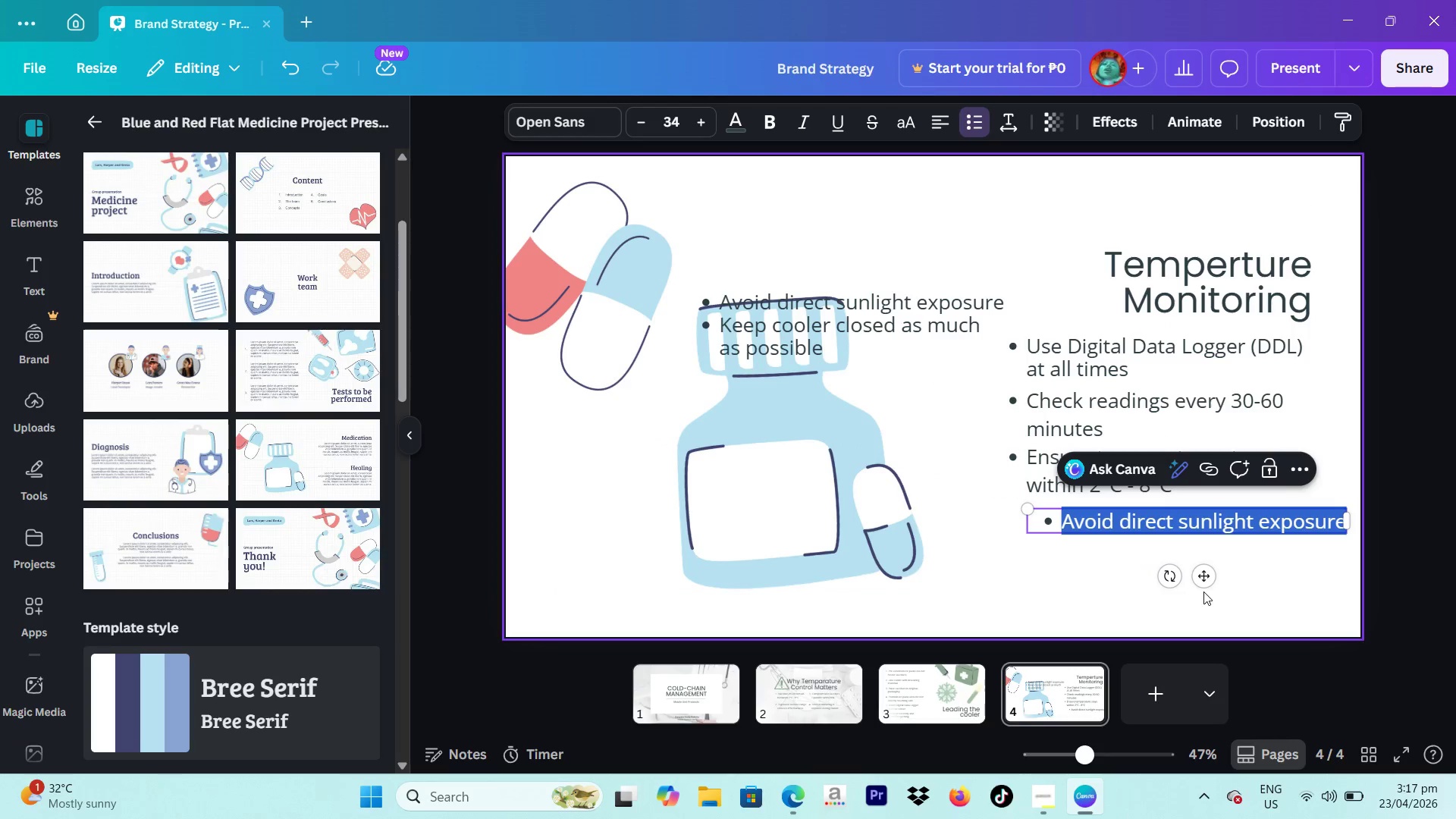 
left_click_drag(start_coordinate=[1202, 580], to_coordinate=[1163, 572])
 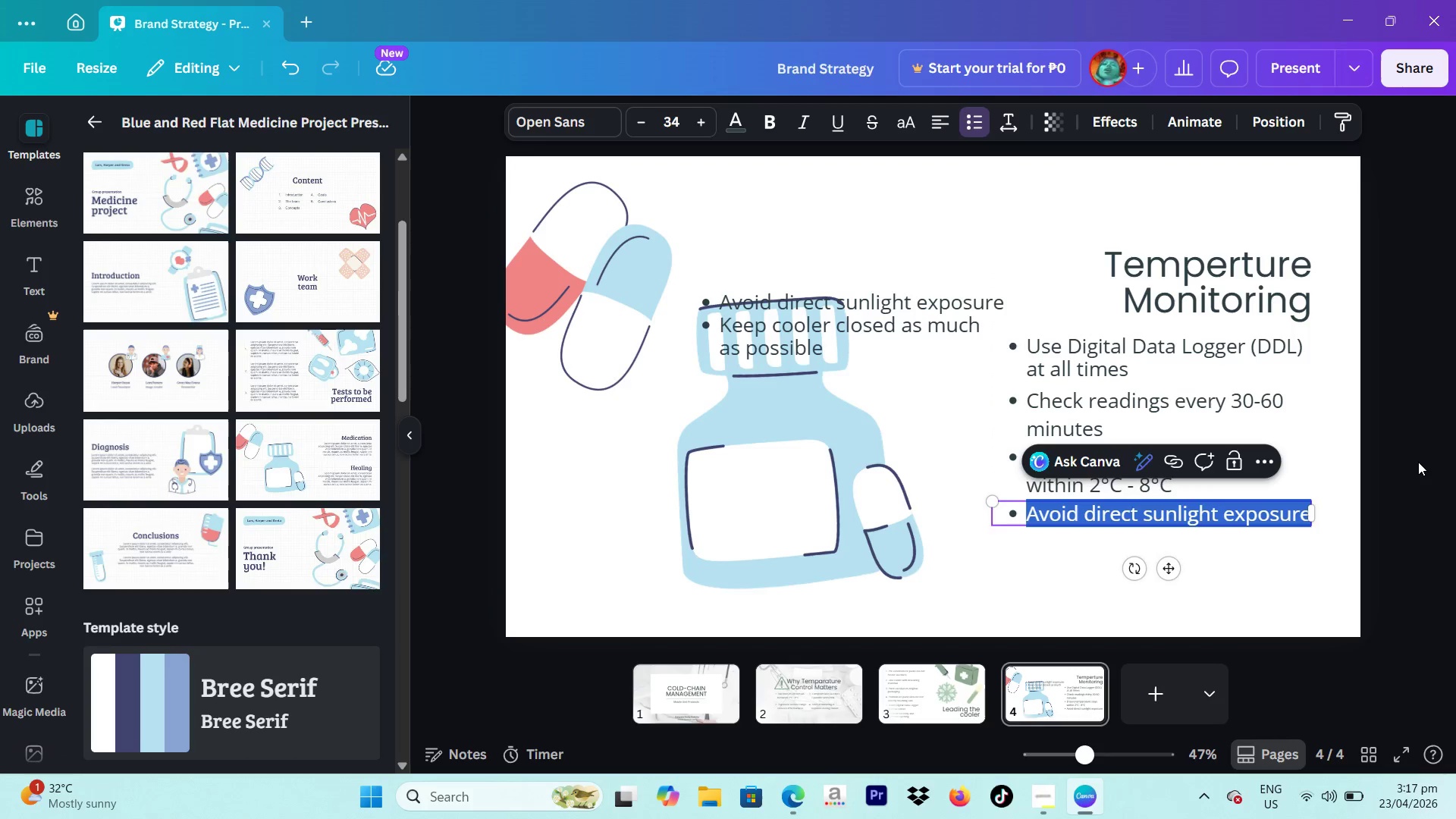 
left_click([1418, 462])
 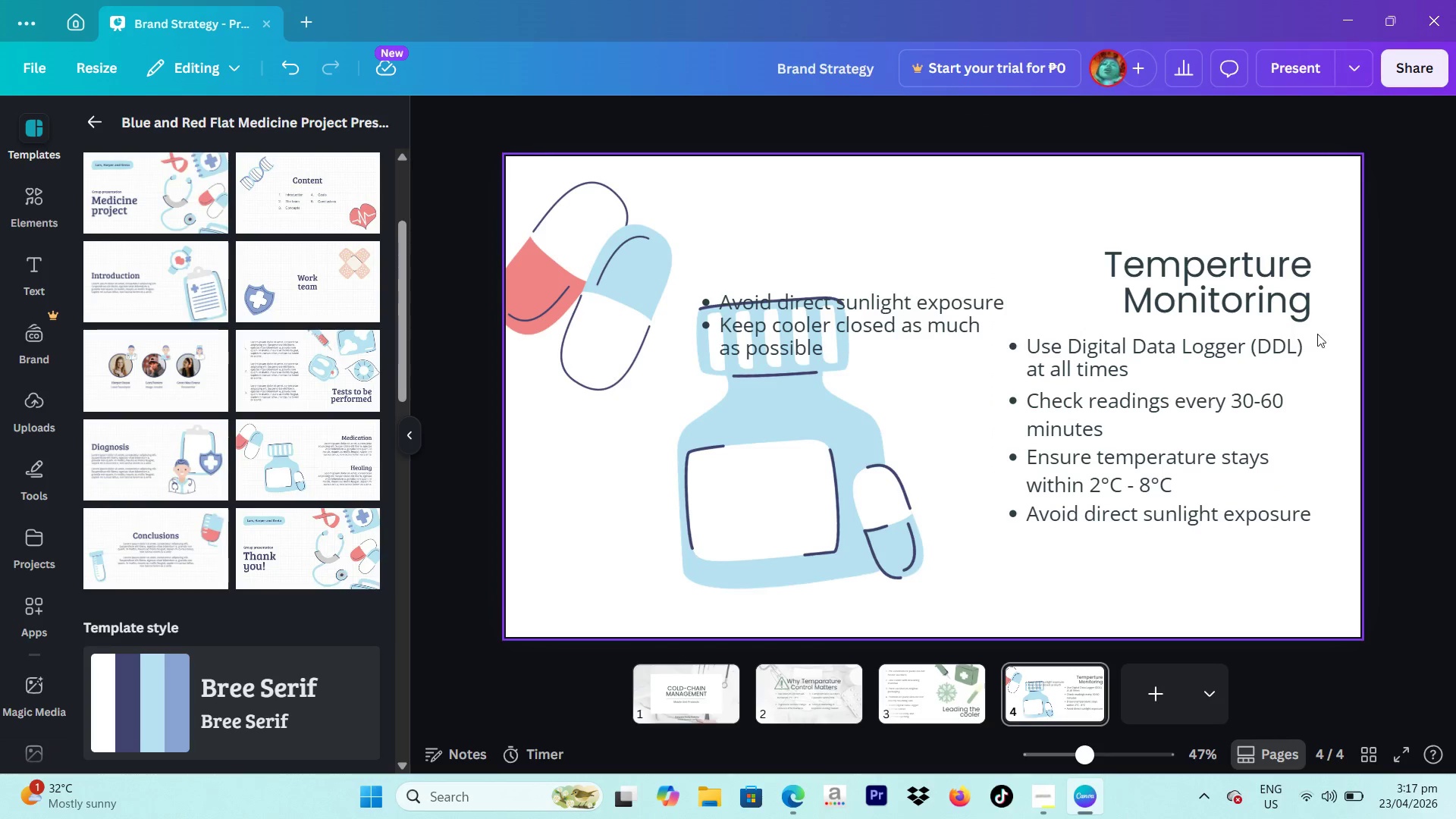 
left_click([1296, 484])
 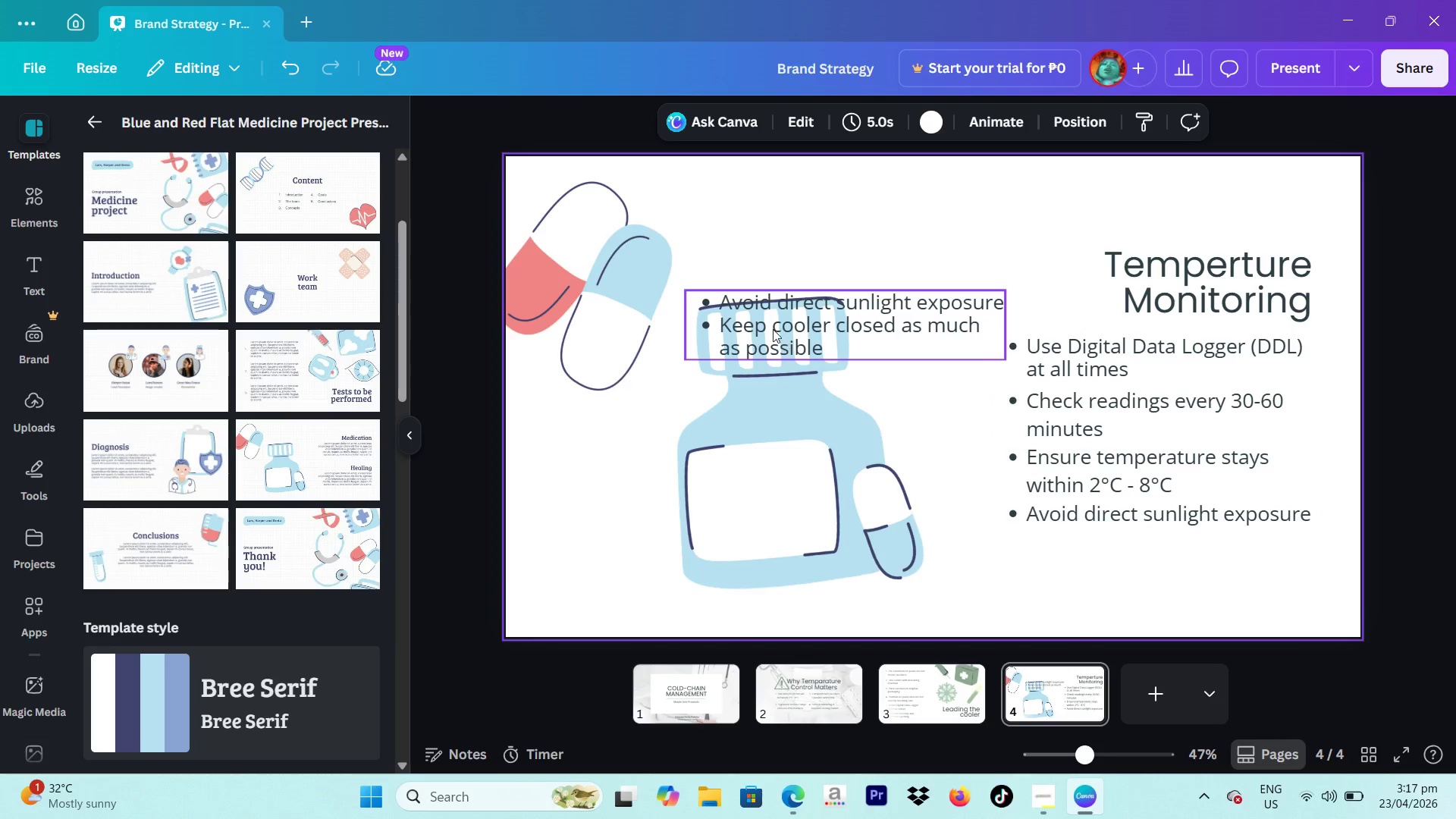 
left_click([769, 317])
 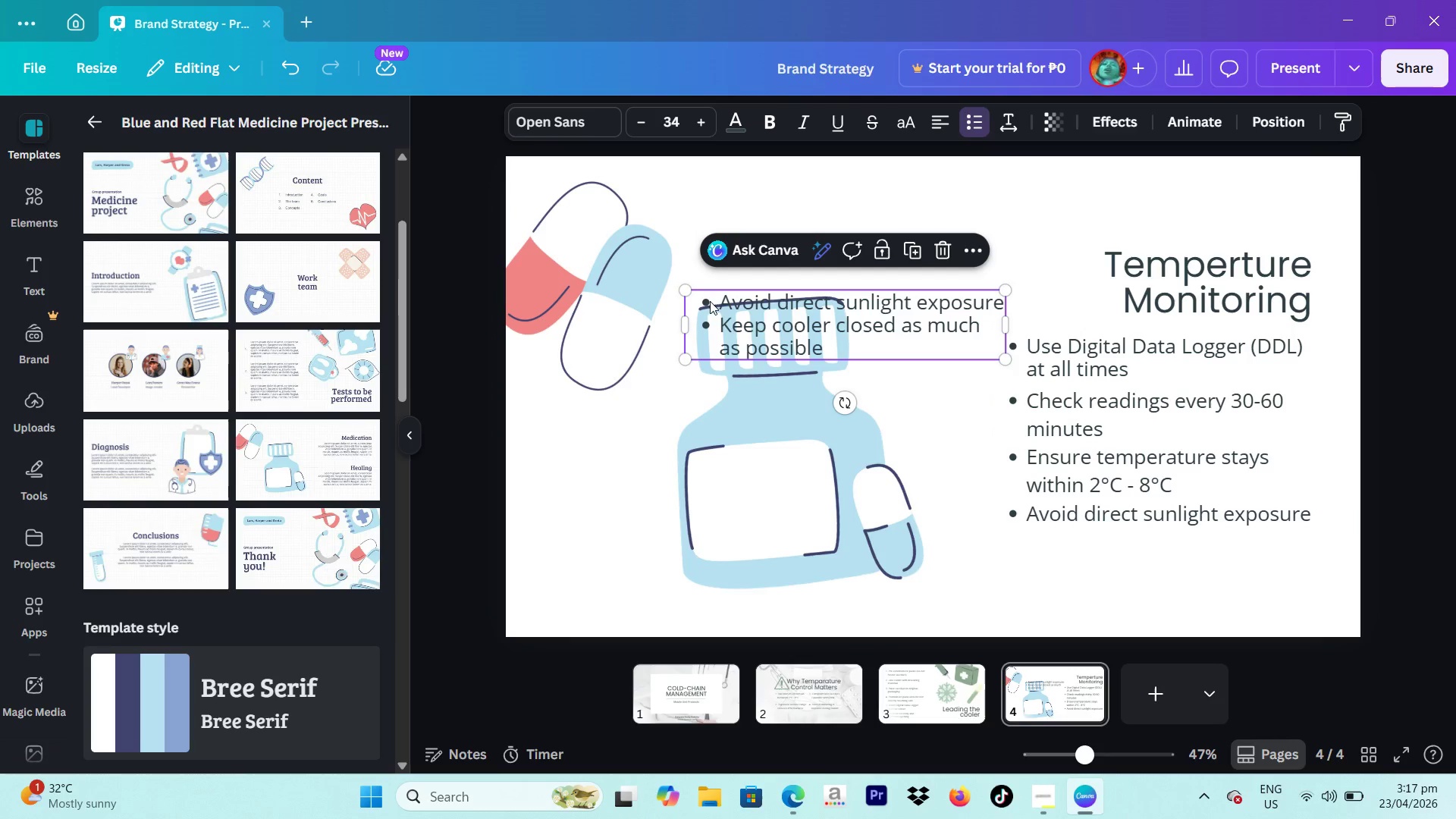 
left_click_drag(start_coordinate=[703, 301], to_coordinate=[777, 301])
 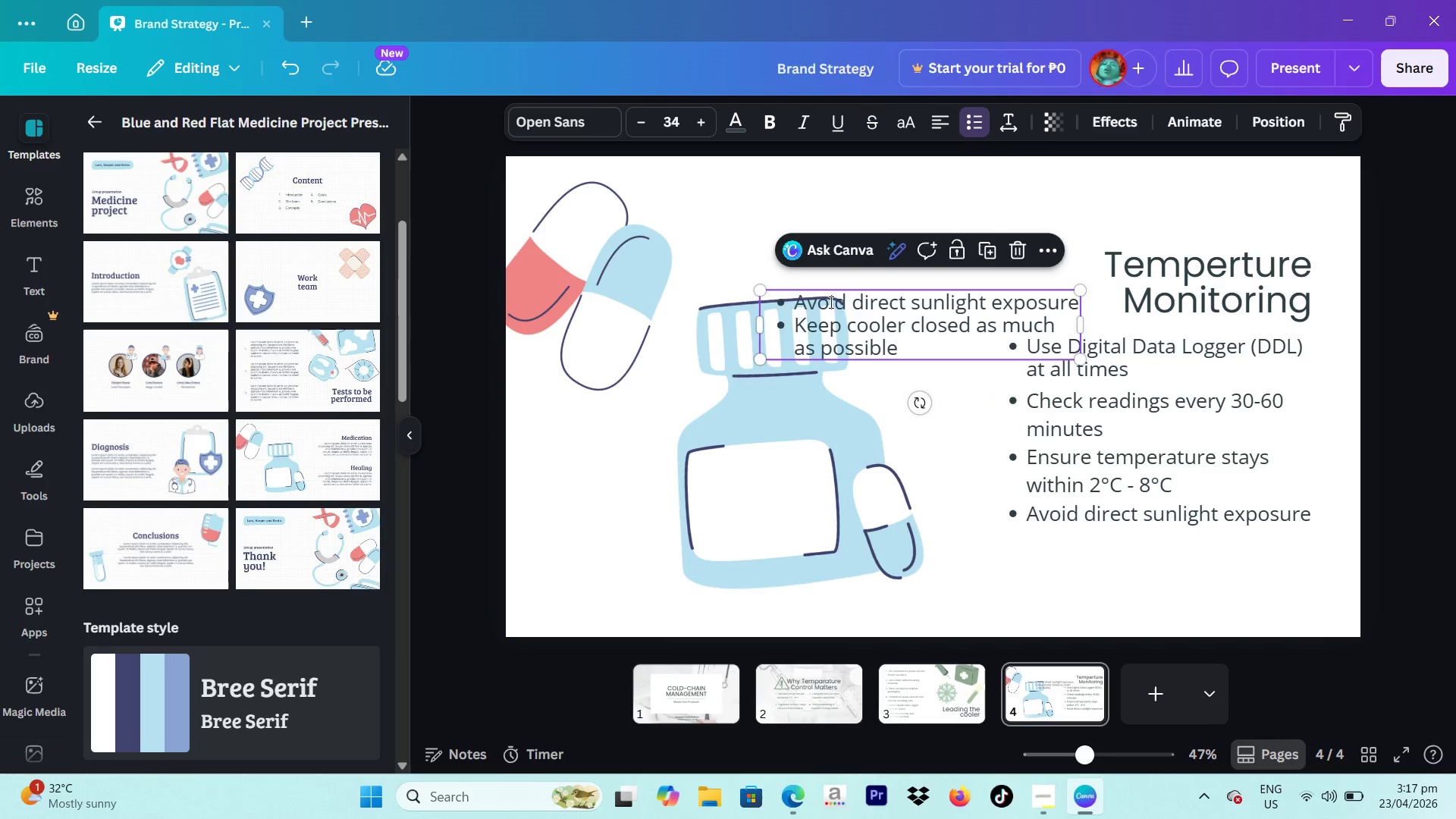 
double_click([830, 302])
 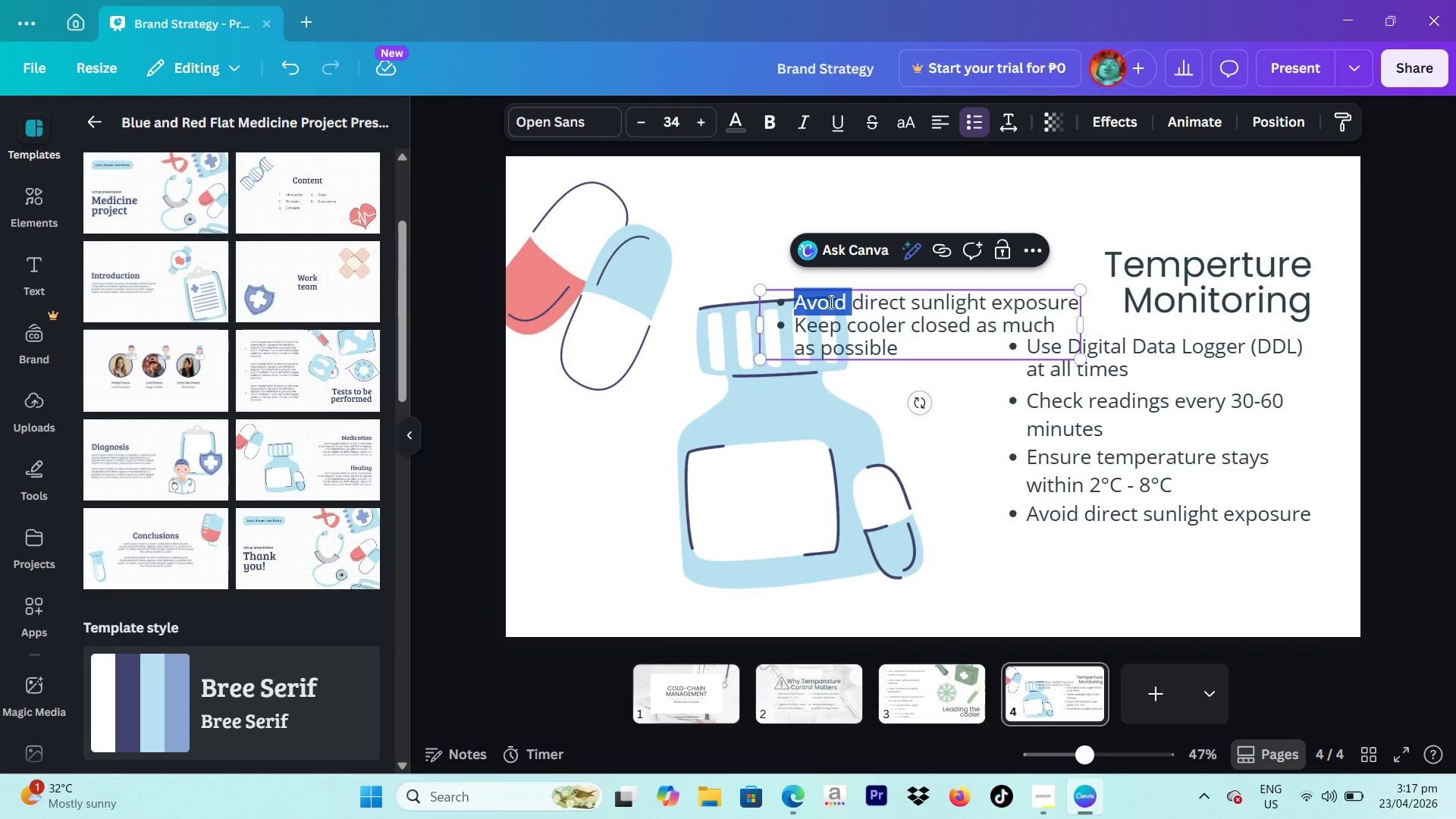 
triple_click([830, 302])
 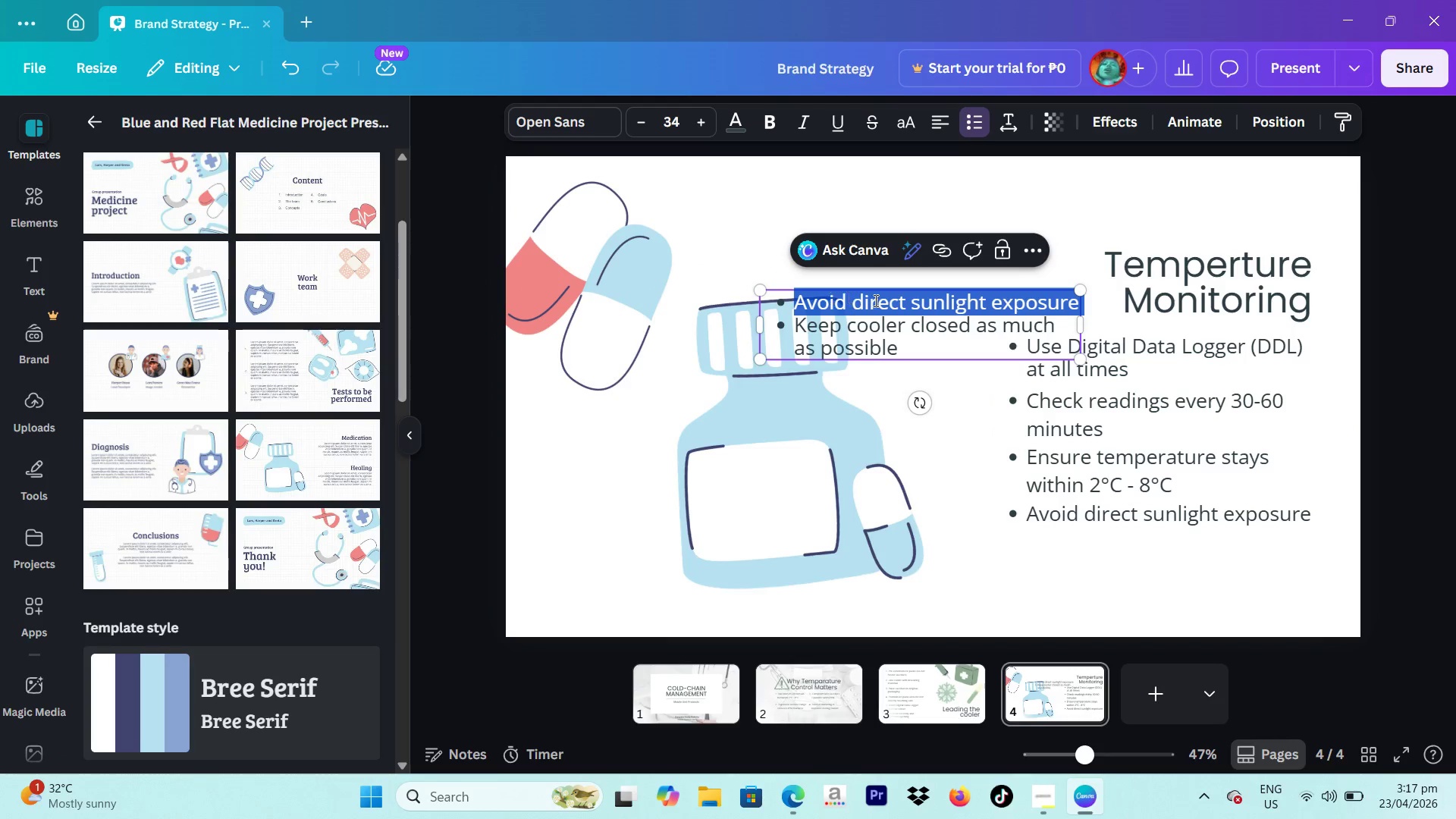 
key(Insert)
 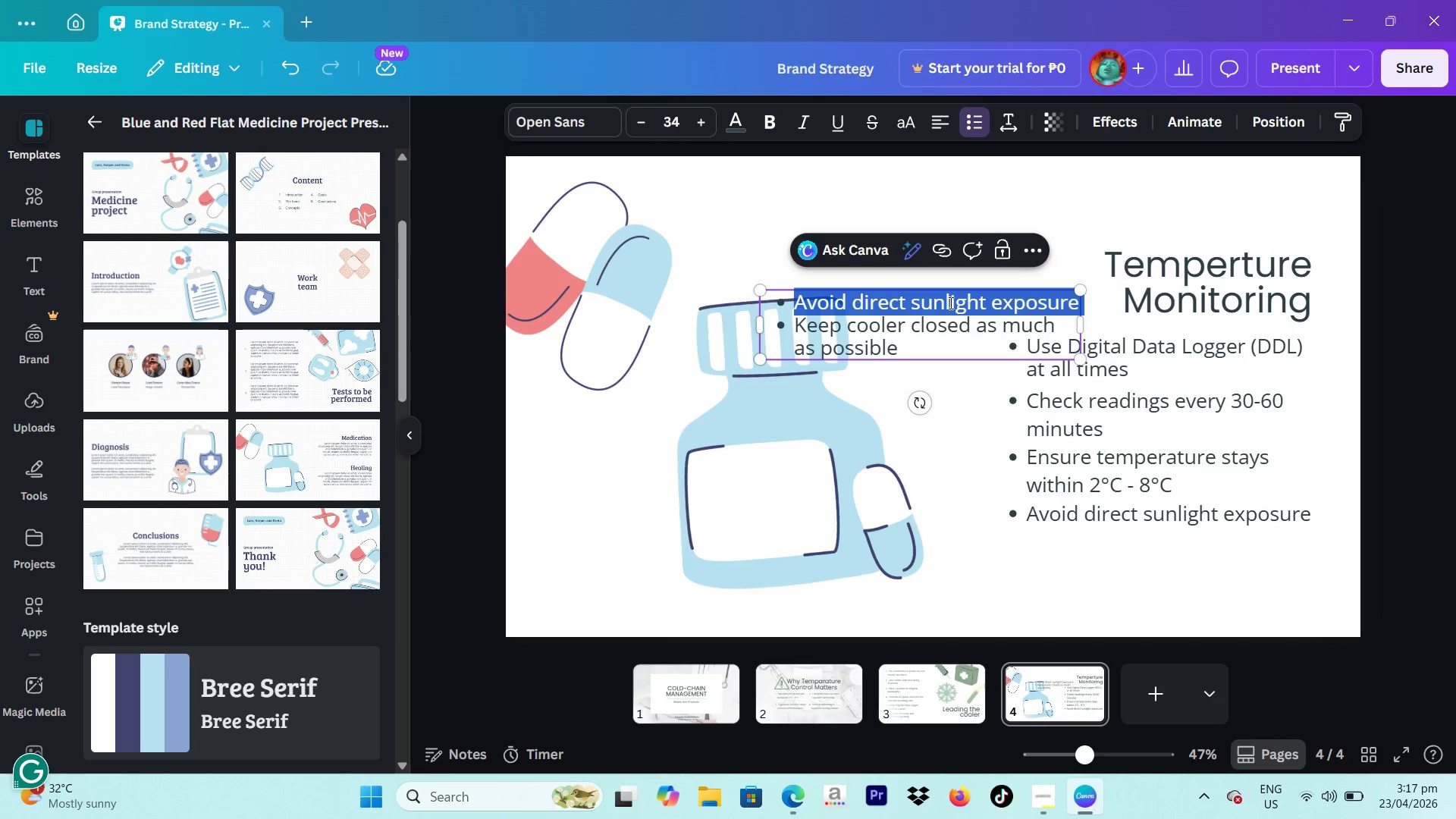 
key(Backspace)
 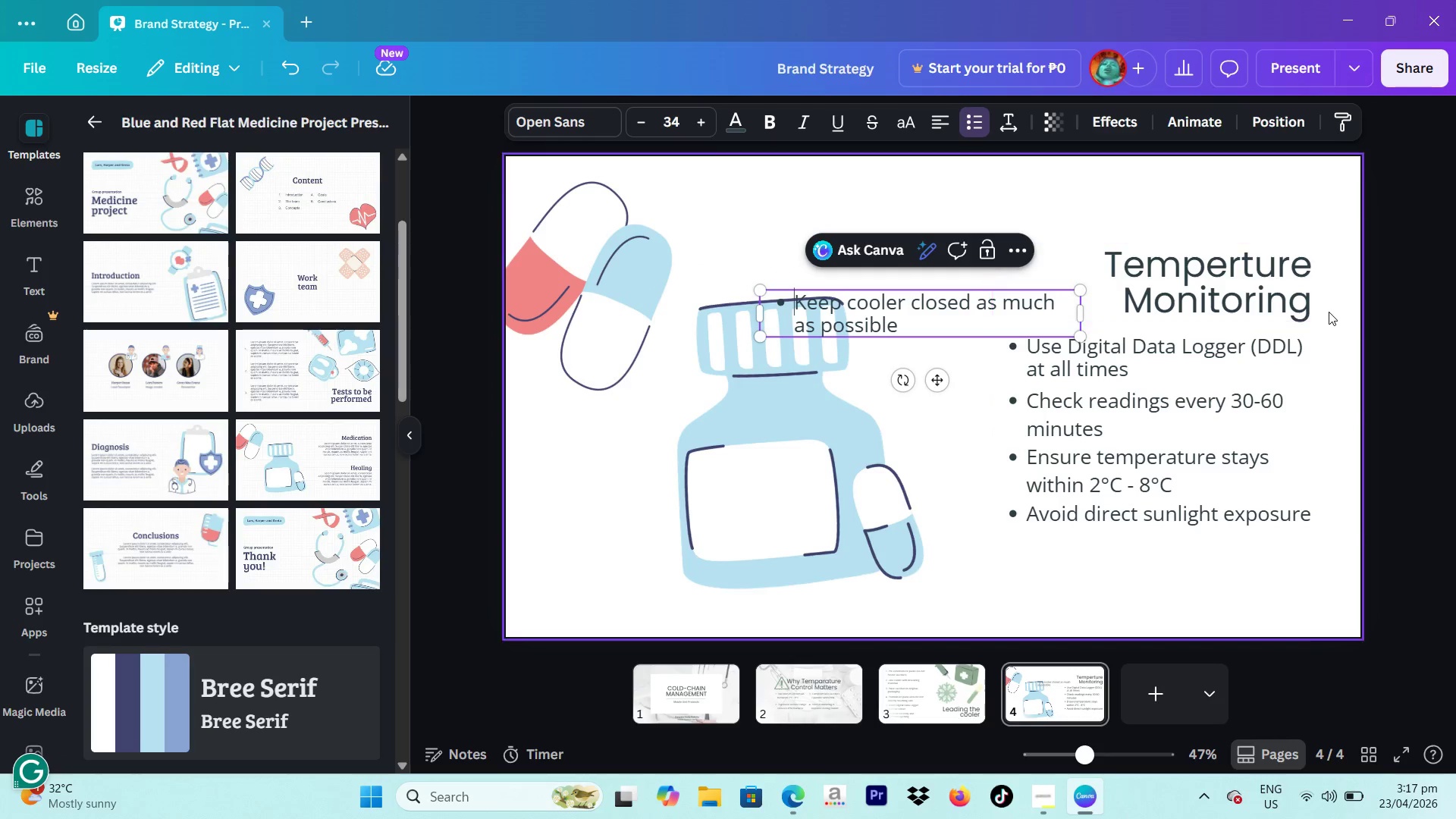 
left_click([1410, 281])
 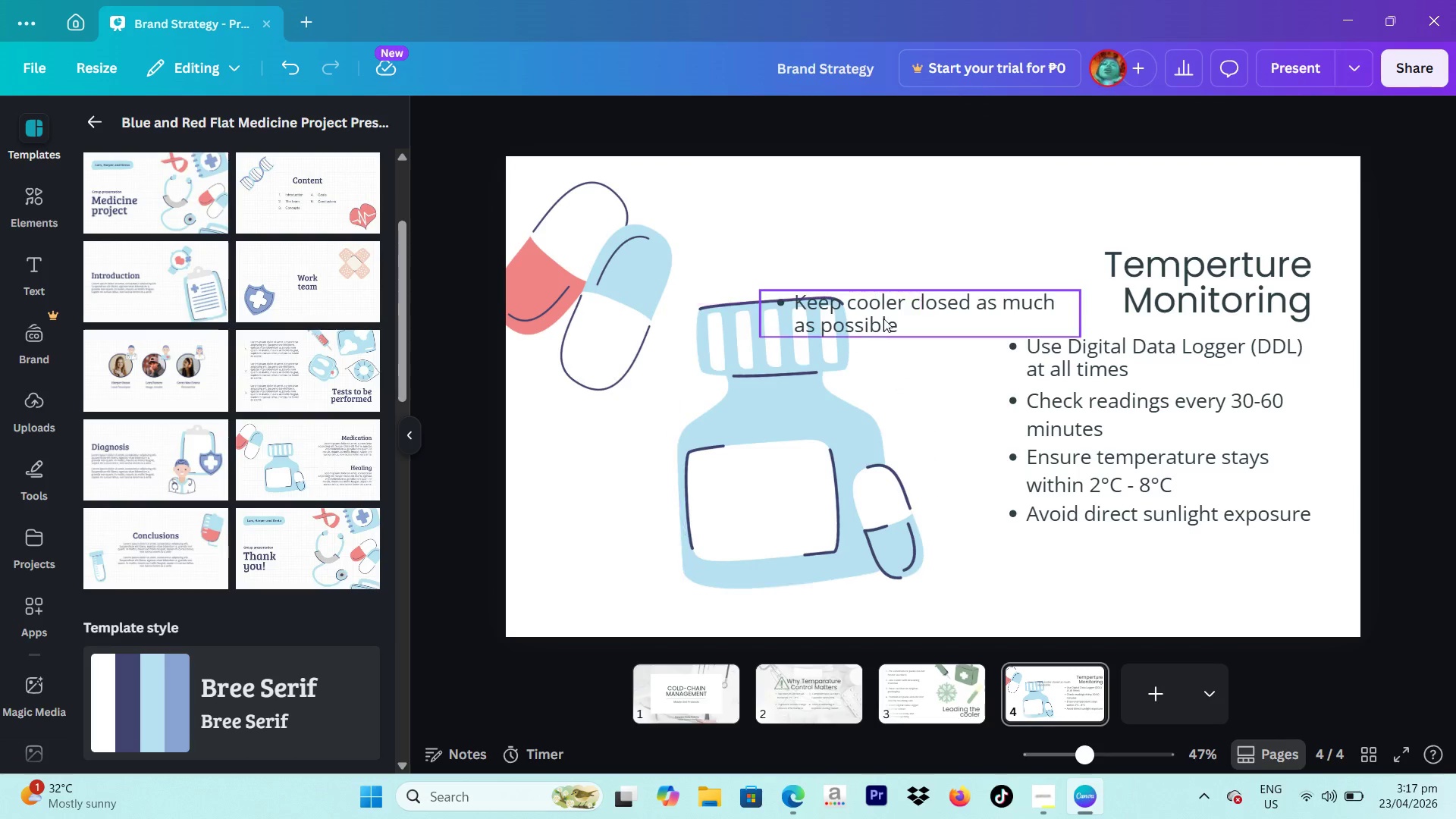 
left_click_drag(start_coordinate=[883, 318], to_coordinate=[1120, 571])
 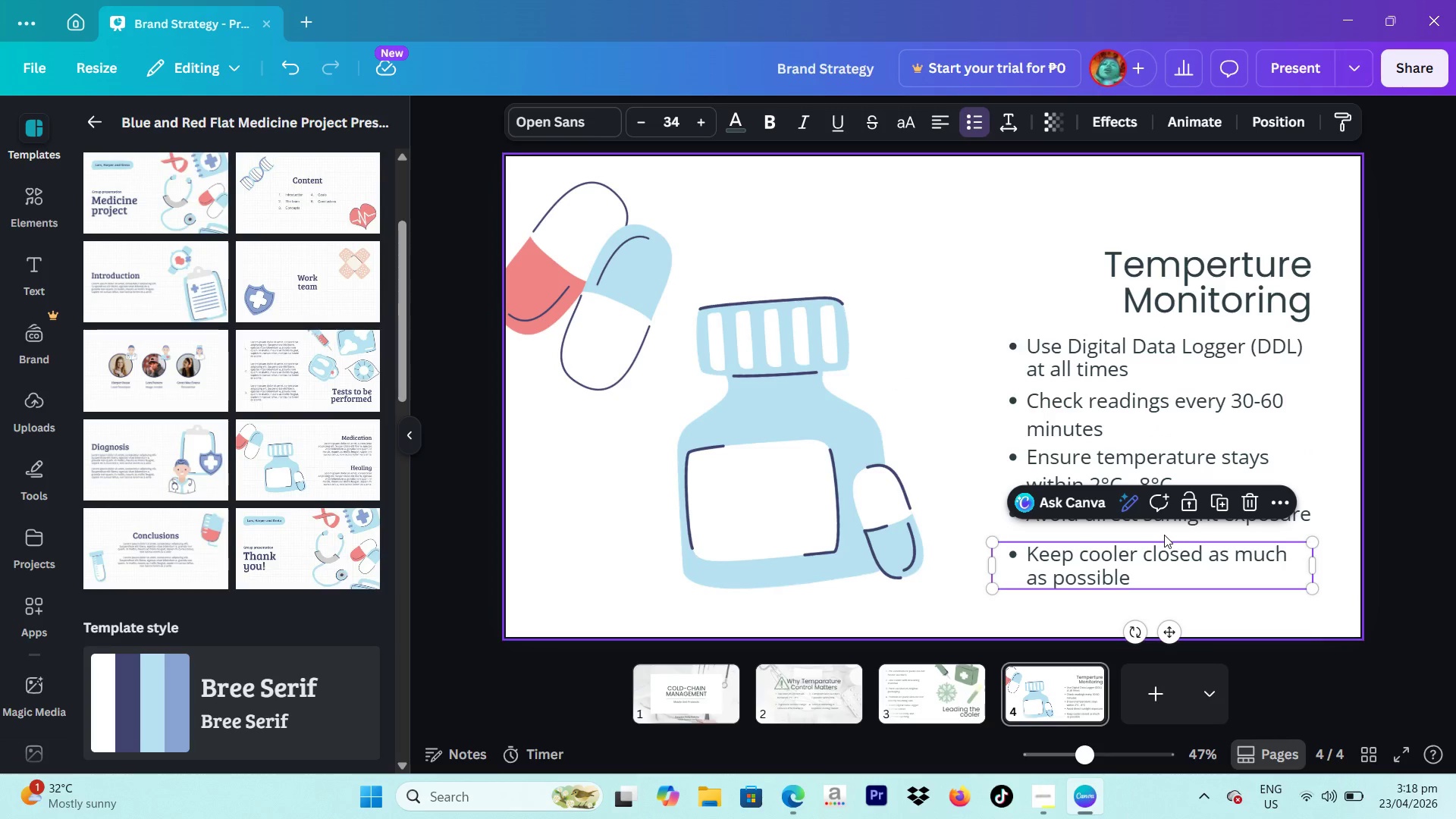 
key(ArrowRight)
 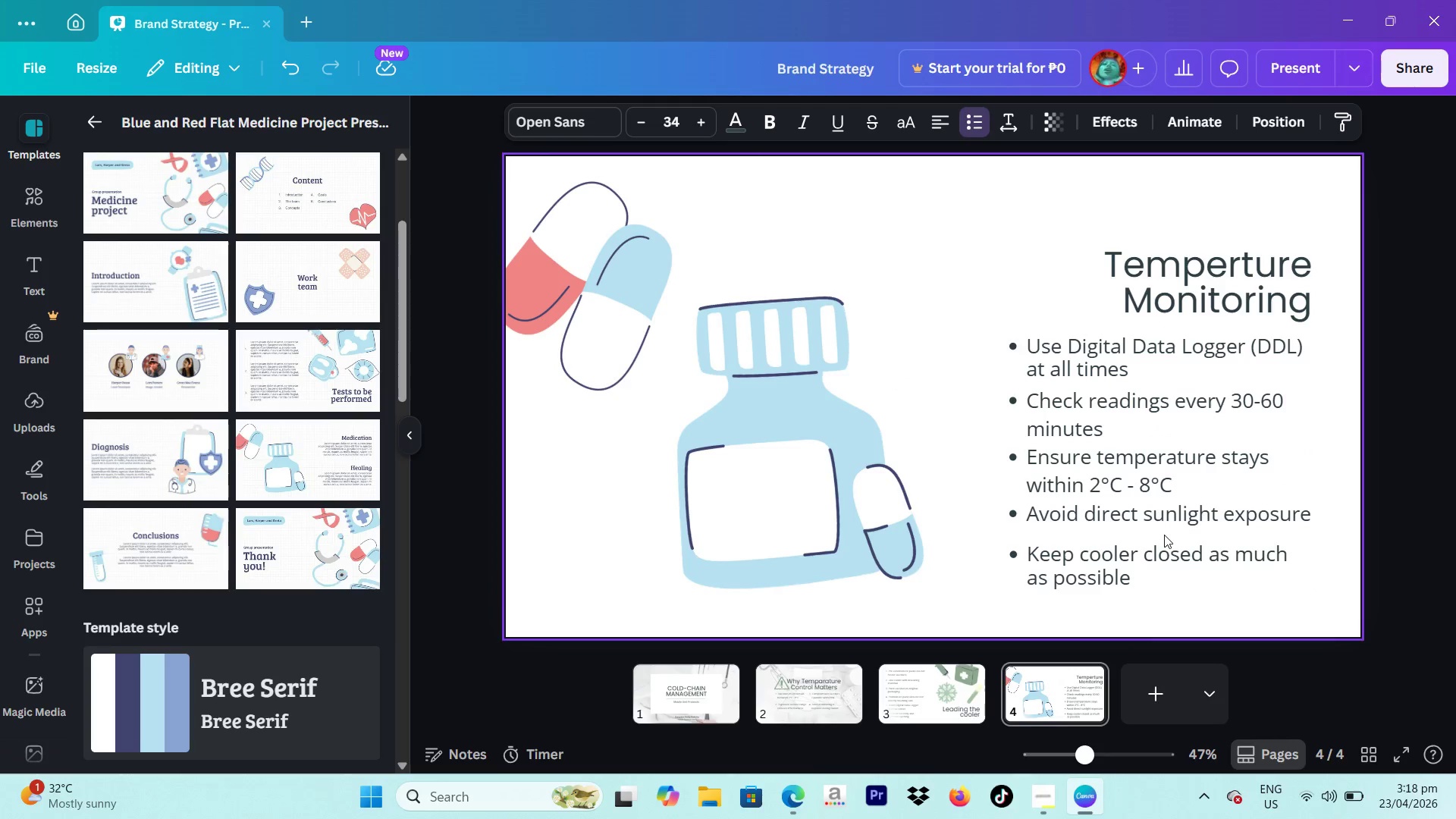 
key(ArrowRight)
 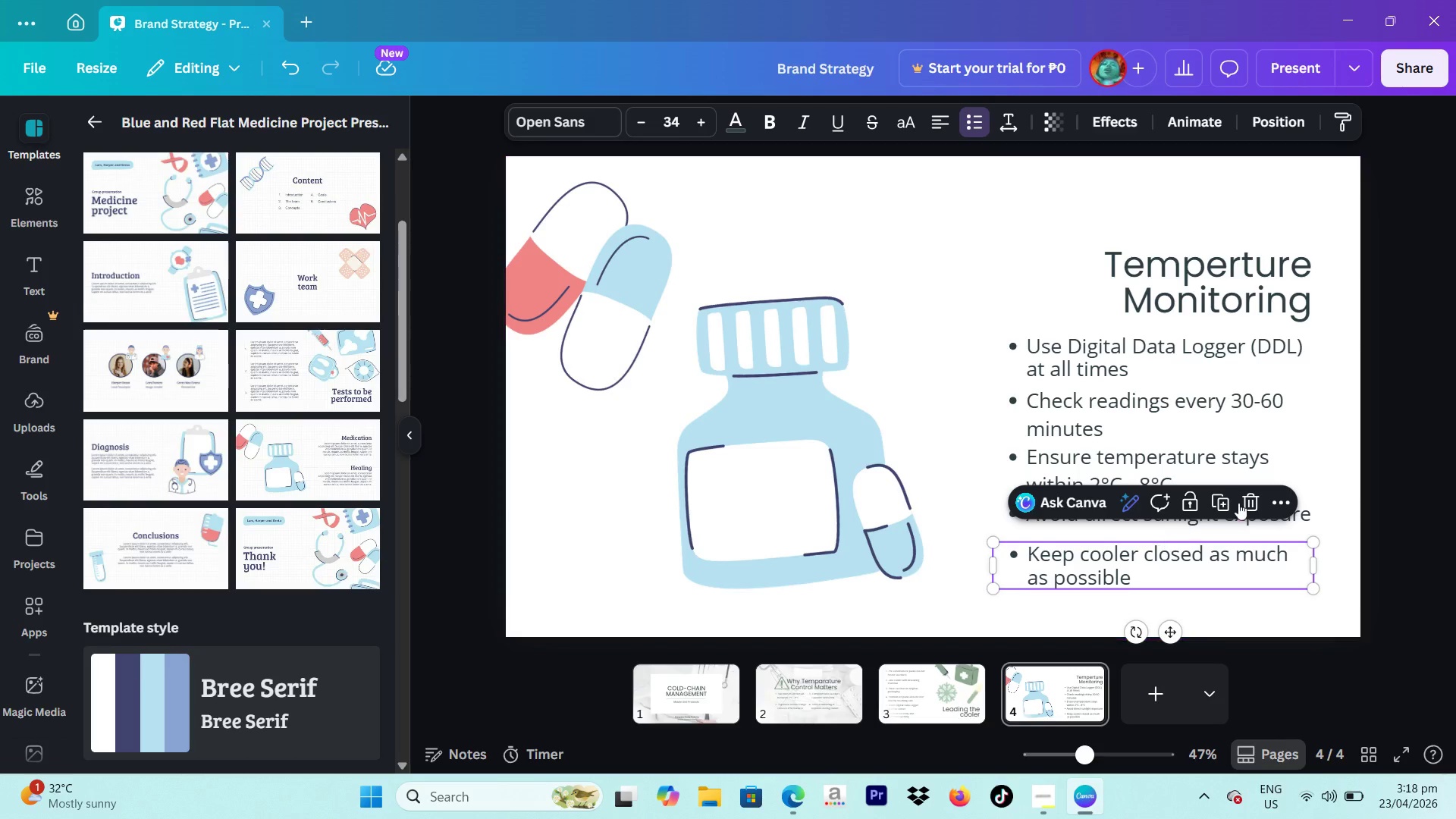 
left_click([1449, 378])
 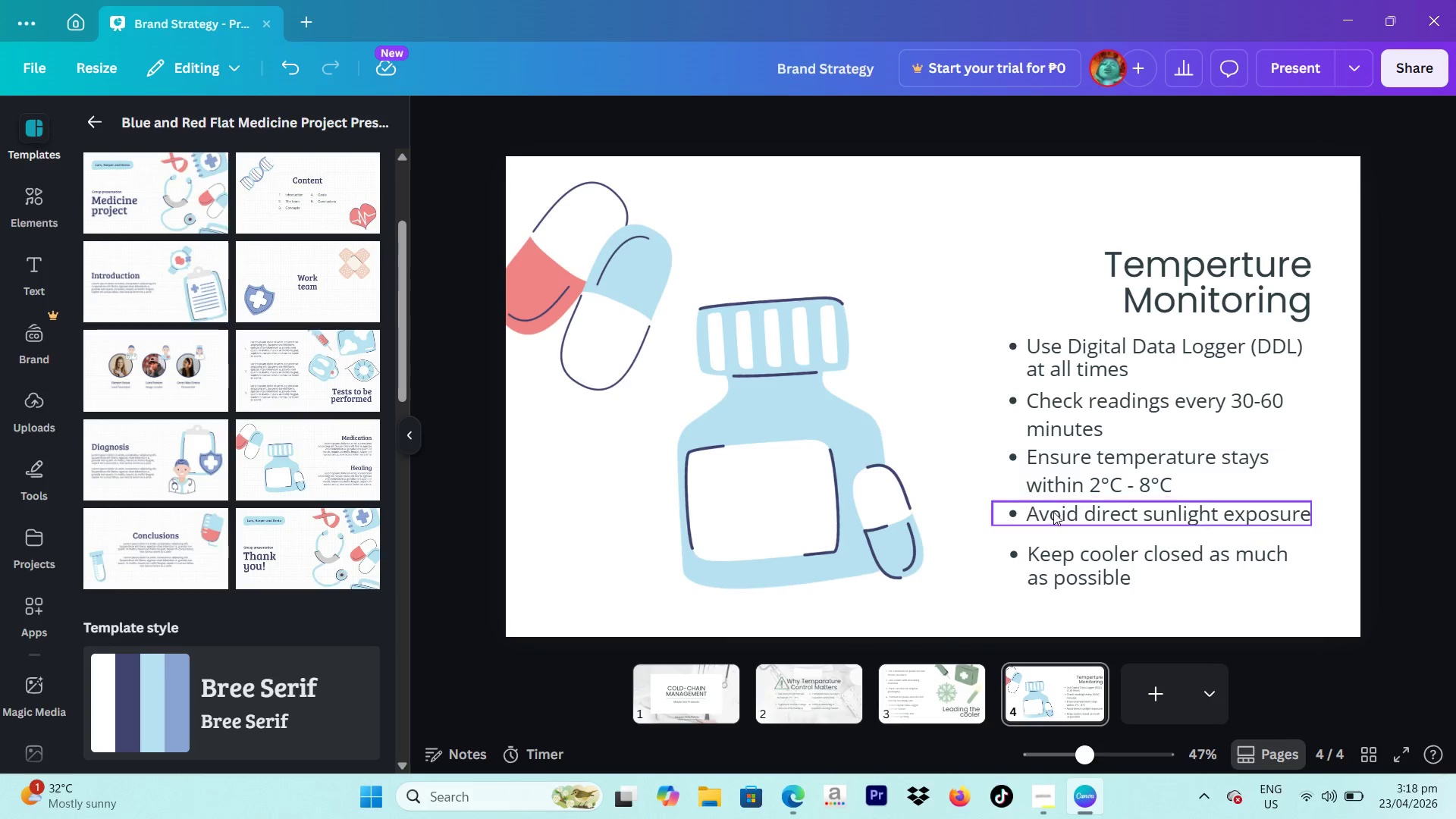 
left_click_drag(start_coordinate=[1070, 559], to_coordinate=[1074, 563])
 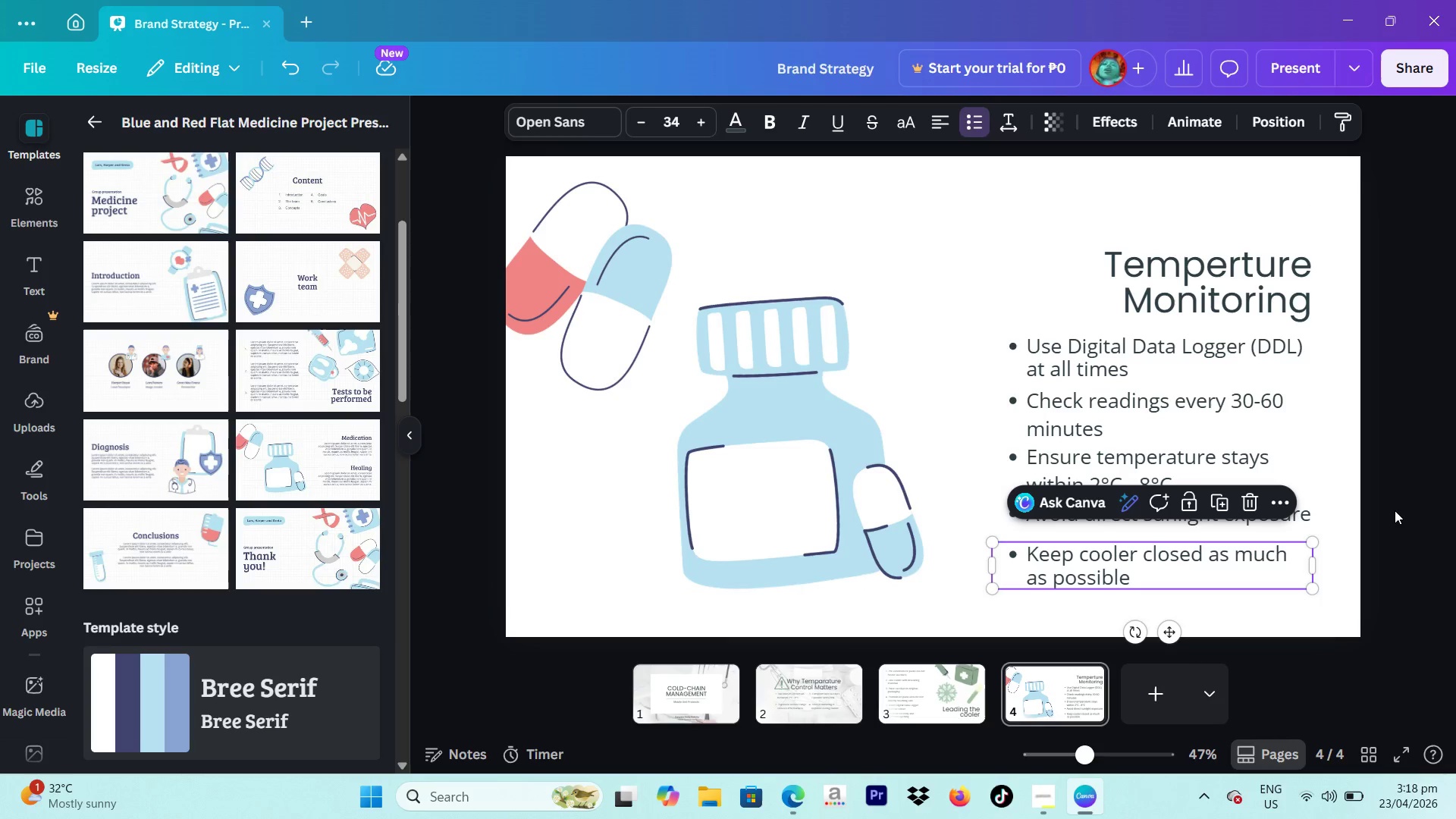 
left_click([1395, 510])
 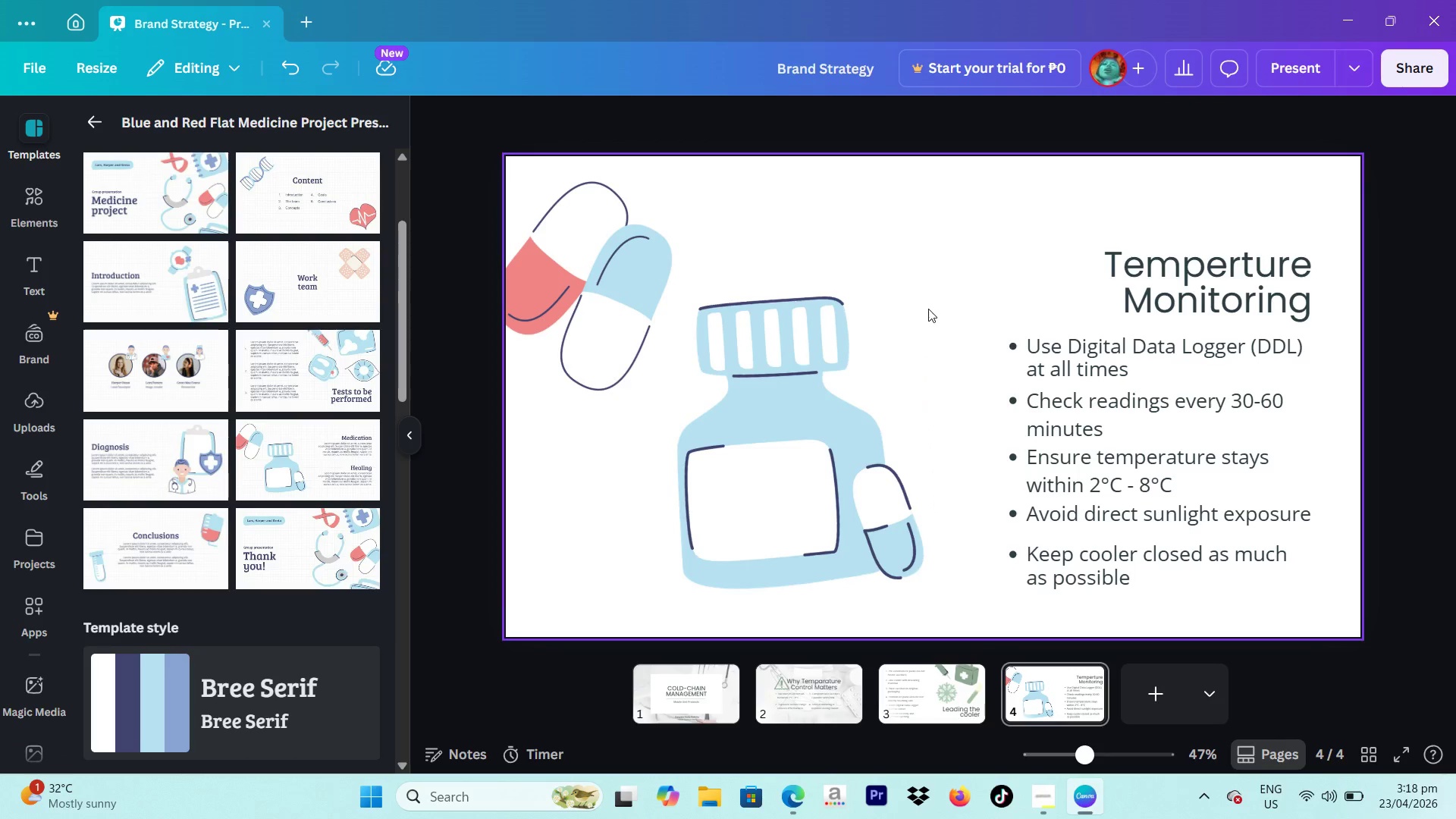 
wait(6.34)
 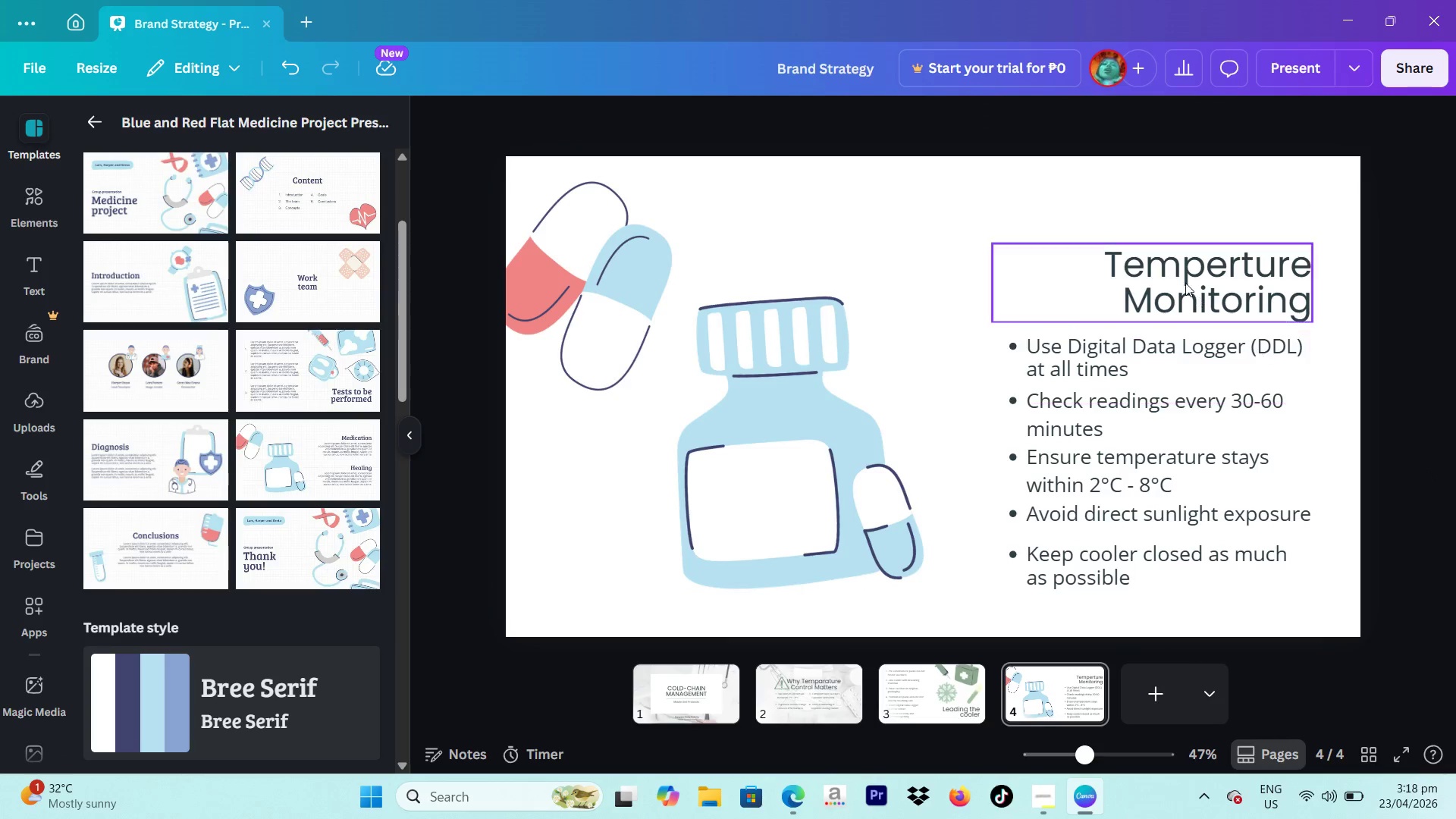 
left_click([39, 193])
 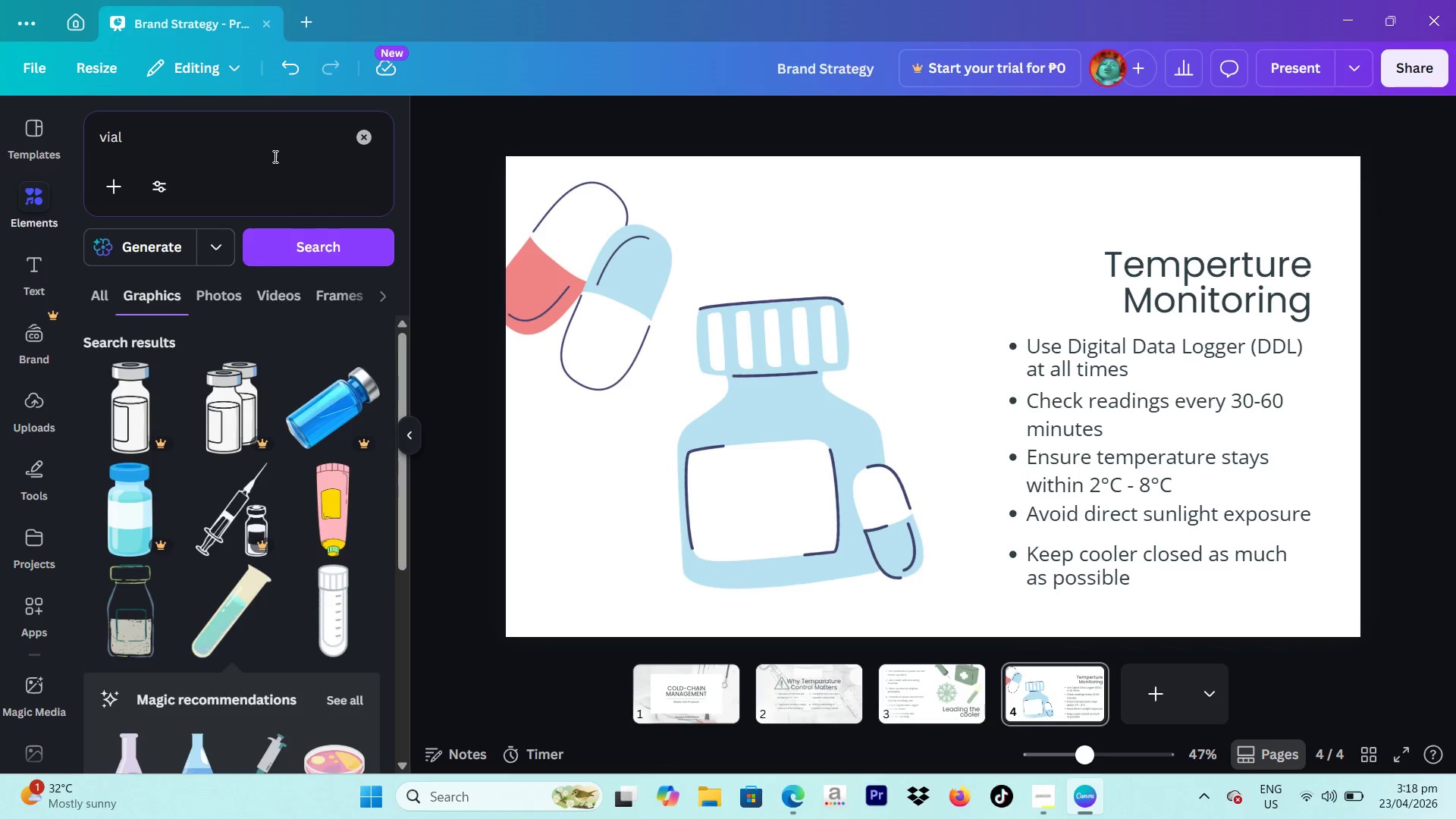 
left_click_drag(start_coordinate=[247, 158], to_coordinate=[61, 127])
 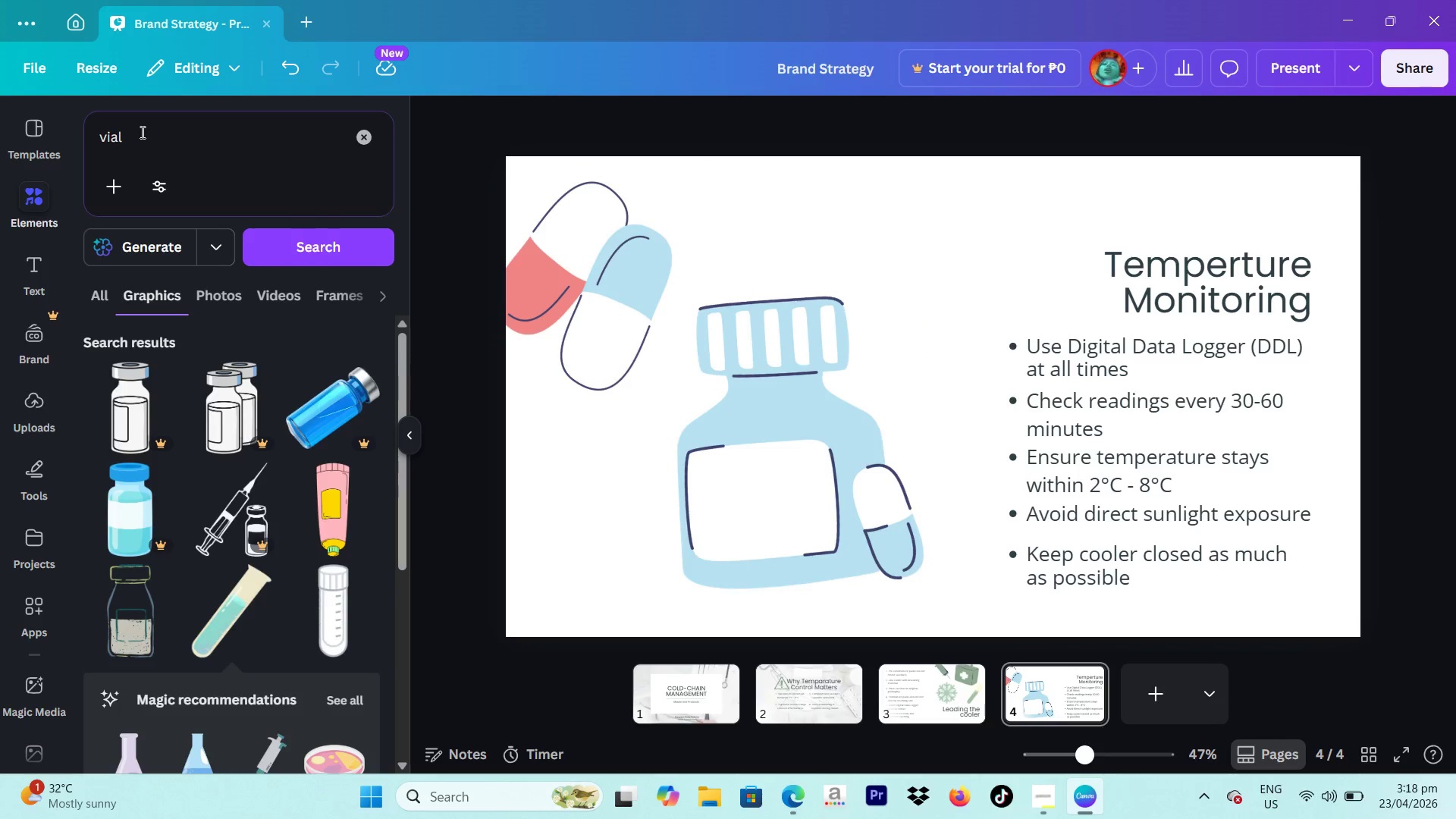 
left_click_drag(start_coordinate=[146, 133], to_coordinate=[76, 143])
 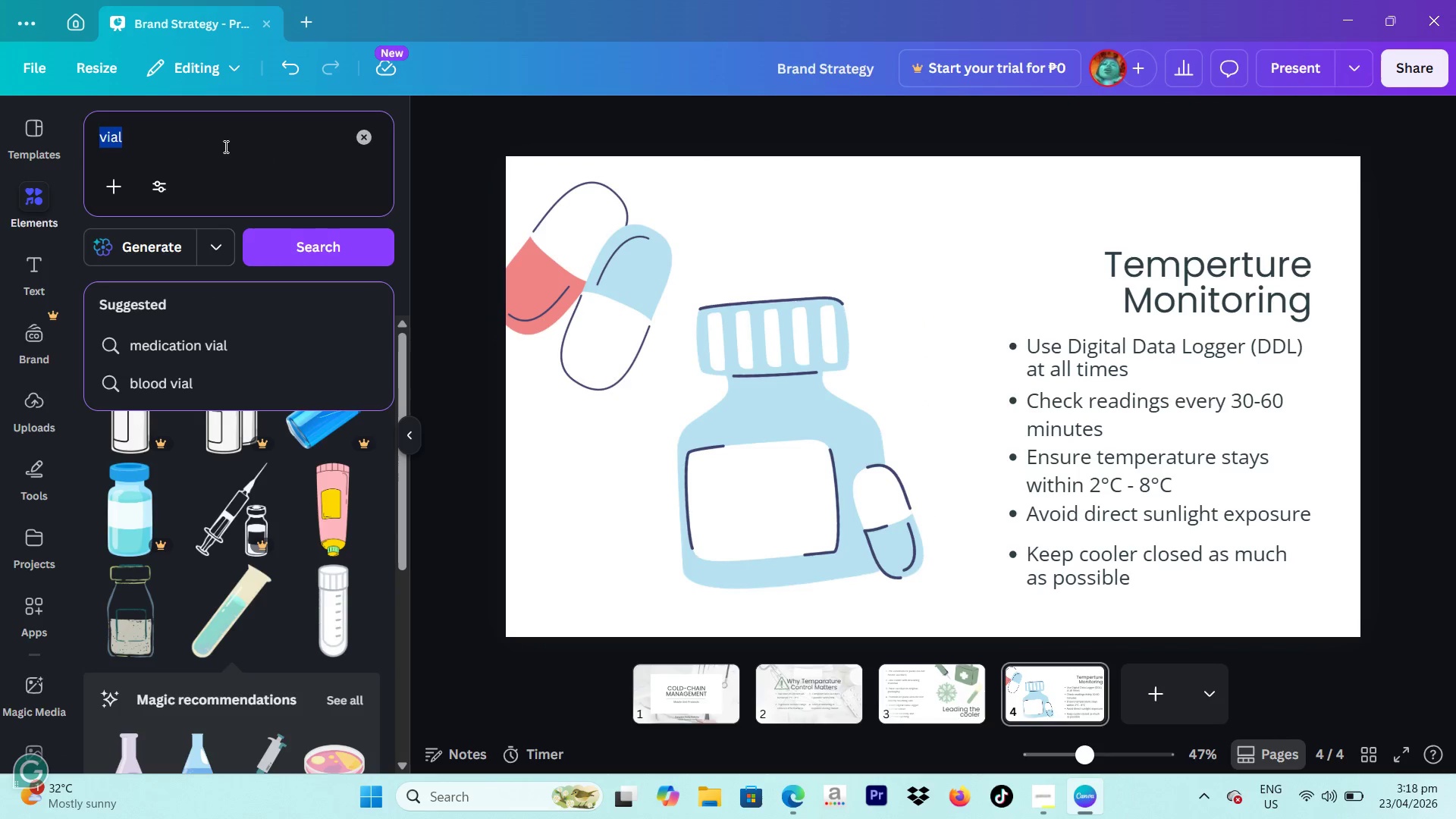 
type(digital screen)
 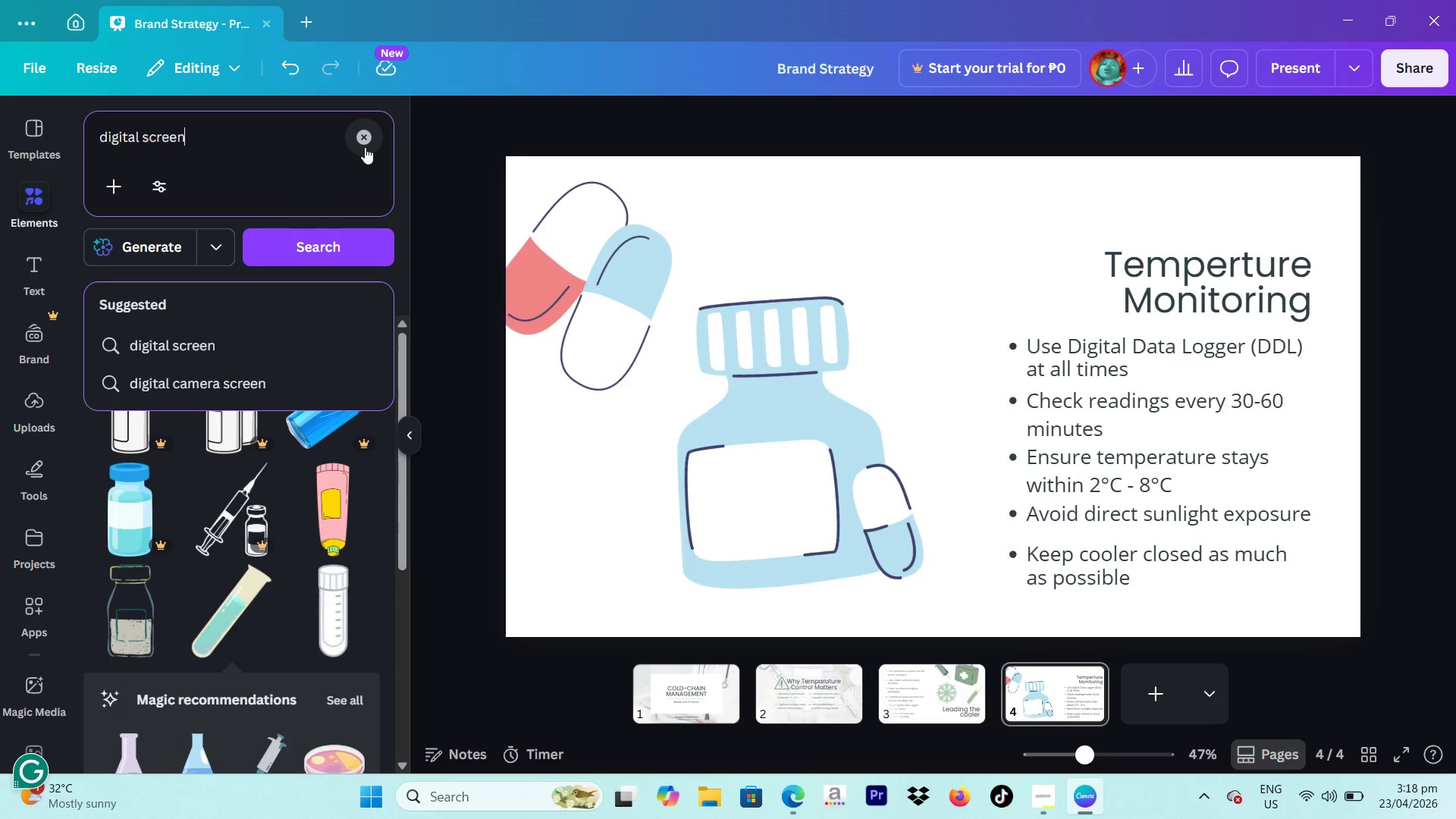 
key(Enter)
 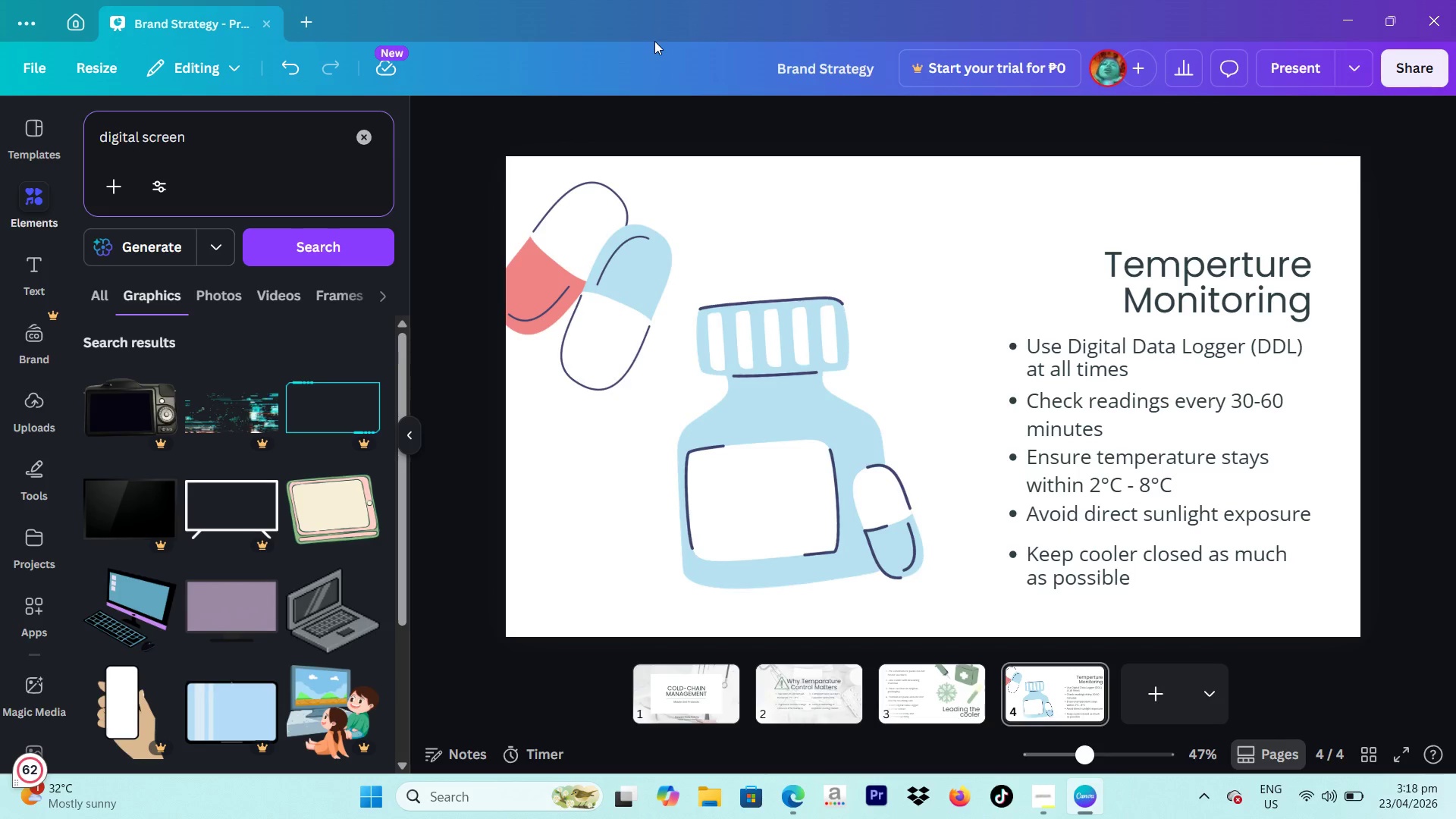 
wait(9.53)
 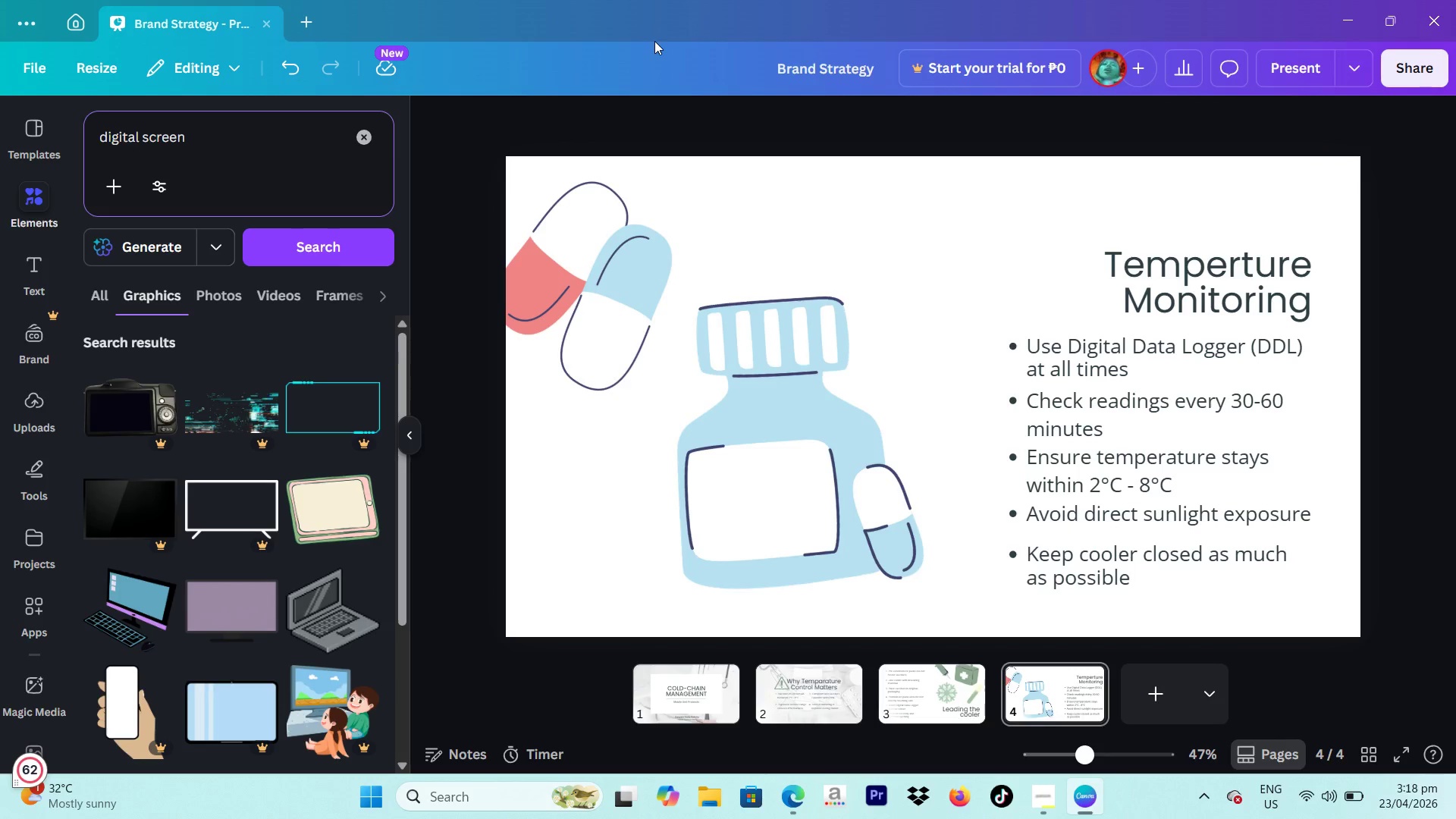 
scroll: coordinate [496, 545], scroll_direction: down, amount: 2.0
 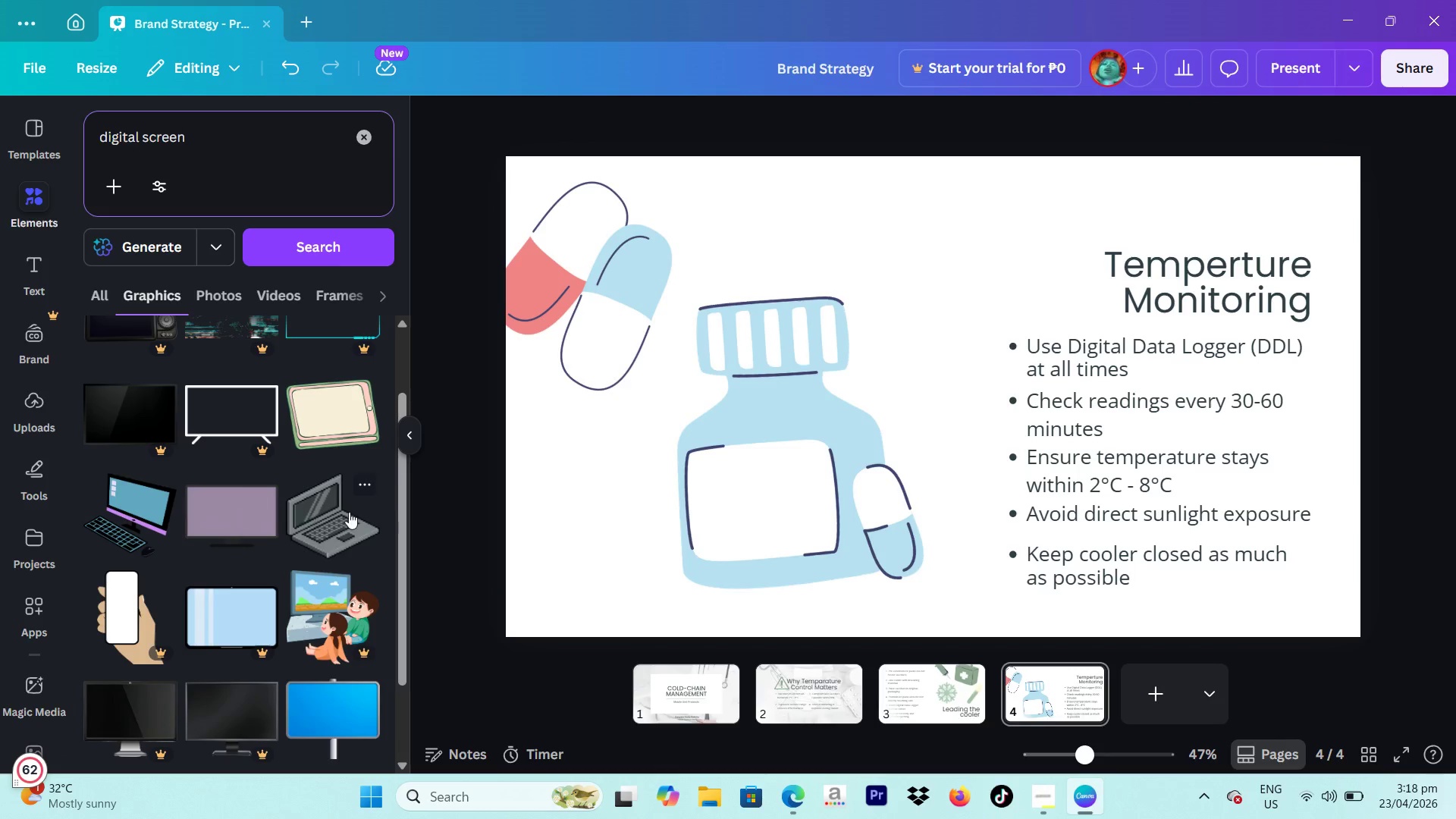 
left_click([342, 514])
 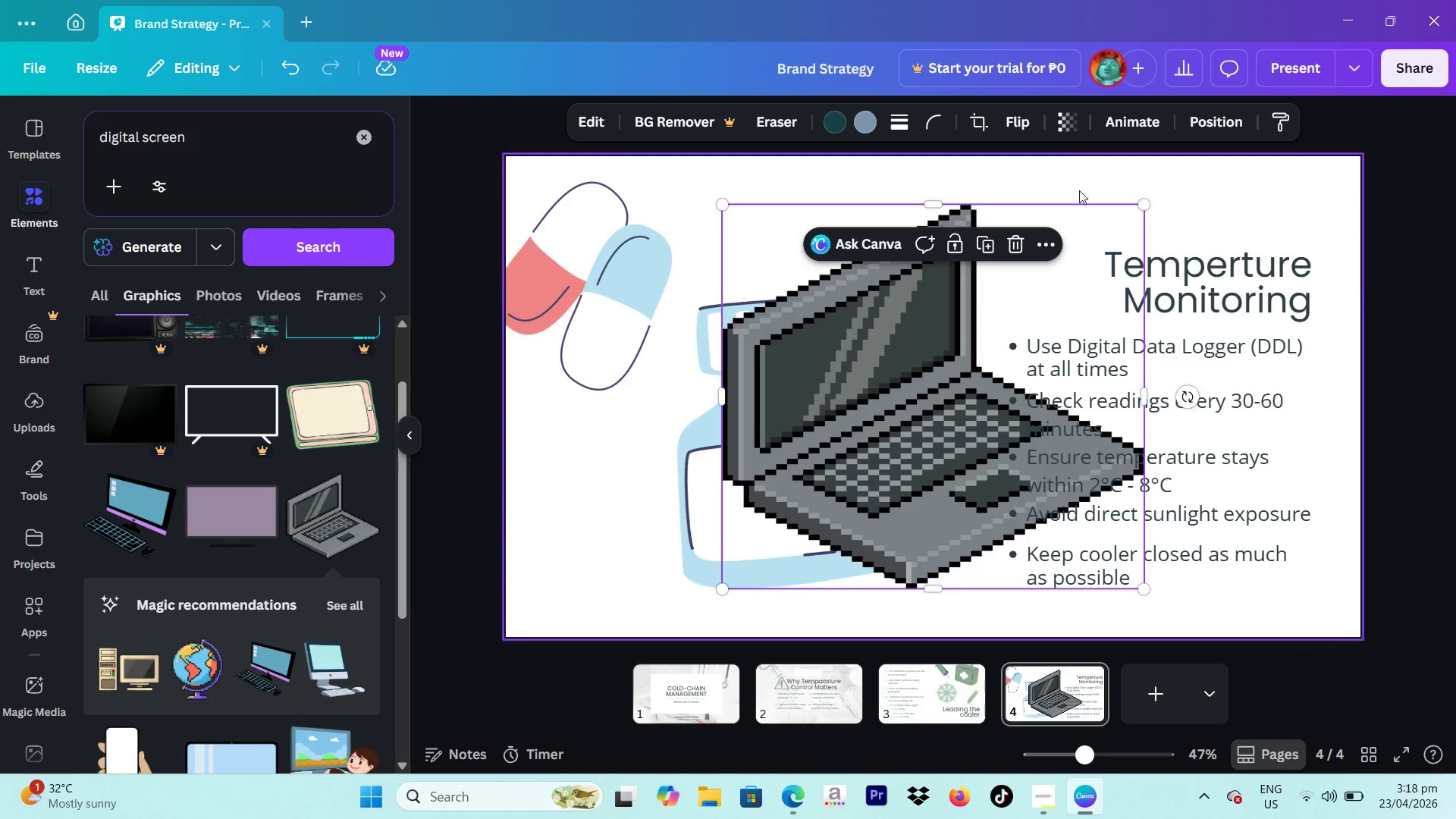 
left_click([1006, 244])
 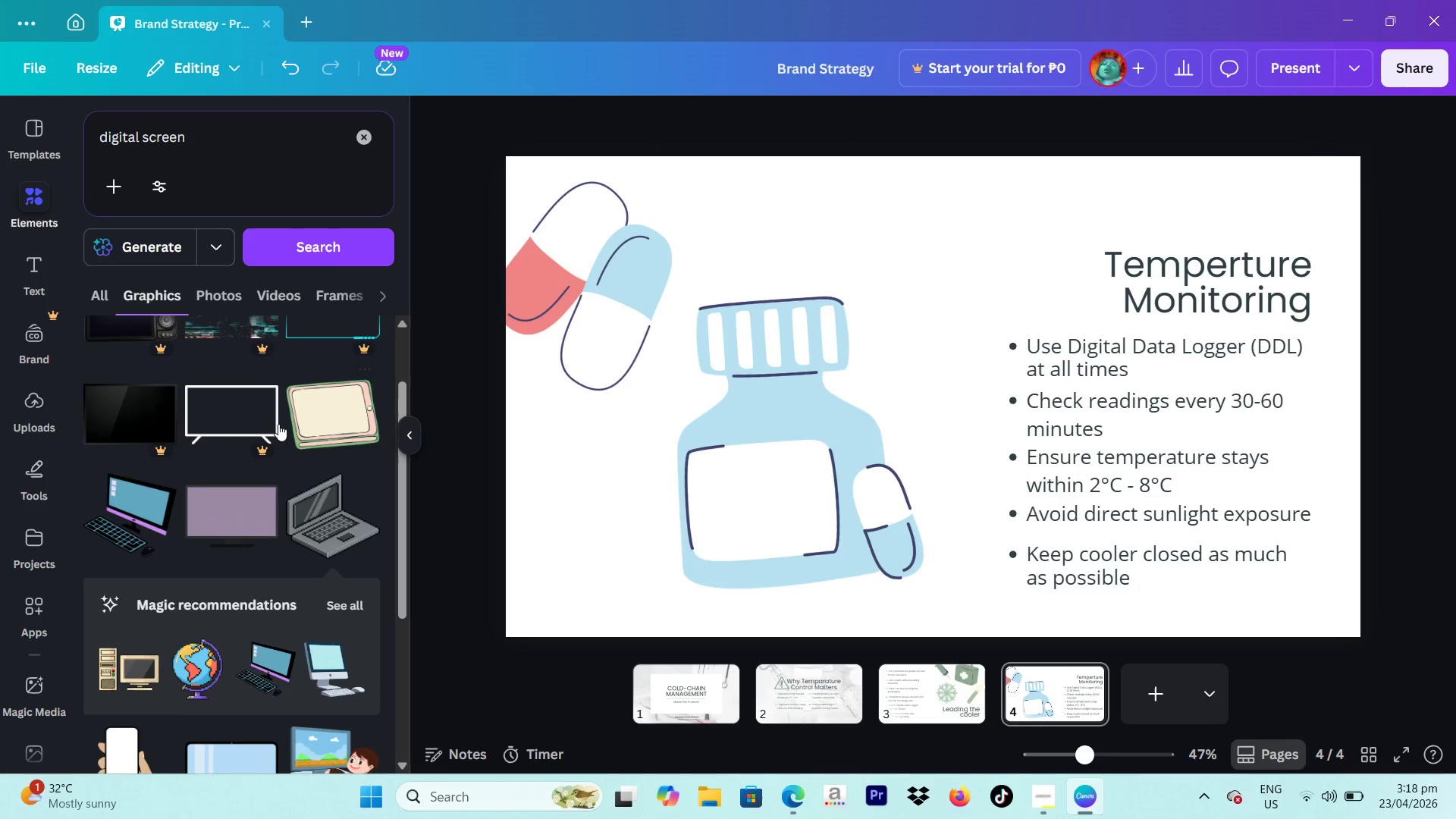 
scroll: coordinate [210, 447], scroll_direction: down, amount: 3.0
 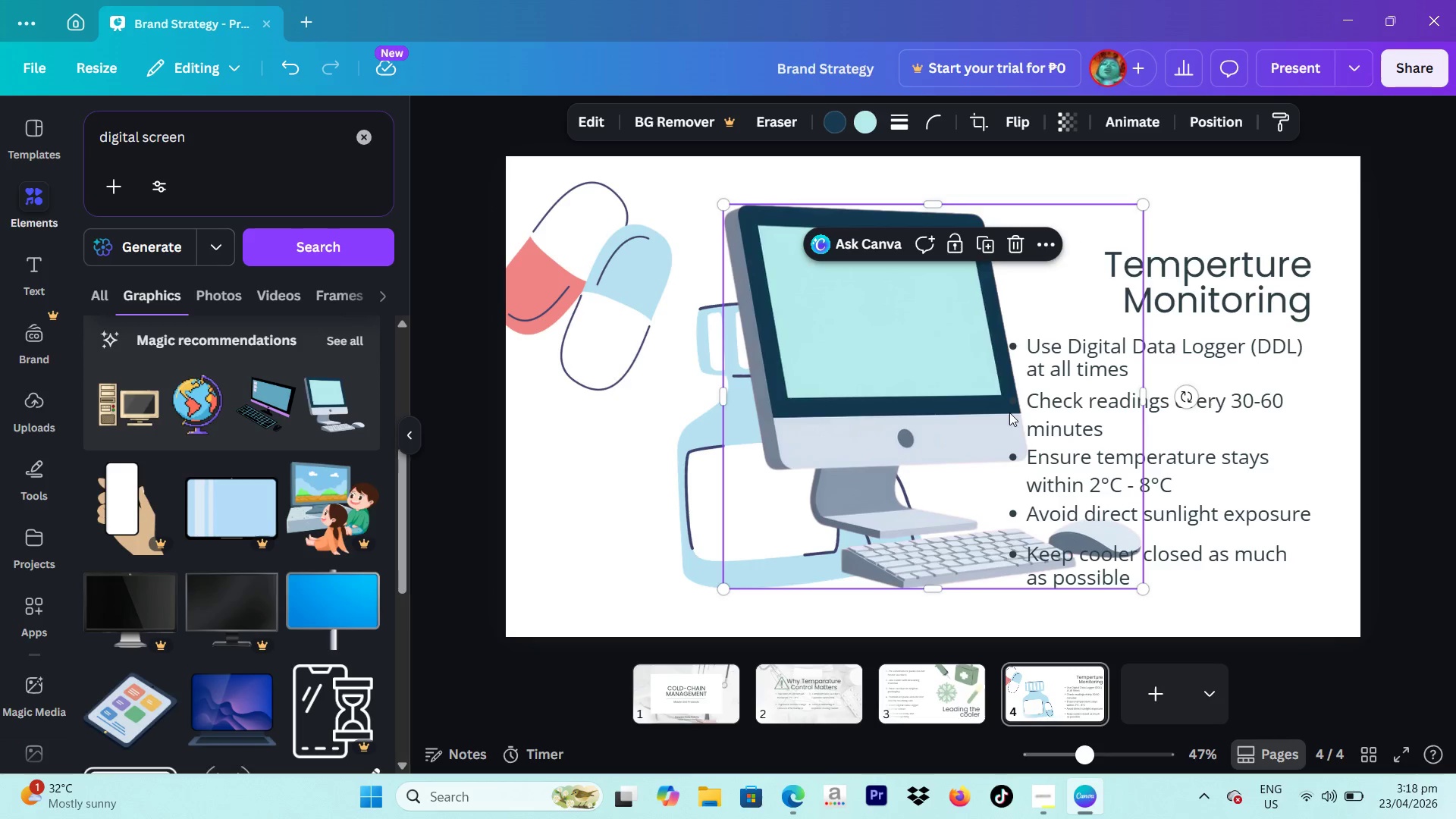 
left_click_drag(start_coordinate=[888, 401], to_coordinate=[763, 401])
 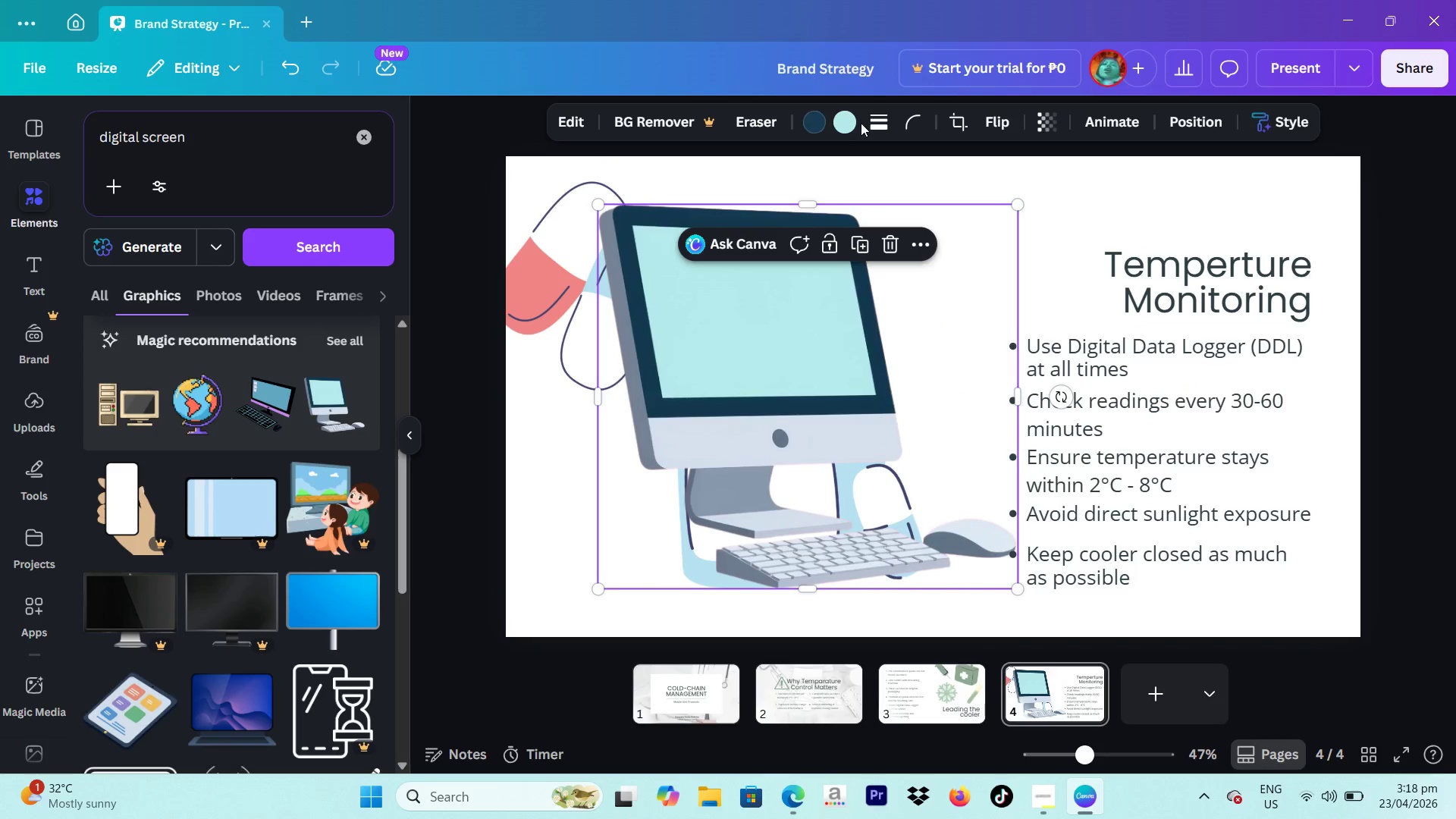 
left_click([861, 123])
 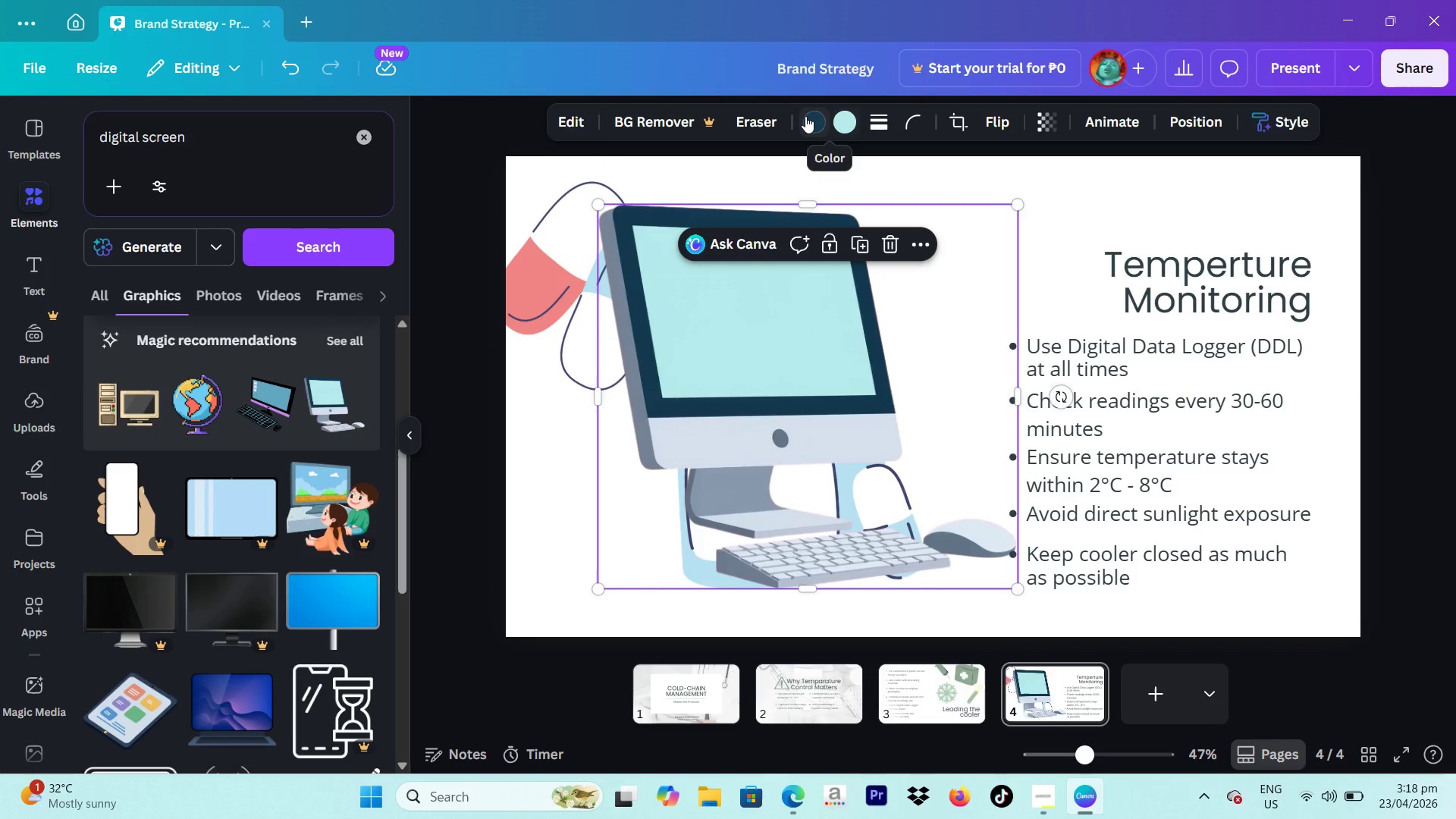 
left_click([805, 116])
 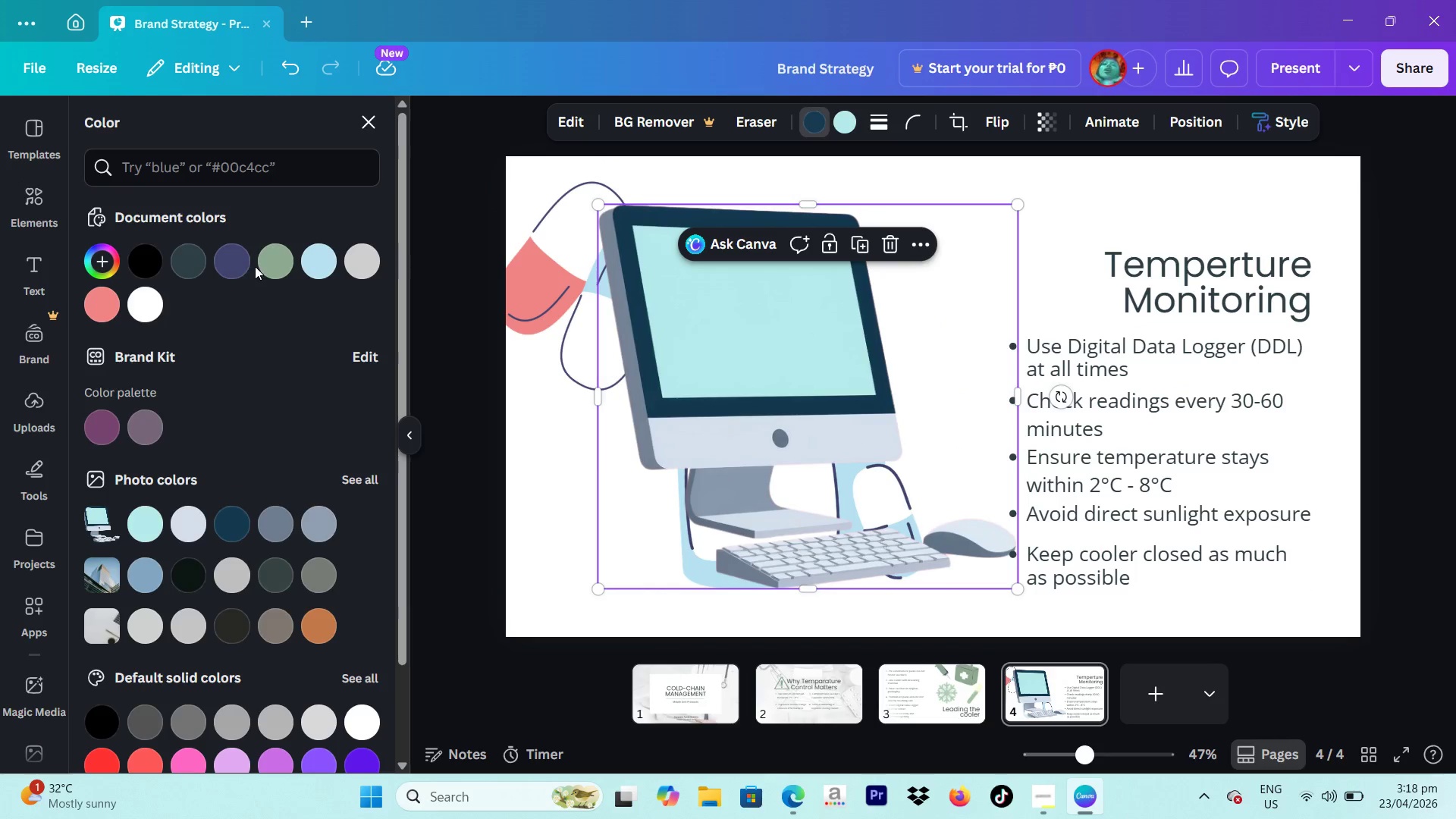 
left_click([286, 261])
 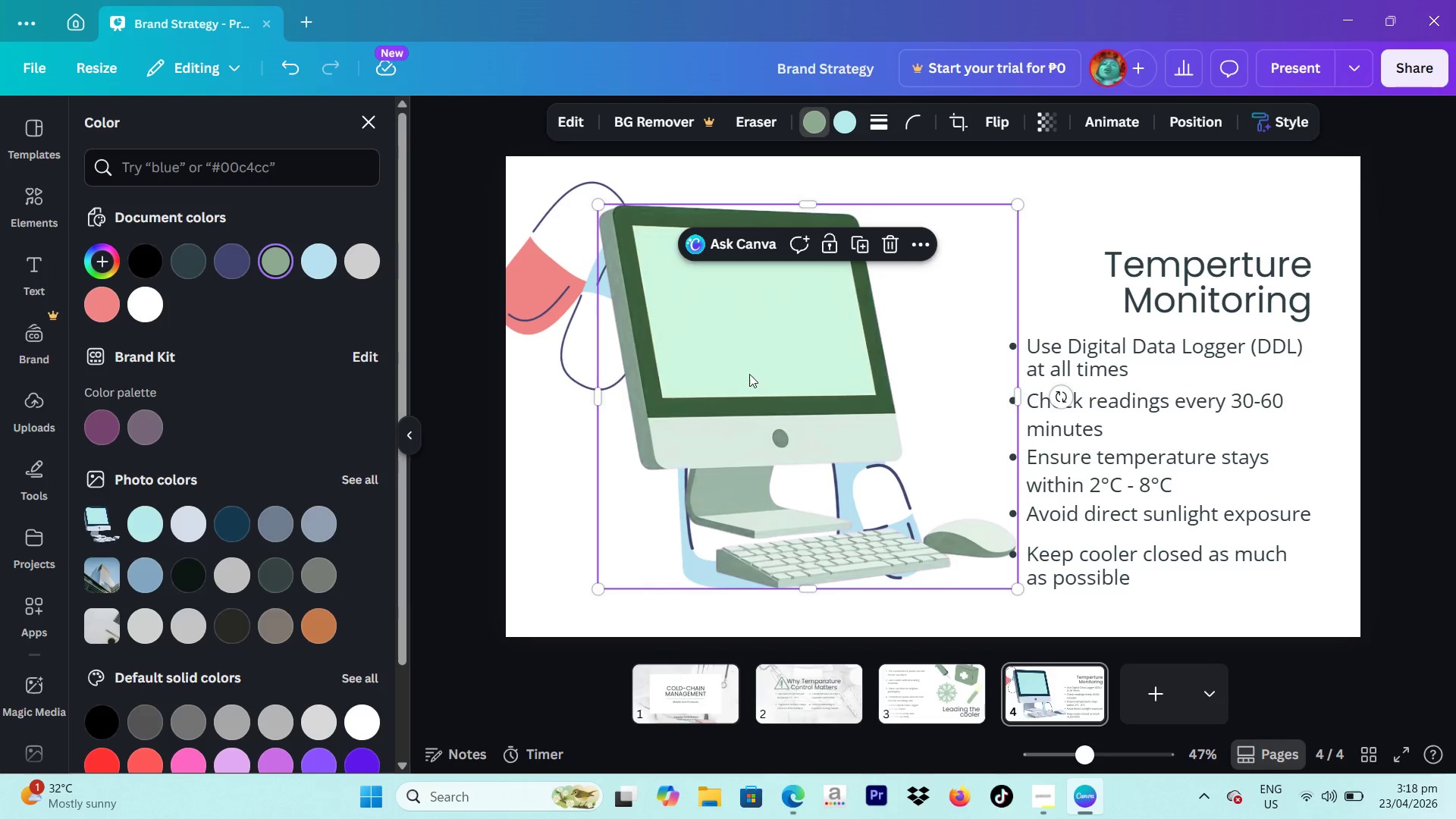 
left_click_drag(start_coordinate=[752, 374], to_coordinate=[965, 337])
 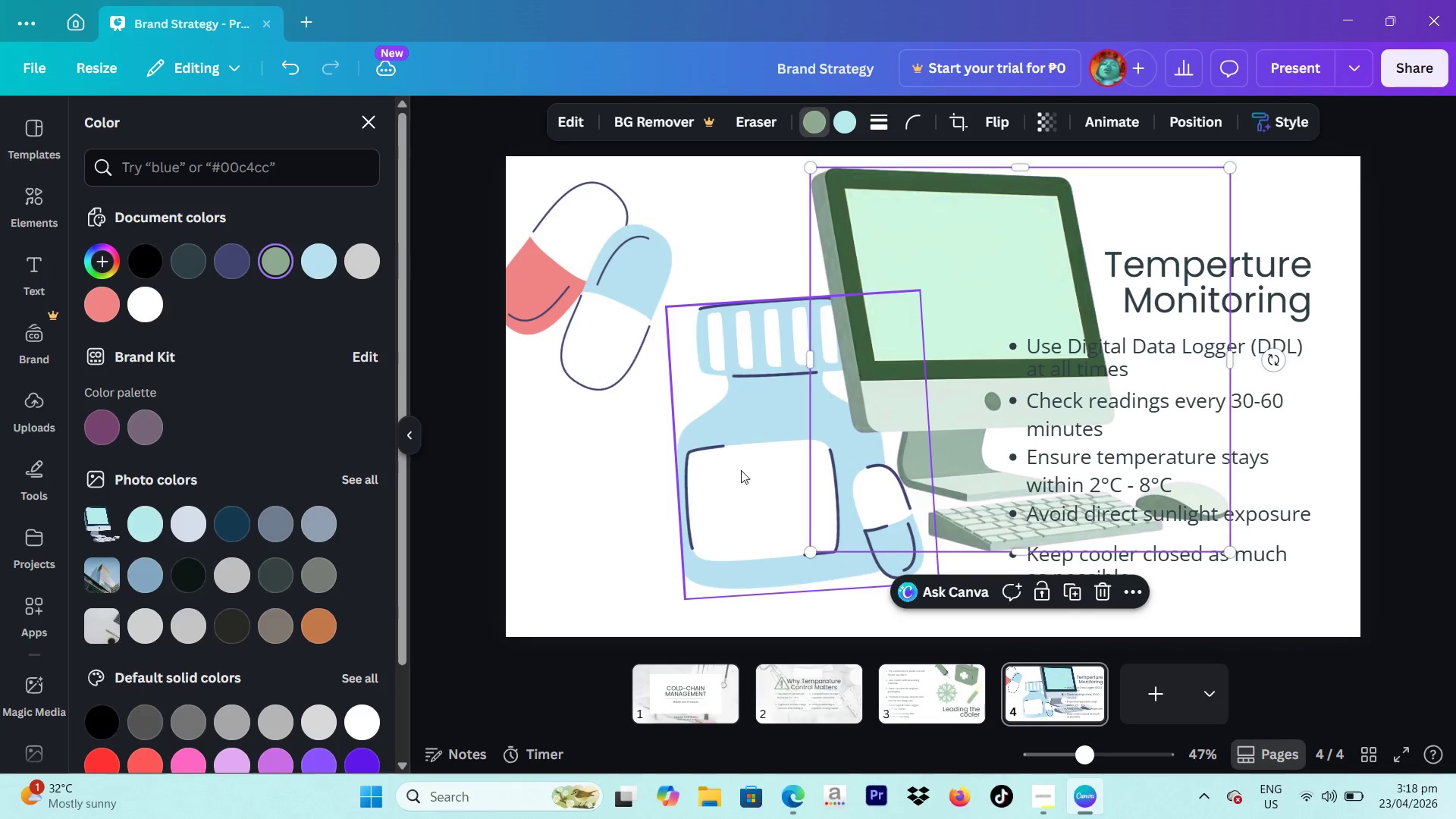 
left_click([741, 470])
 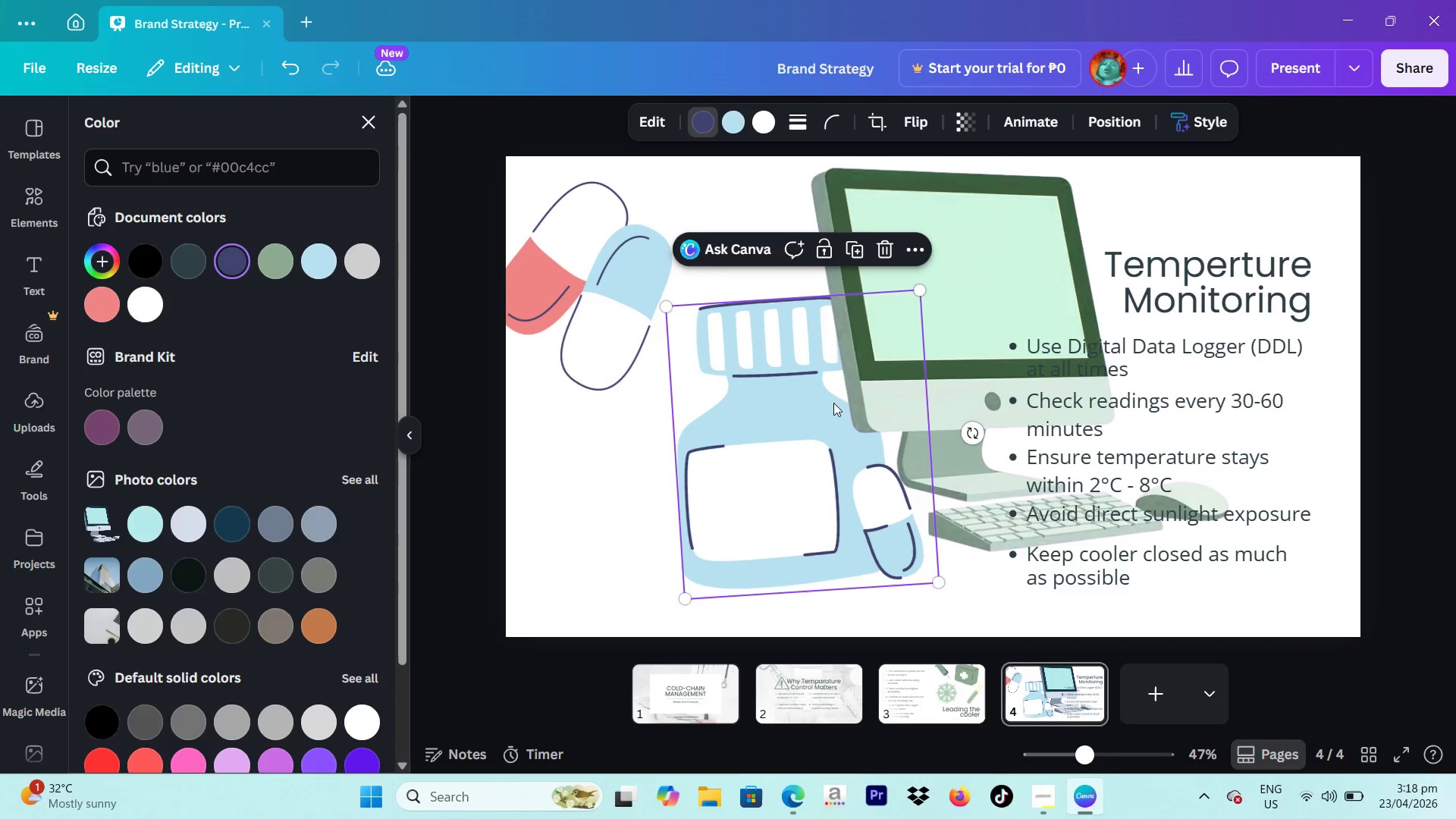 
key(Backspace)
 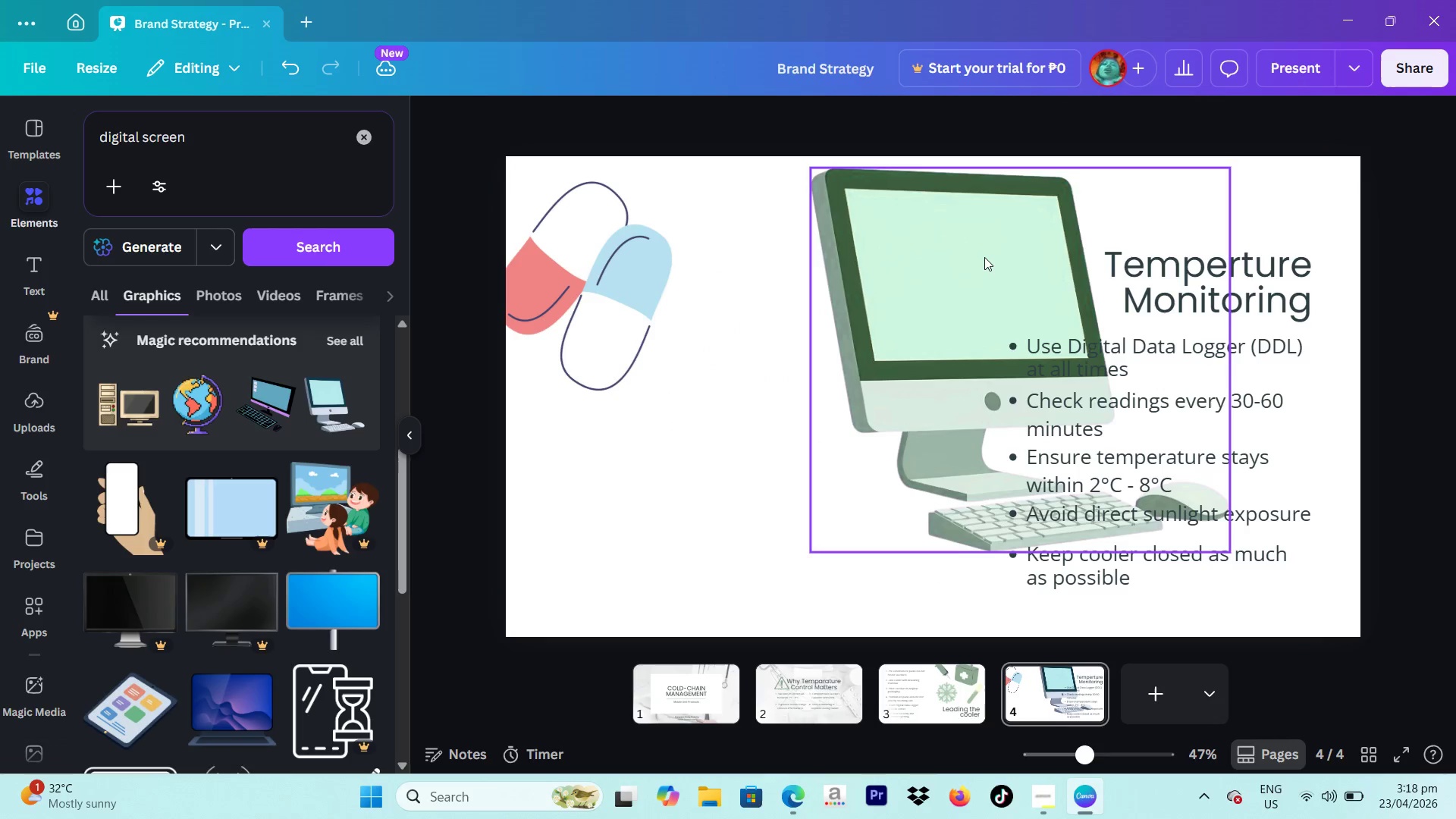 
left_click_drag(start_coordinate=[984, 257], to_coordinate=[798, 345])
 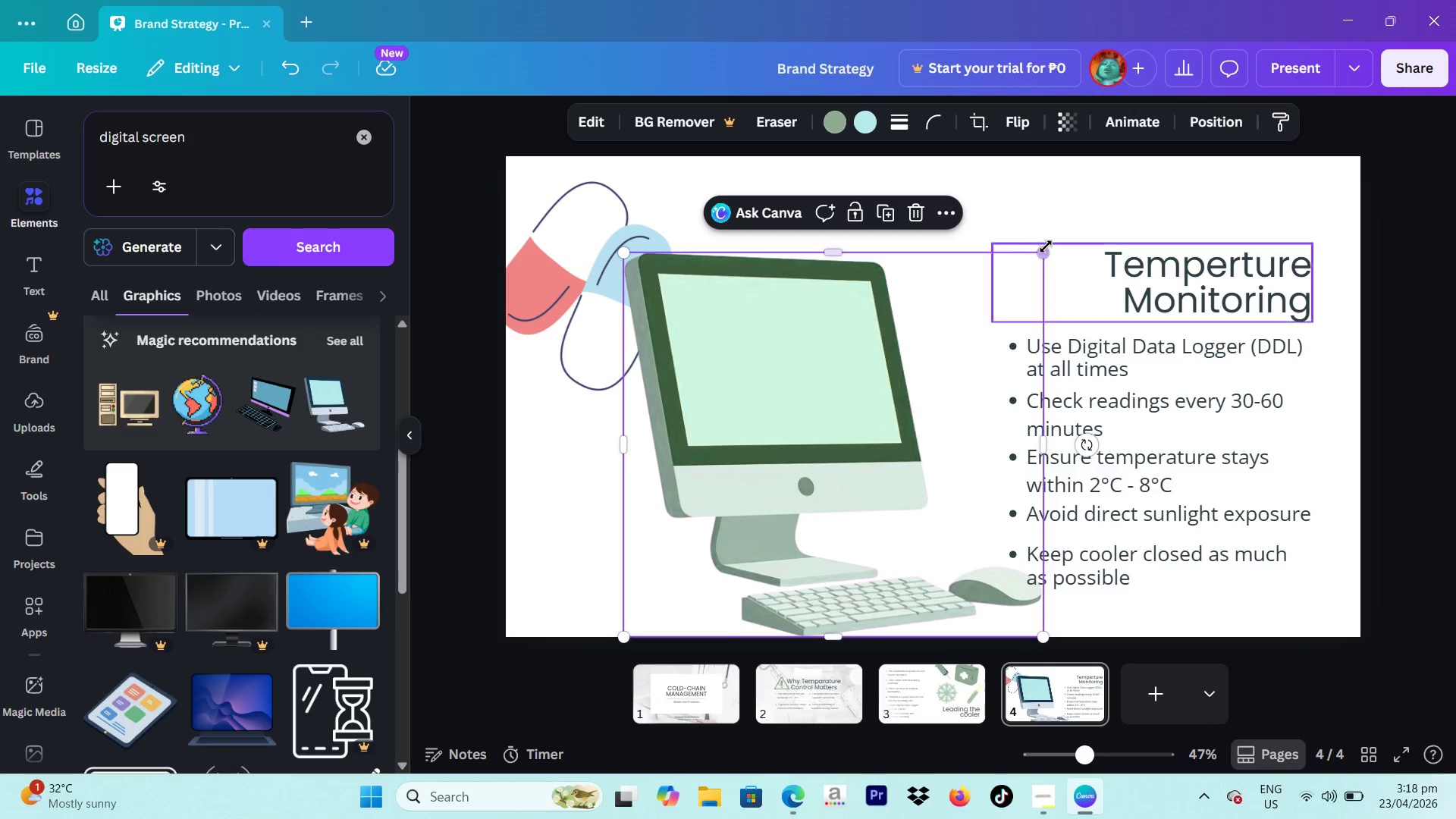 
left_click_drag(start_coordinate=[1046, 247], to_coordinate=[911, 322])
 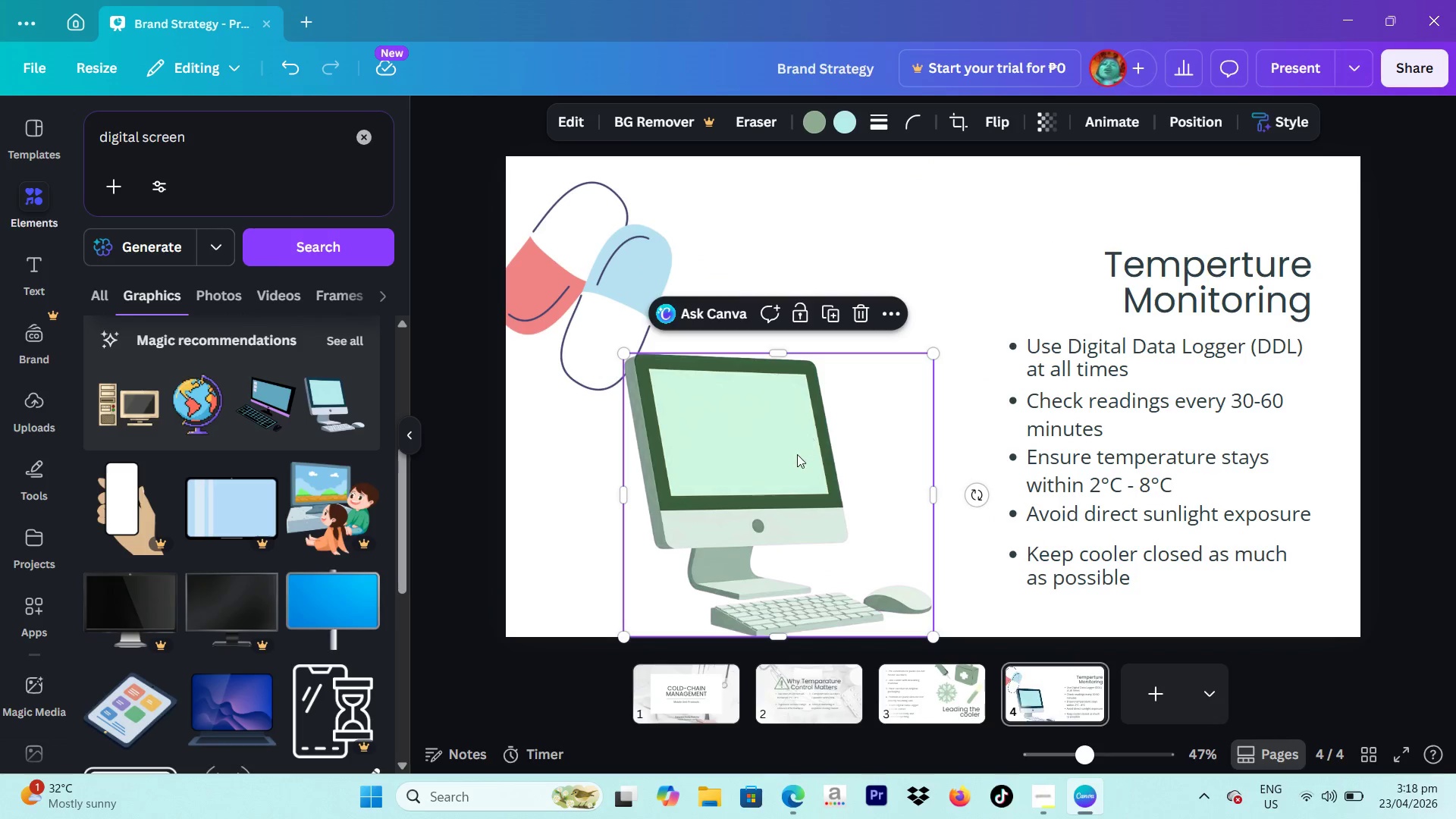 
left_click_drag(start_coordinate=[794, 457], to_coordinate=[827, 412])
 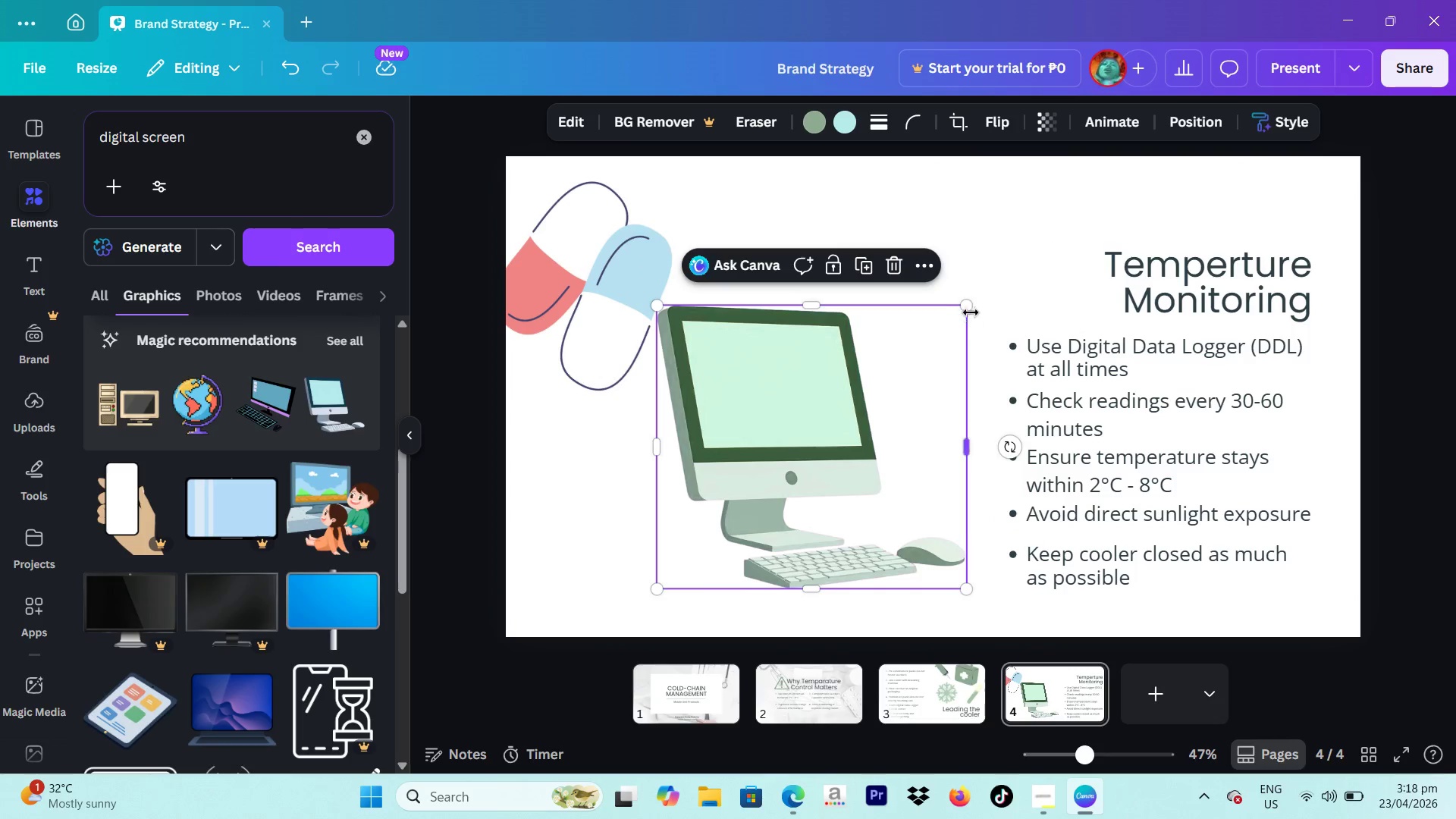 
left_click_drag(start_coordinate=[970, 309], to_coordinate=[934, 346])
 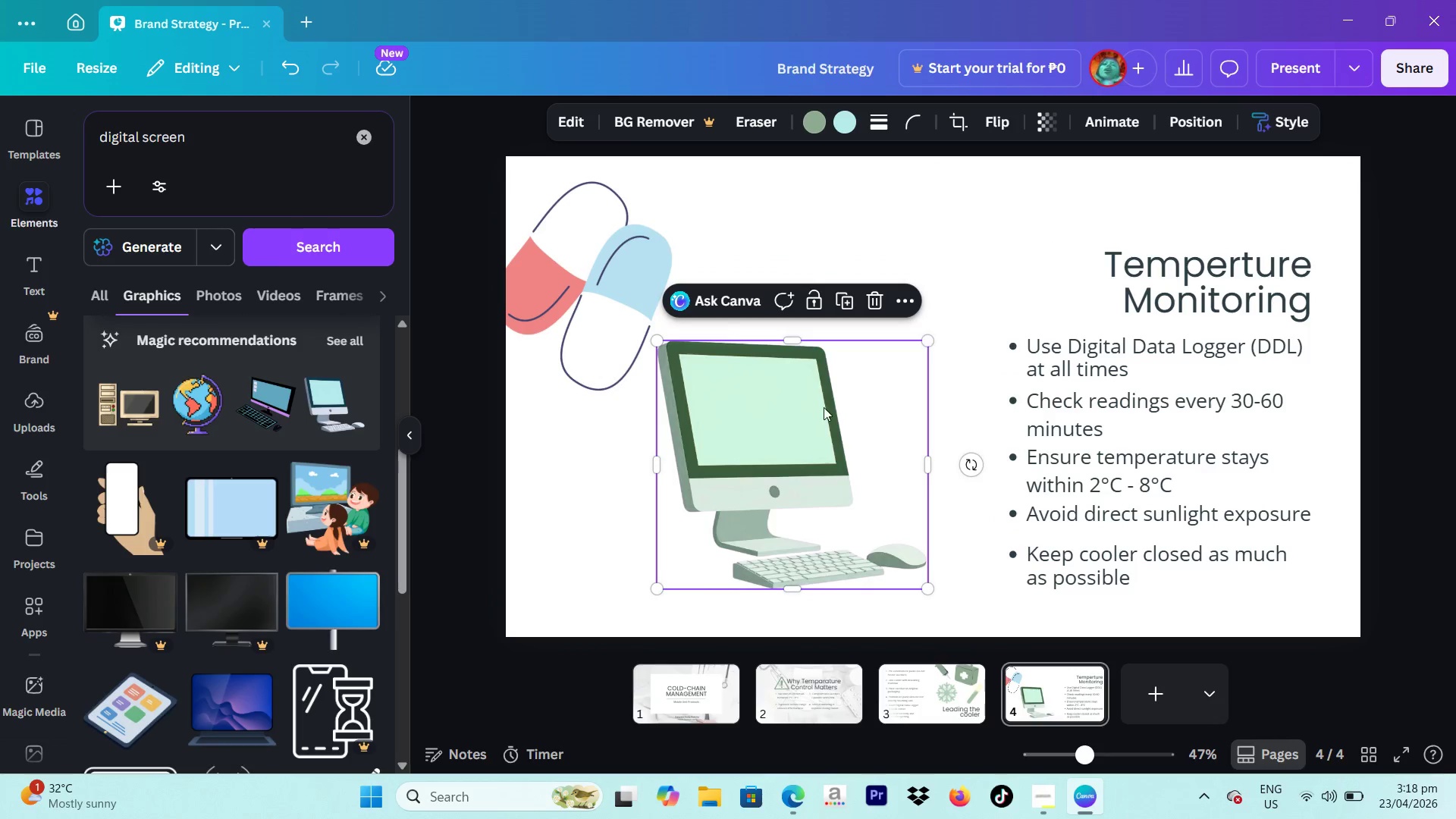 
left_click_drag(start_coordinate=[824, 407], to_coordinate=[825, 397])
 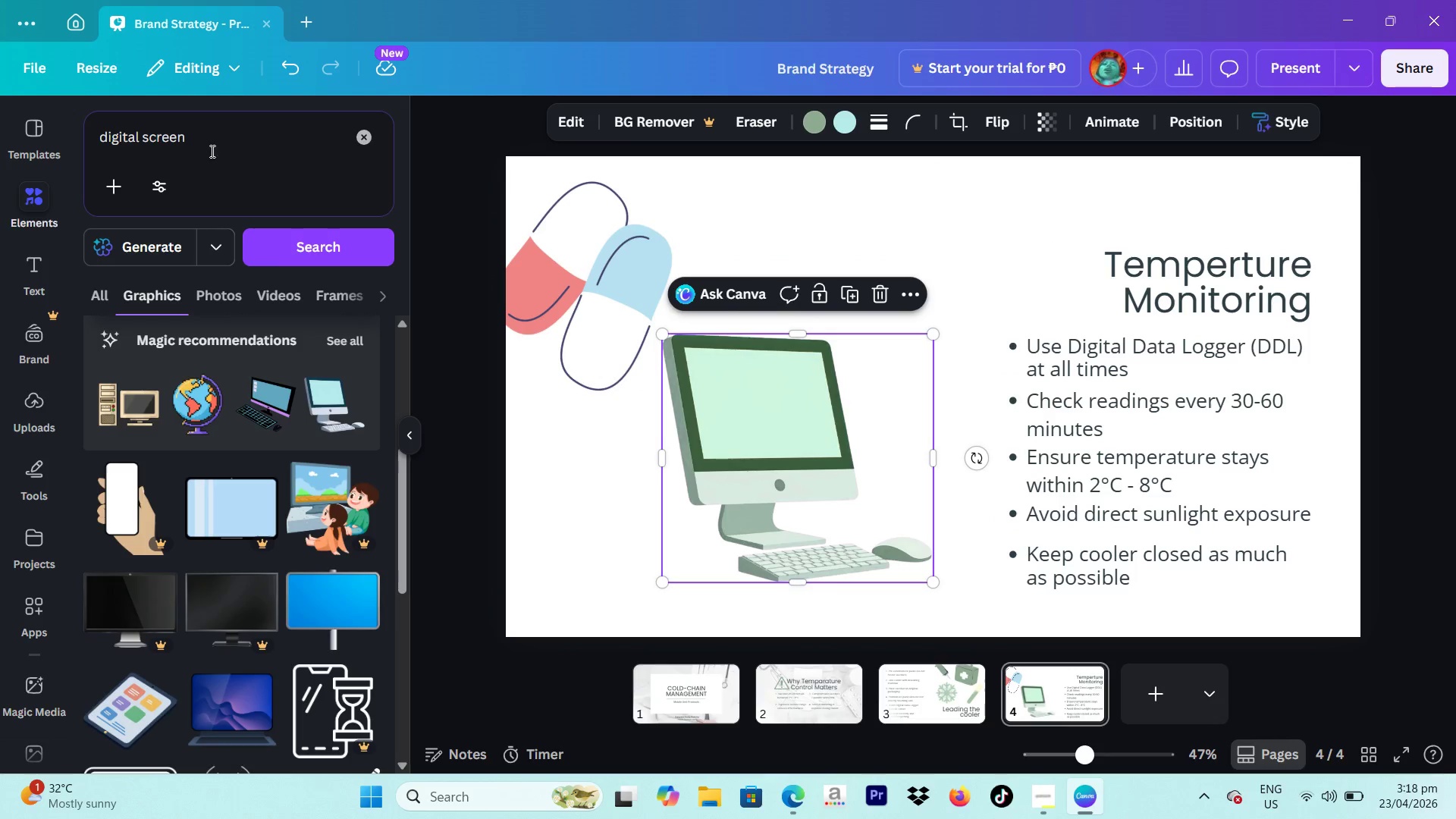 
left_click_drag(start_coordinate=[211, 151], to_coordinate=[83, 132])
 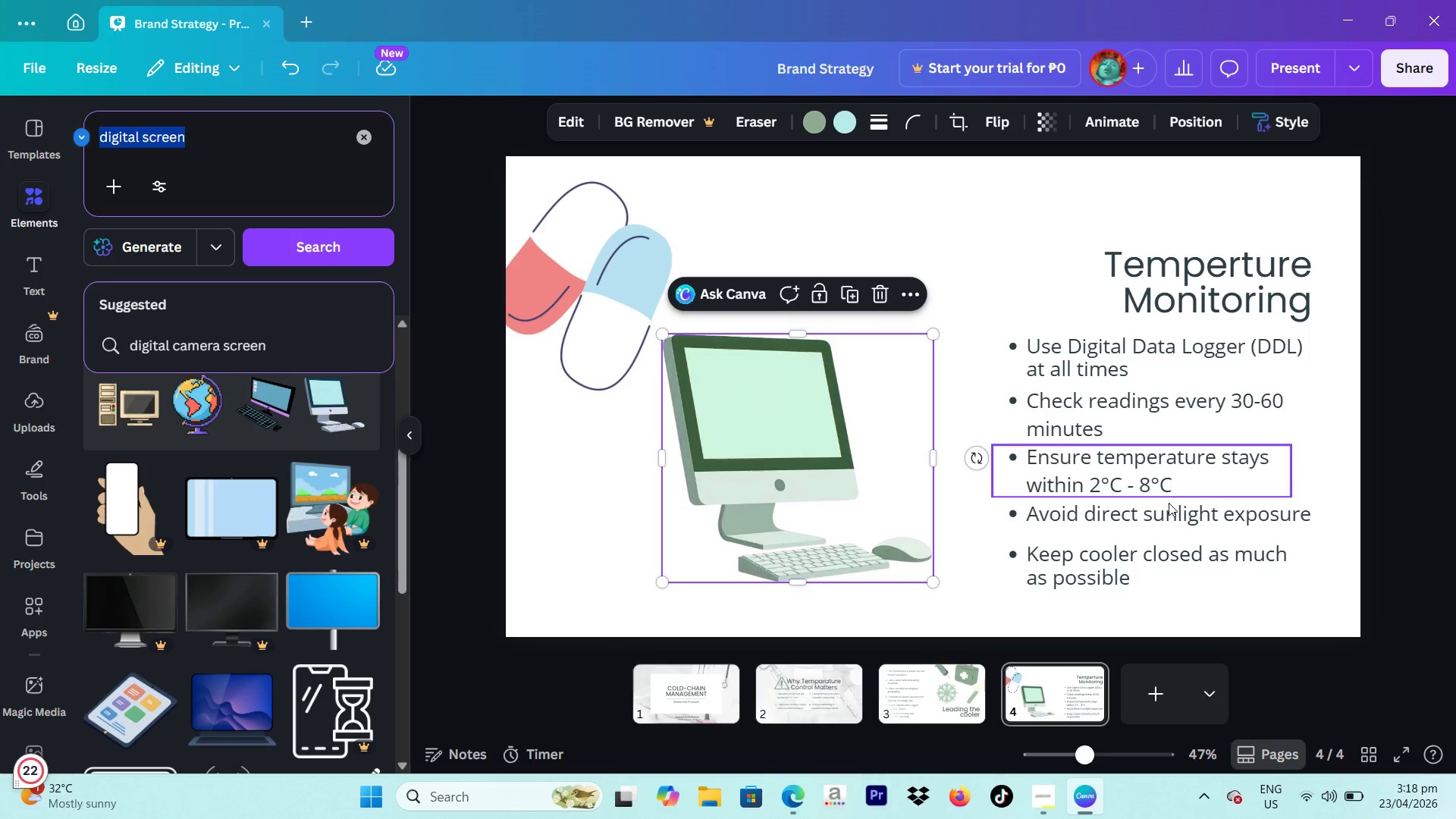 
left_click_drag(start_coordinate=[1156, 517], to_coordinate=[1156, 522])
 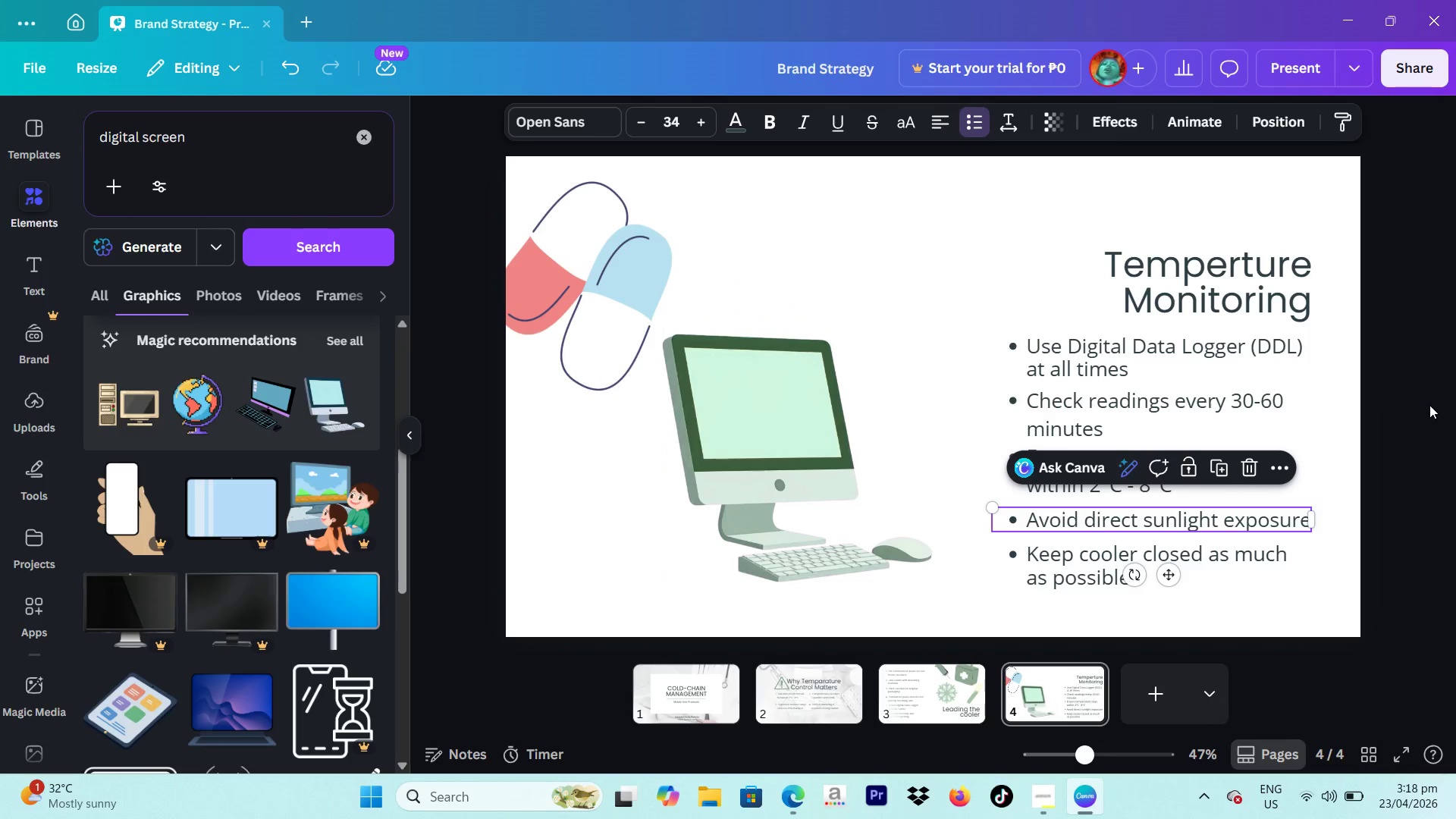 
left_click([1429, 405])
 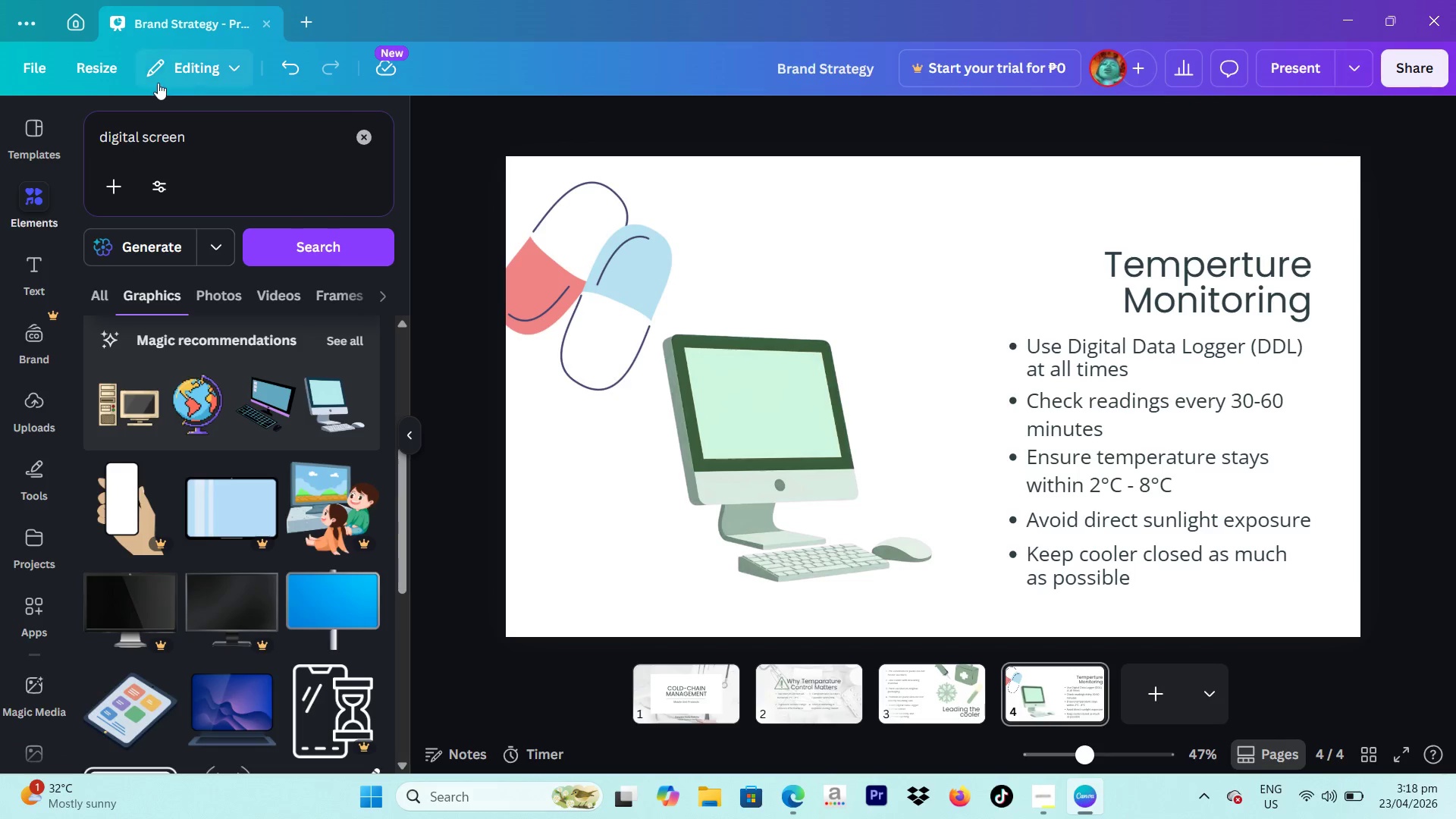 
left_click_drag(start_coordinate=[234, 142], to_coordinate=[23, 137])
 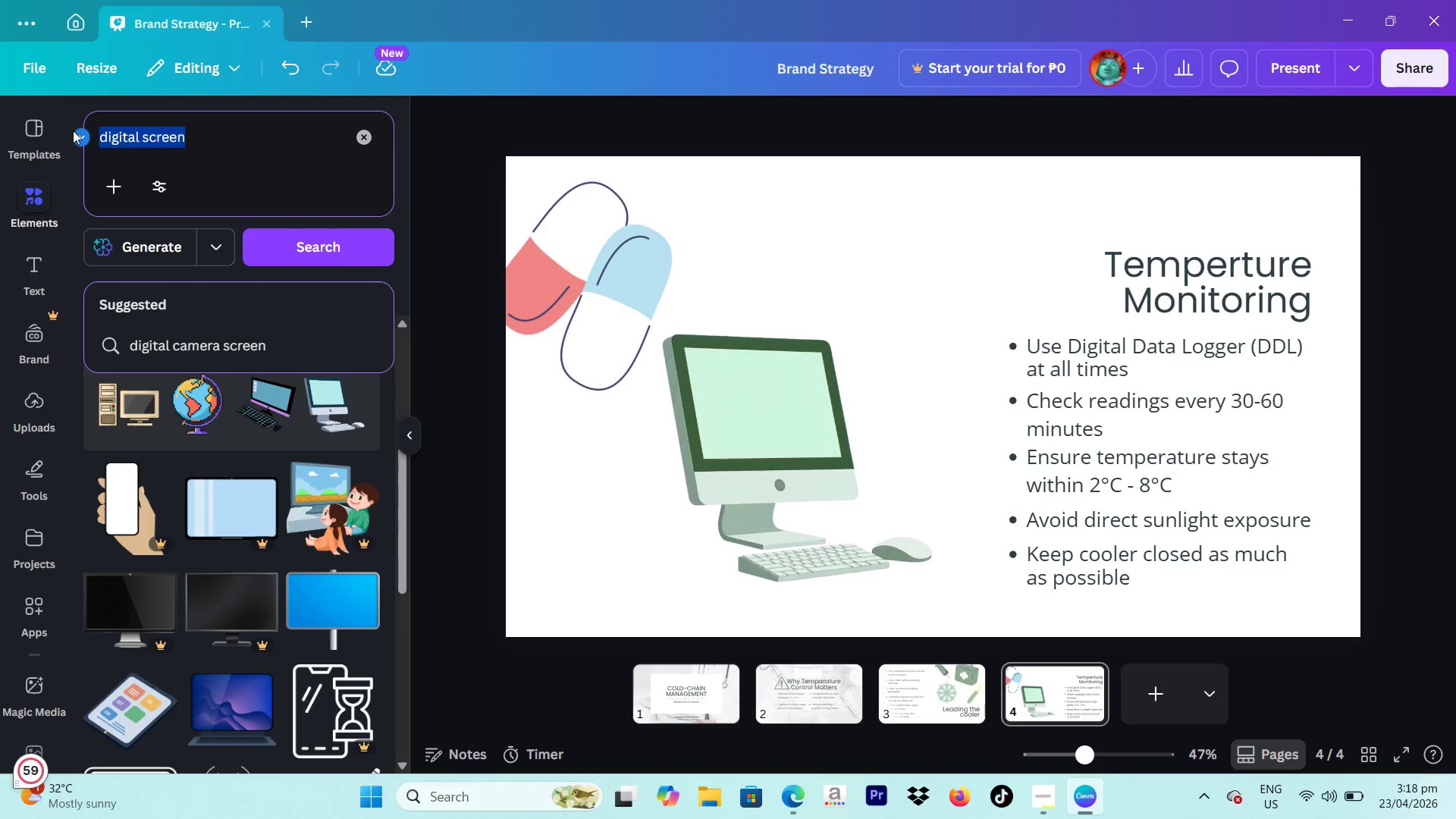 
type(ther)
 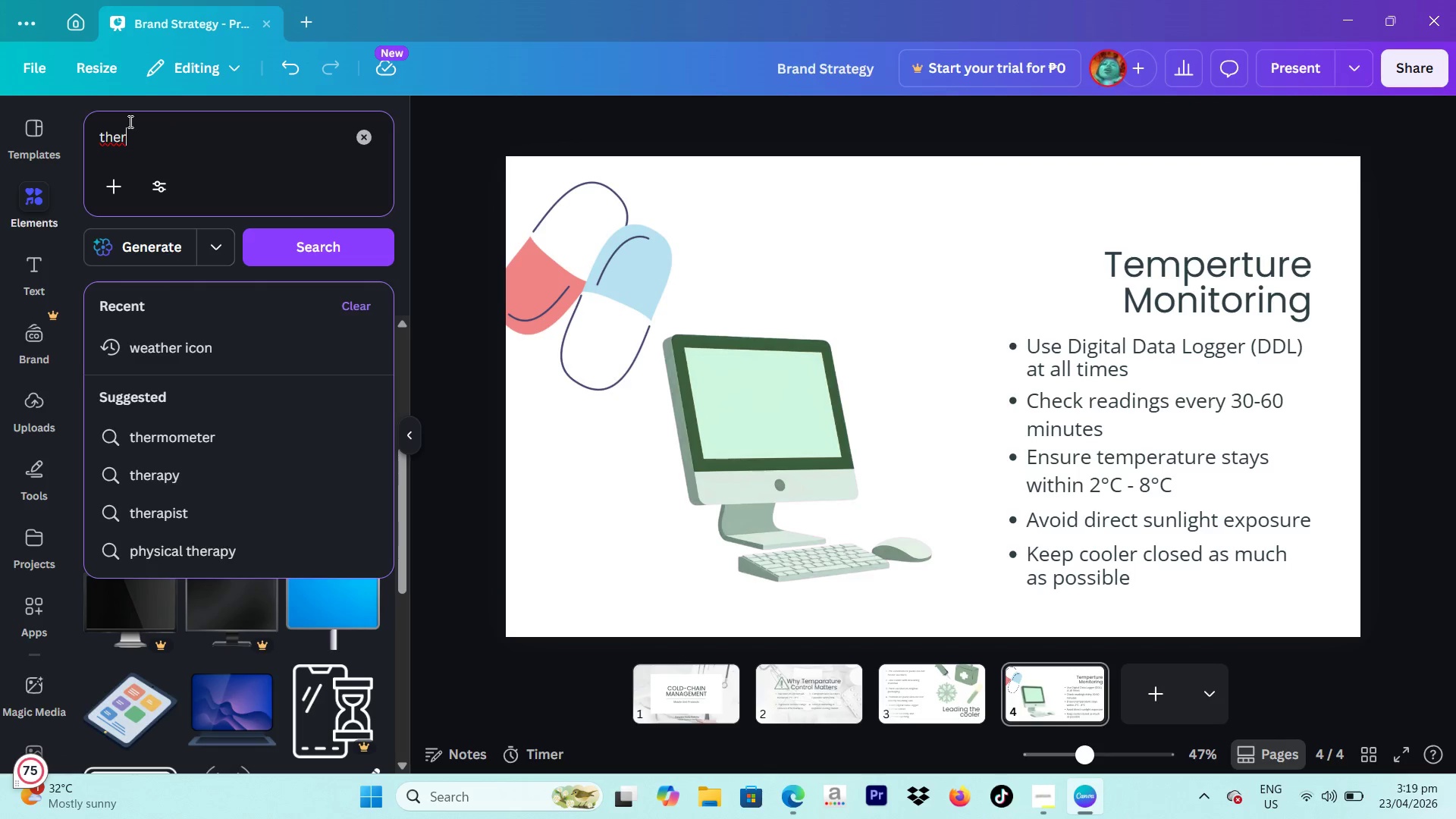 
wait(8.58)
 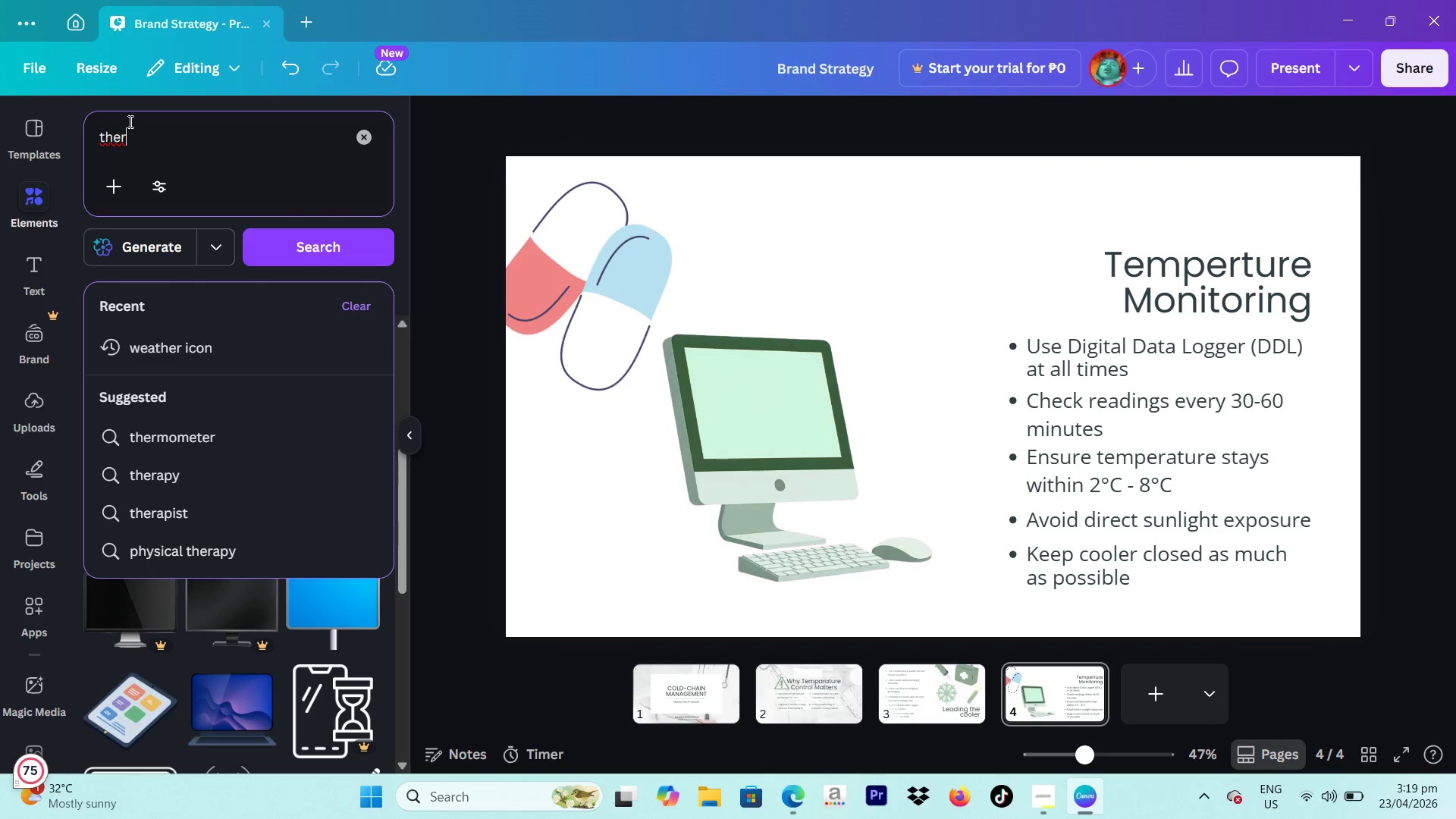 
left_click([192, 437])
 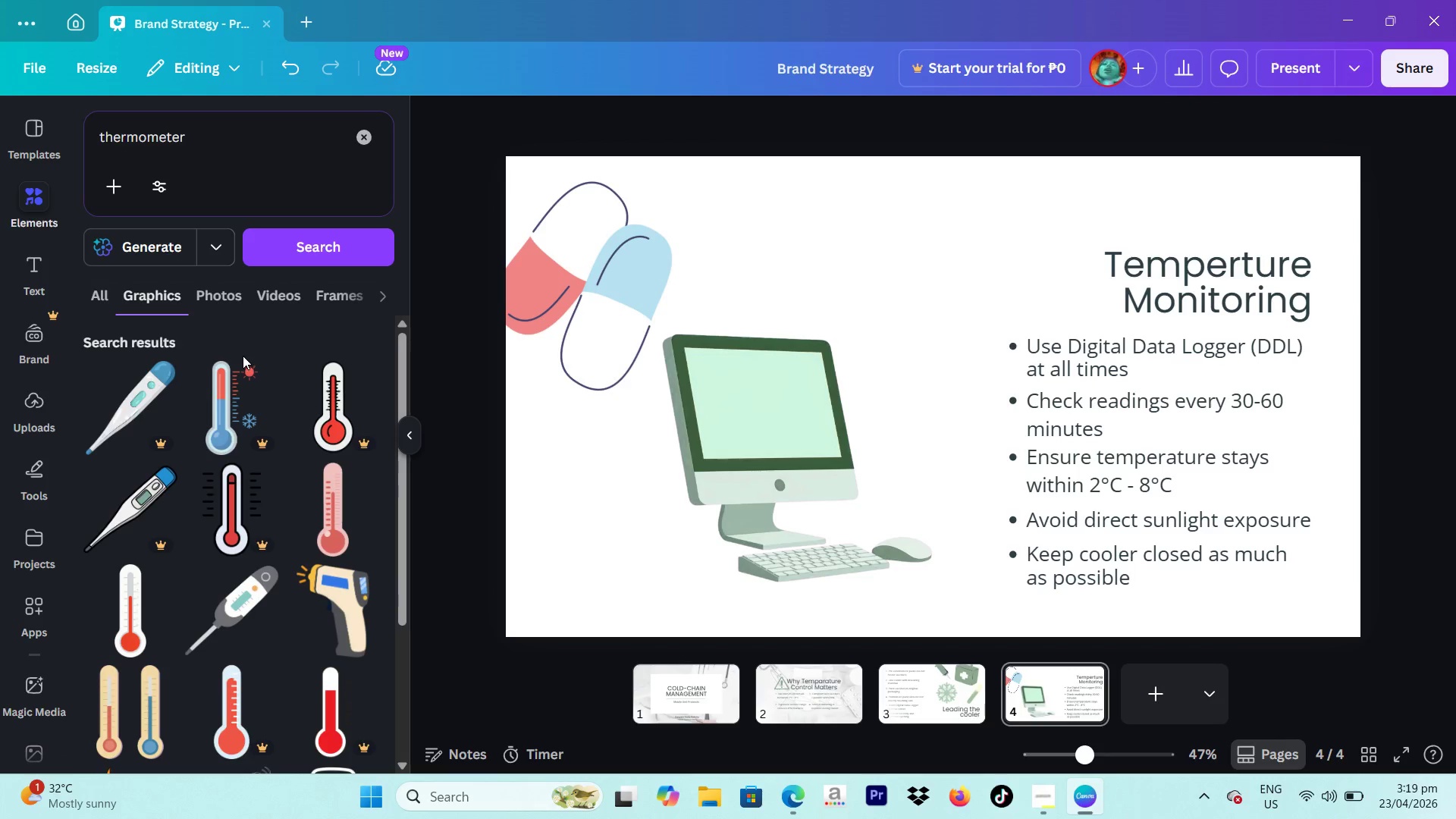 
wait(9.36)
 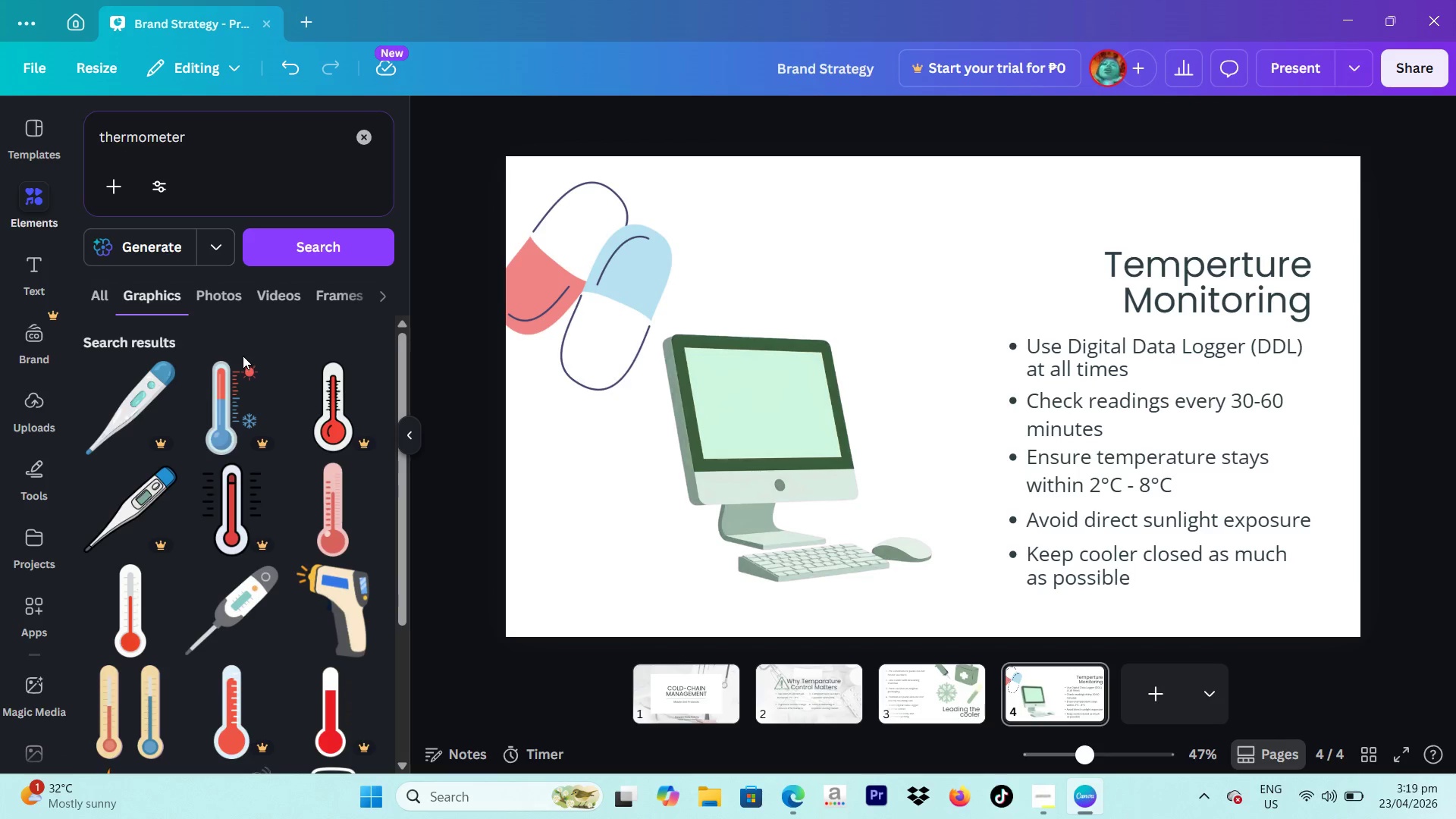 
mouse_move([317, 288])
 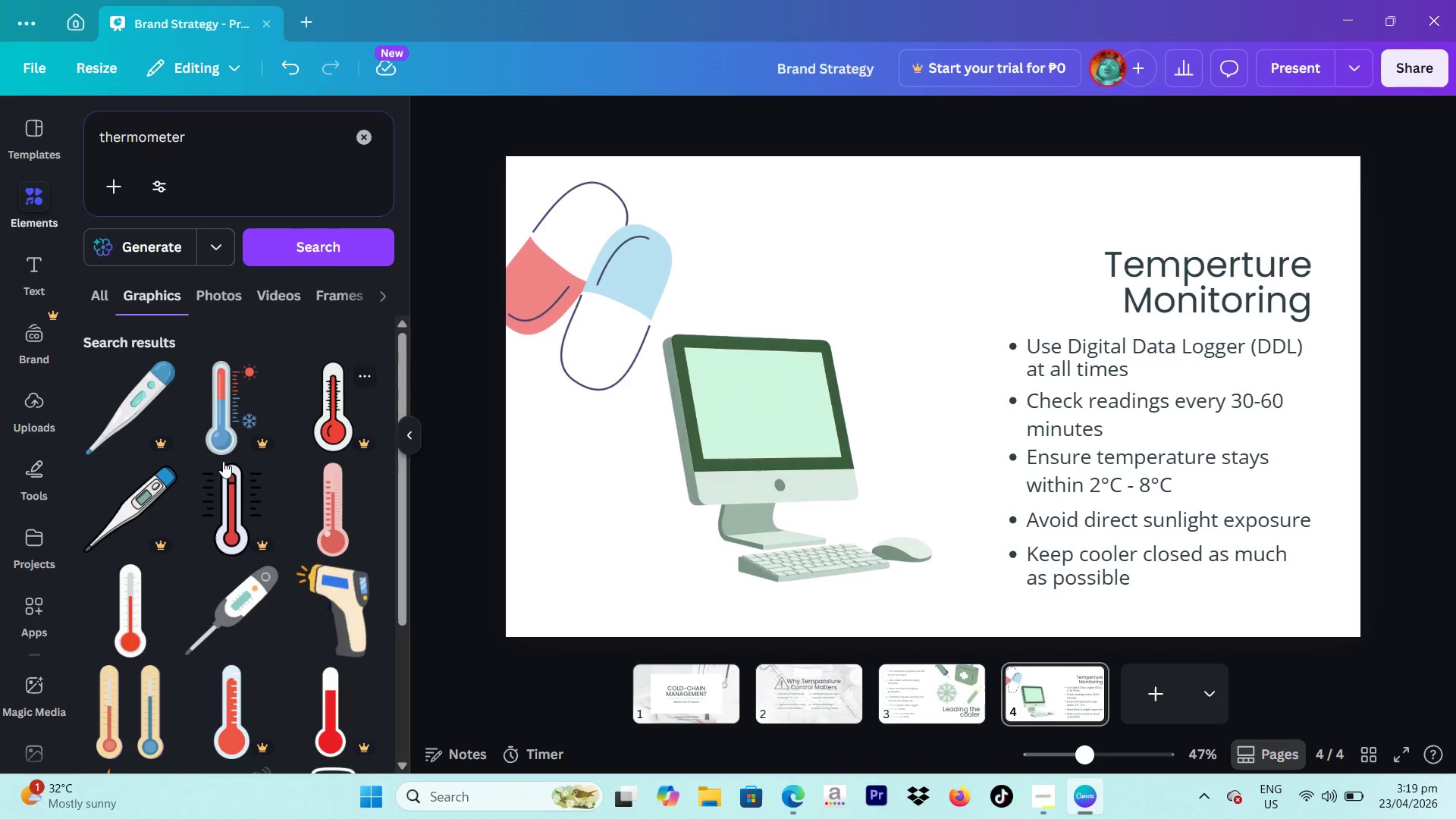 
mouse_move([908, 664])
 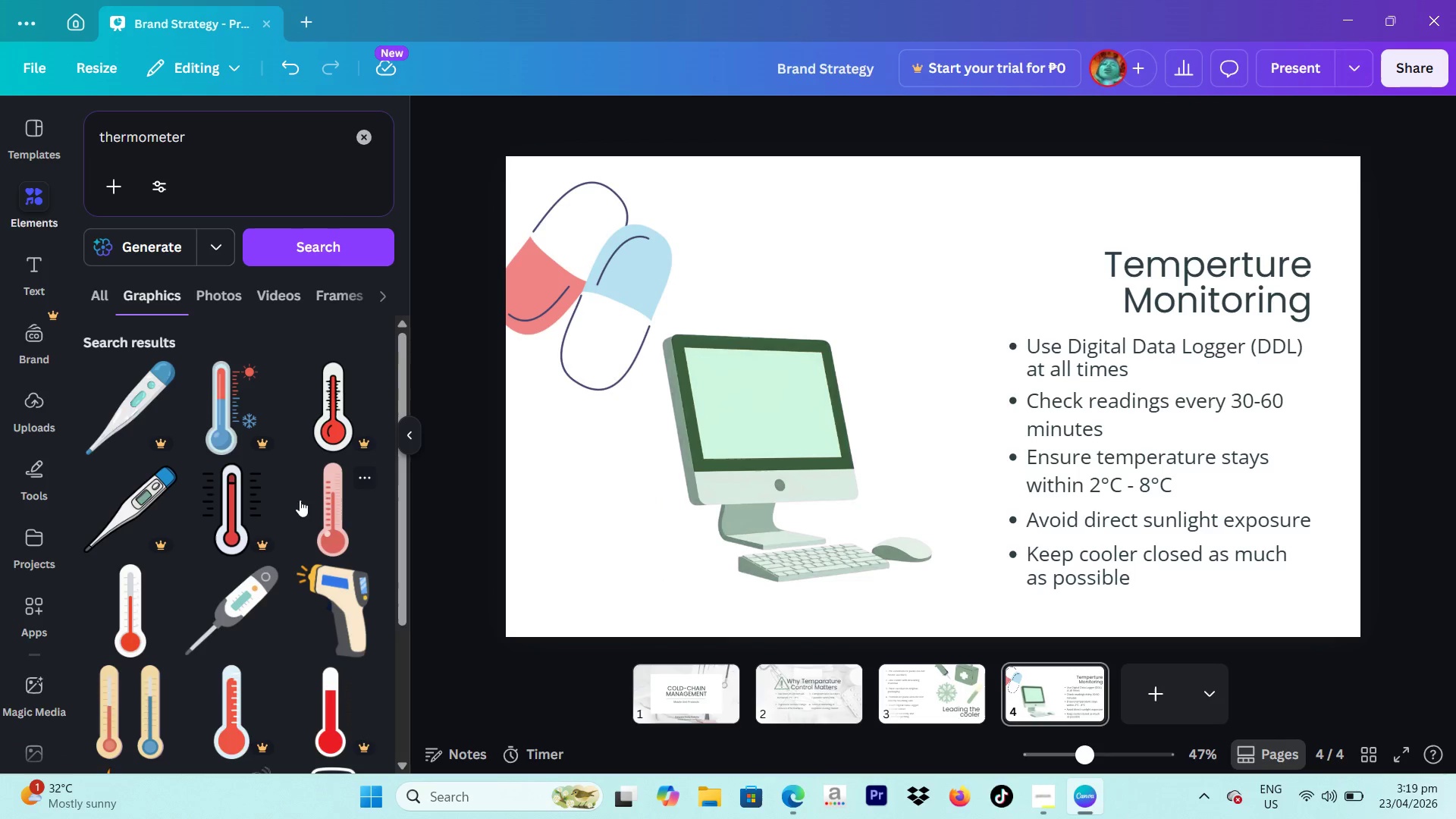 
left_click([322, 500])
 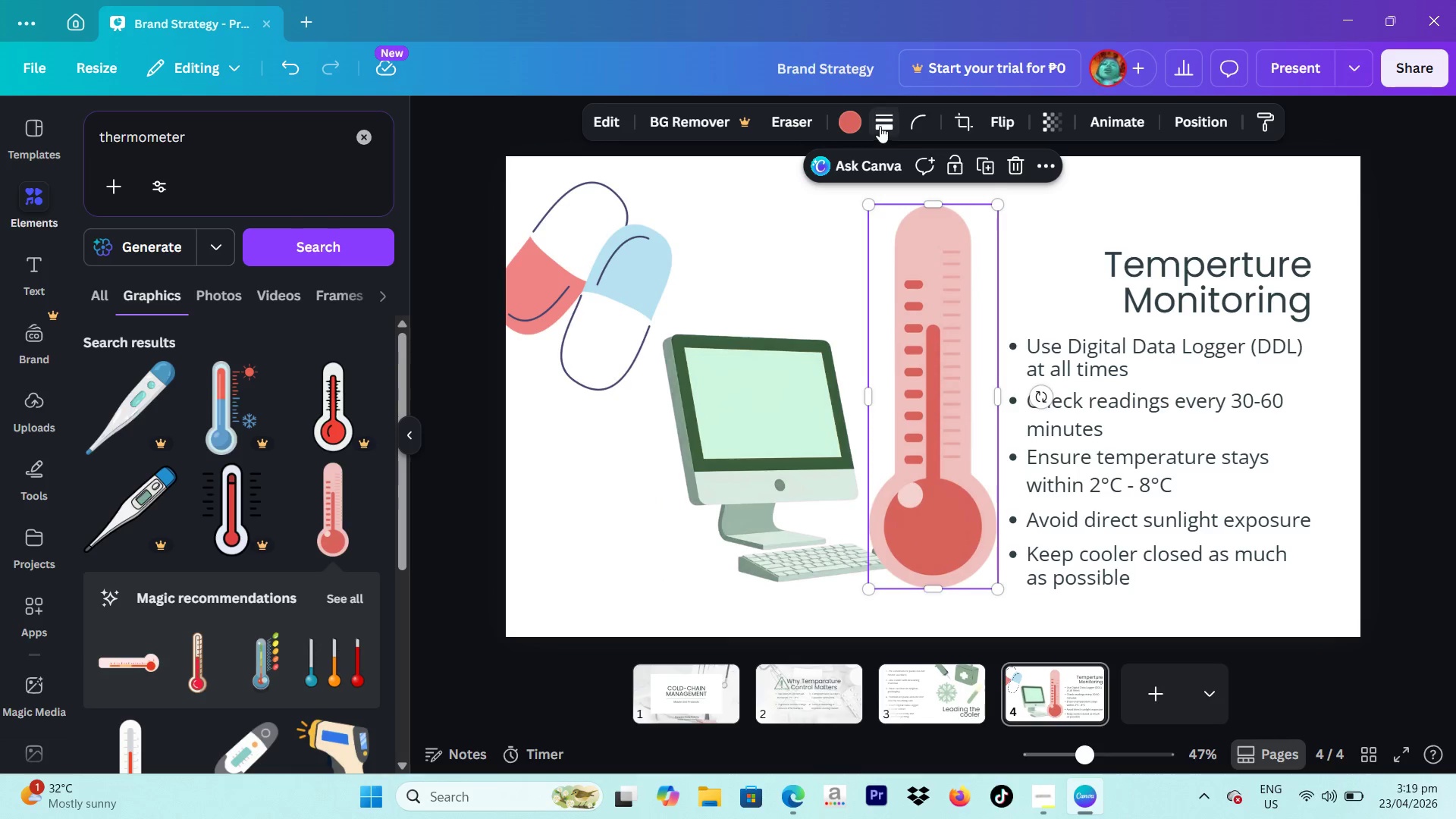 
left_click([856, 124])
 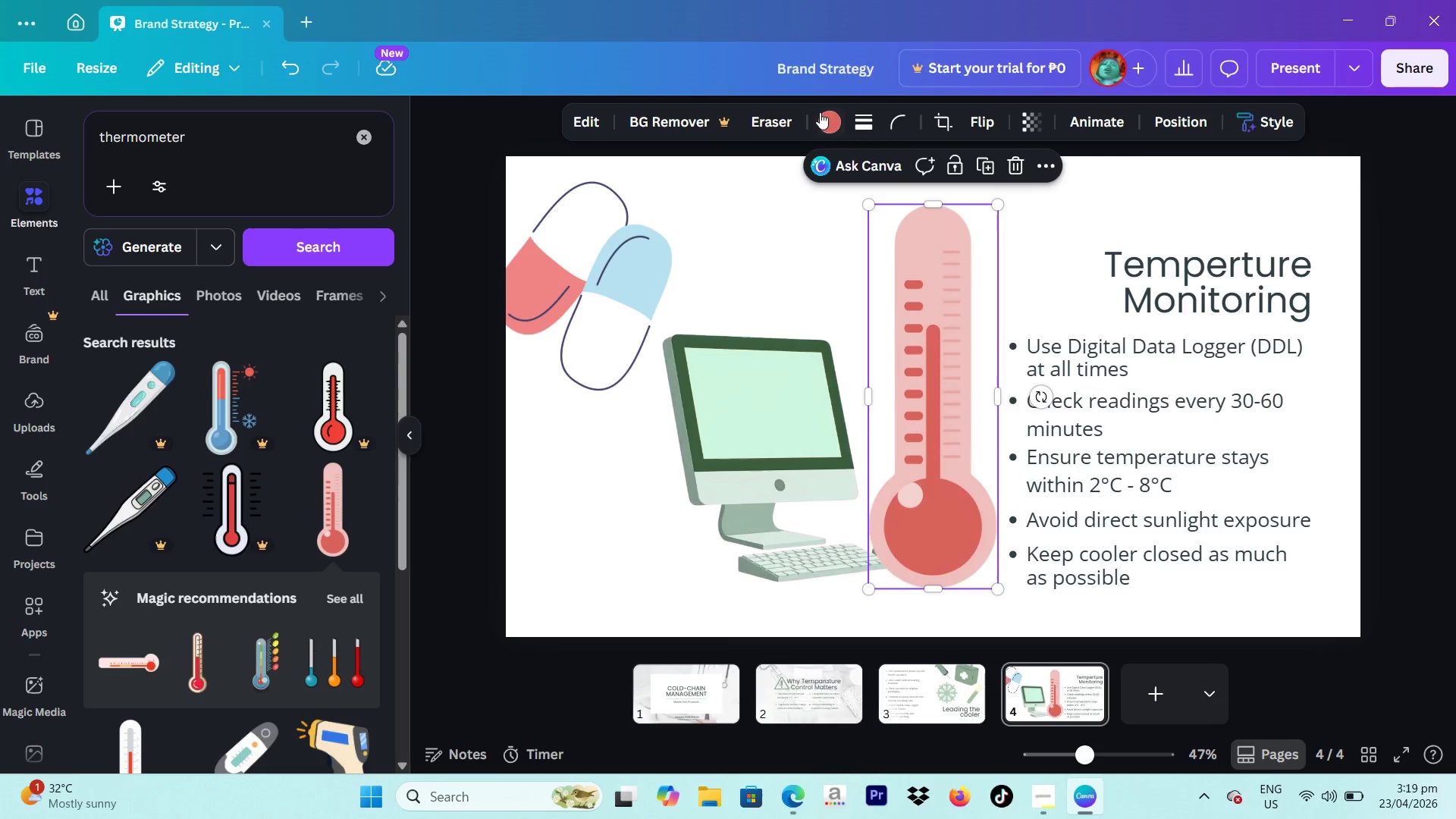 
left_click([833, 115])
 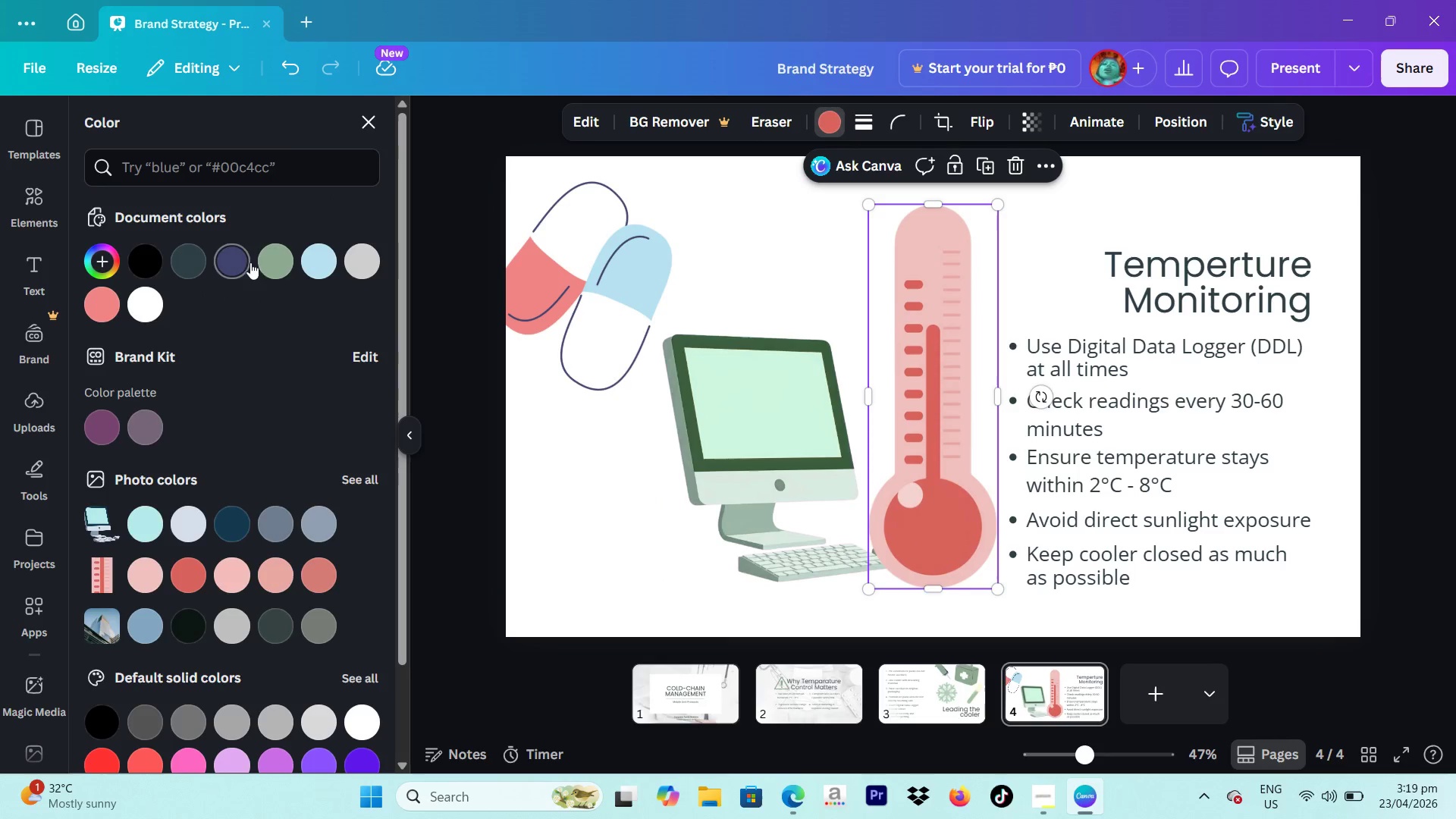 
left_click([278, 256])
 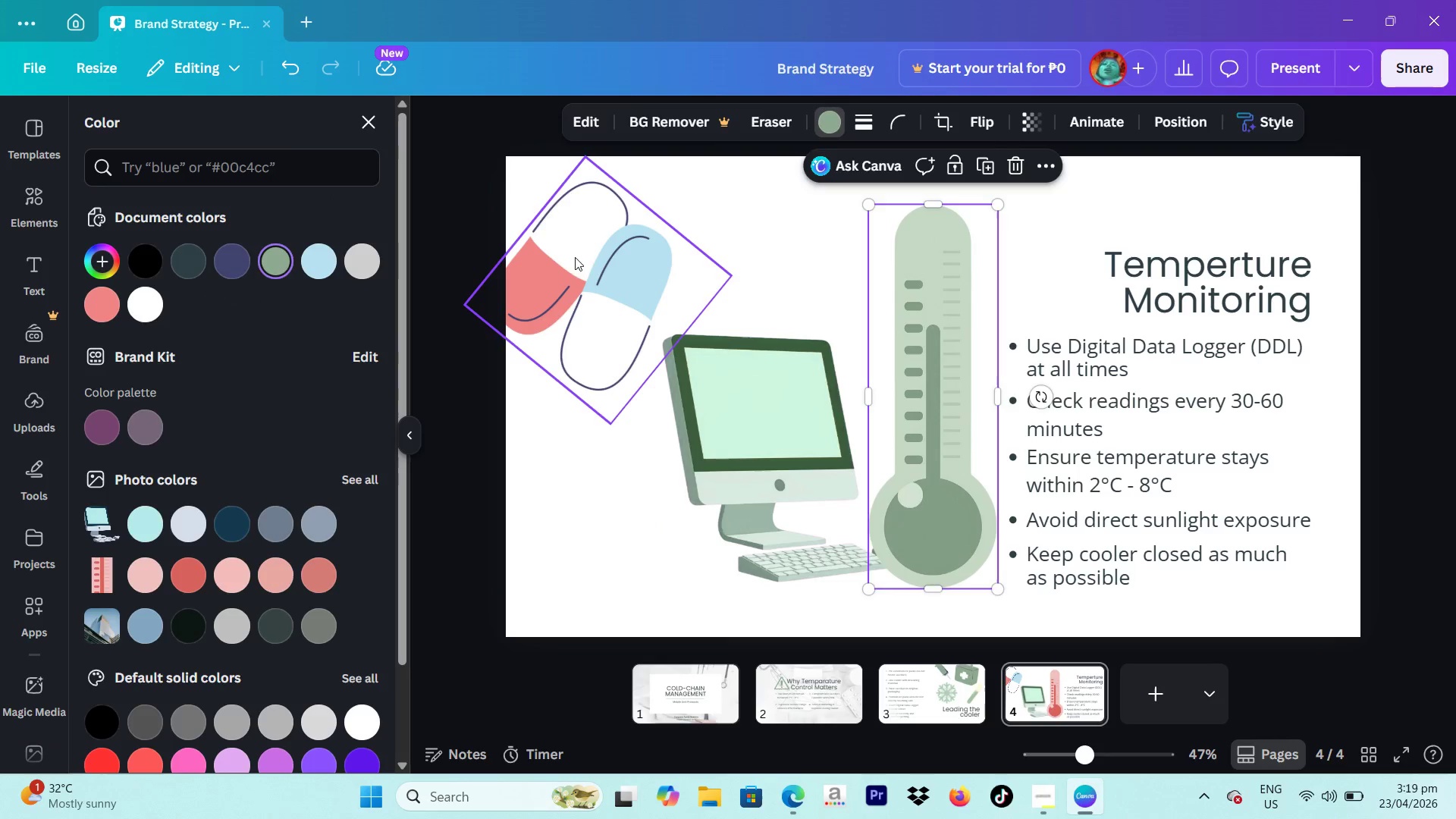 
left_click([587, 257])
 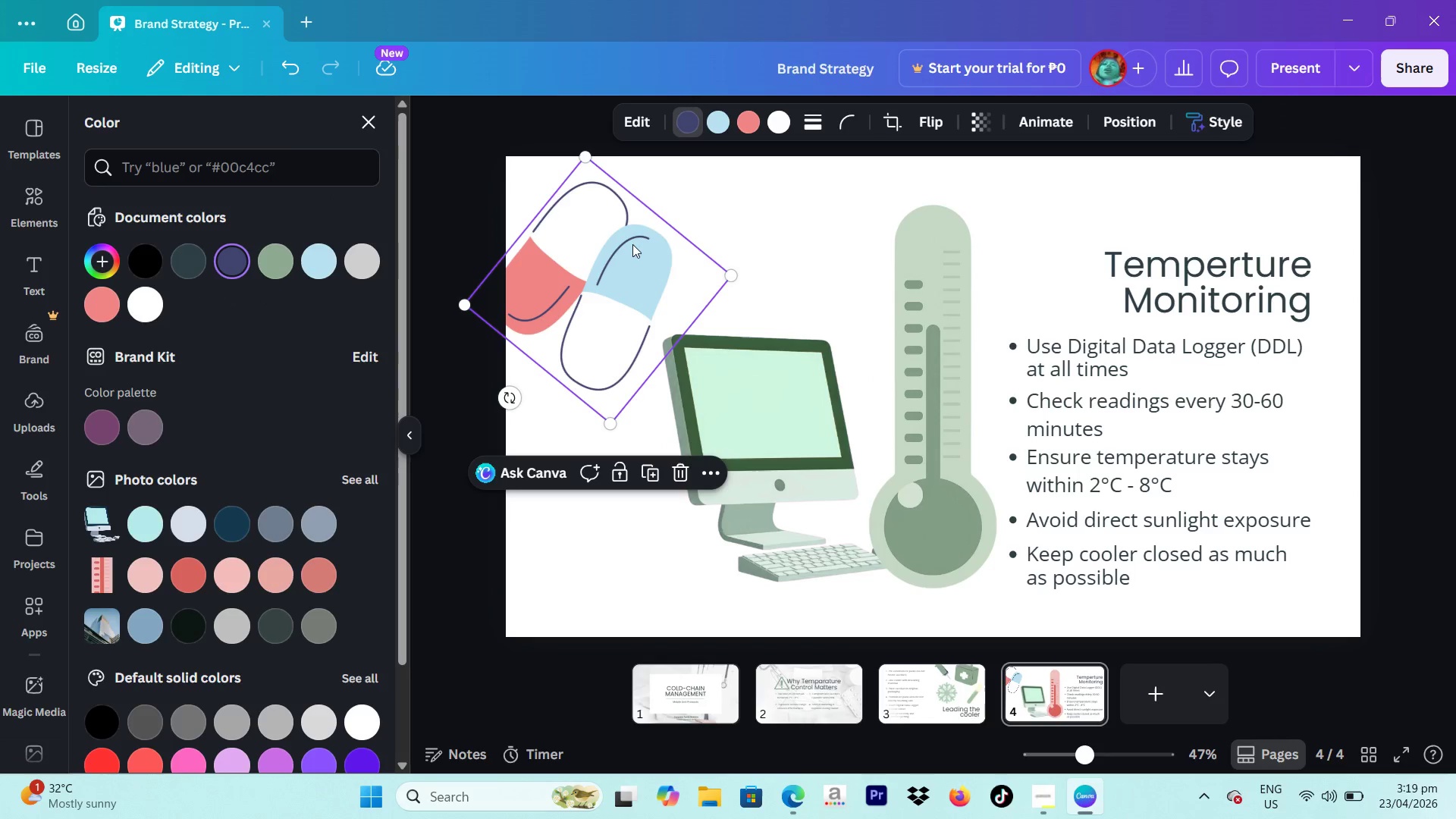 
key(Backspace)
 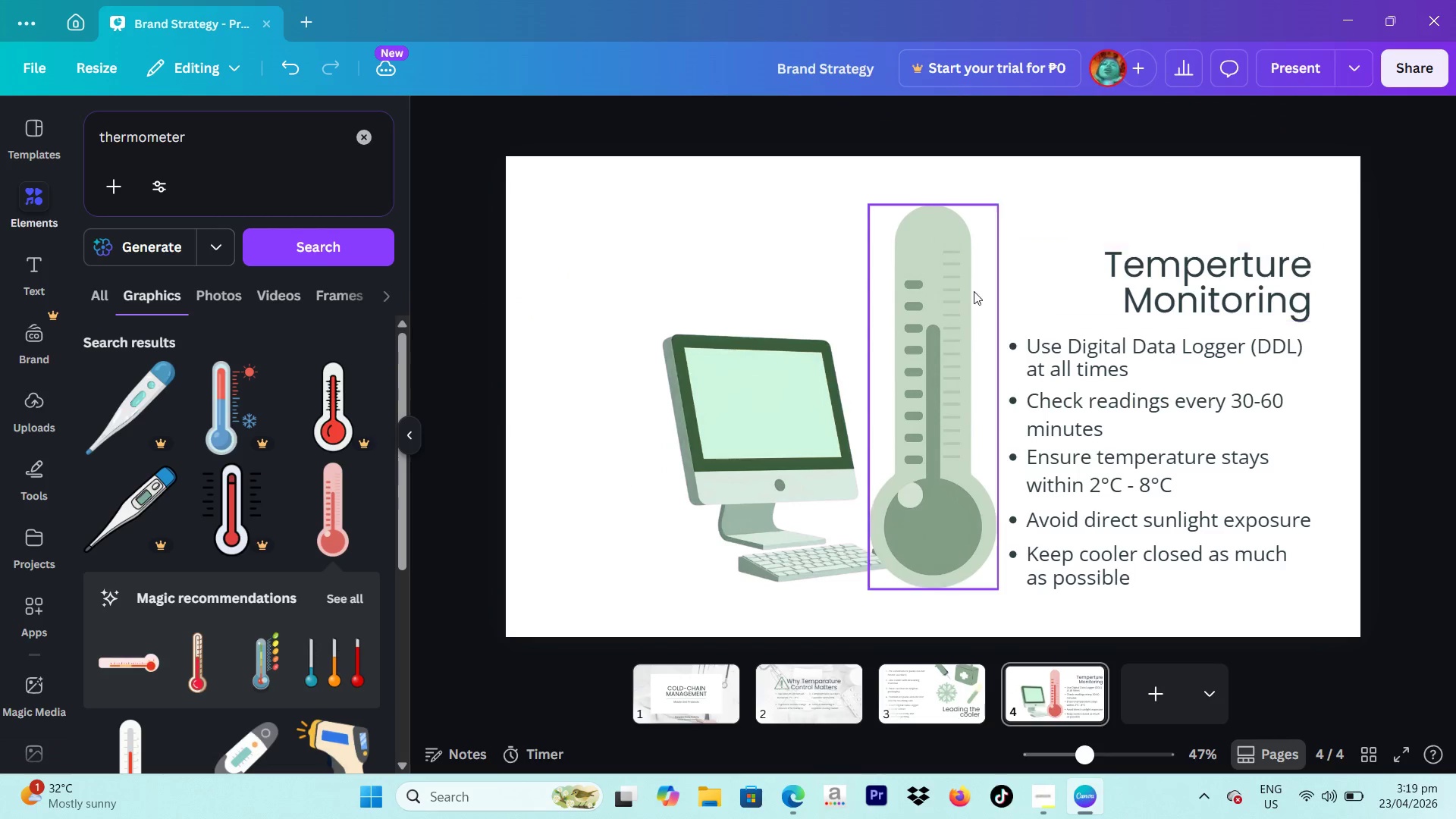 
left_click_drag(start_coordinate=[966, 294], to_coordinate=[664, 253])
 